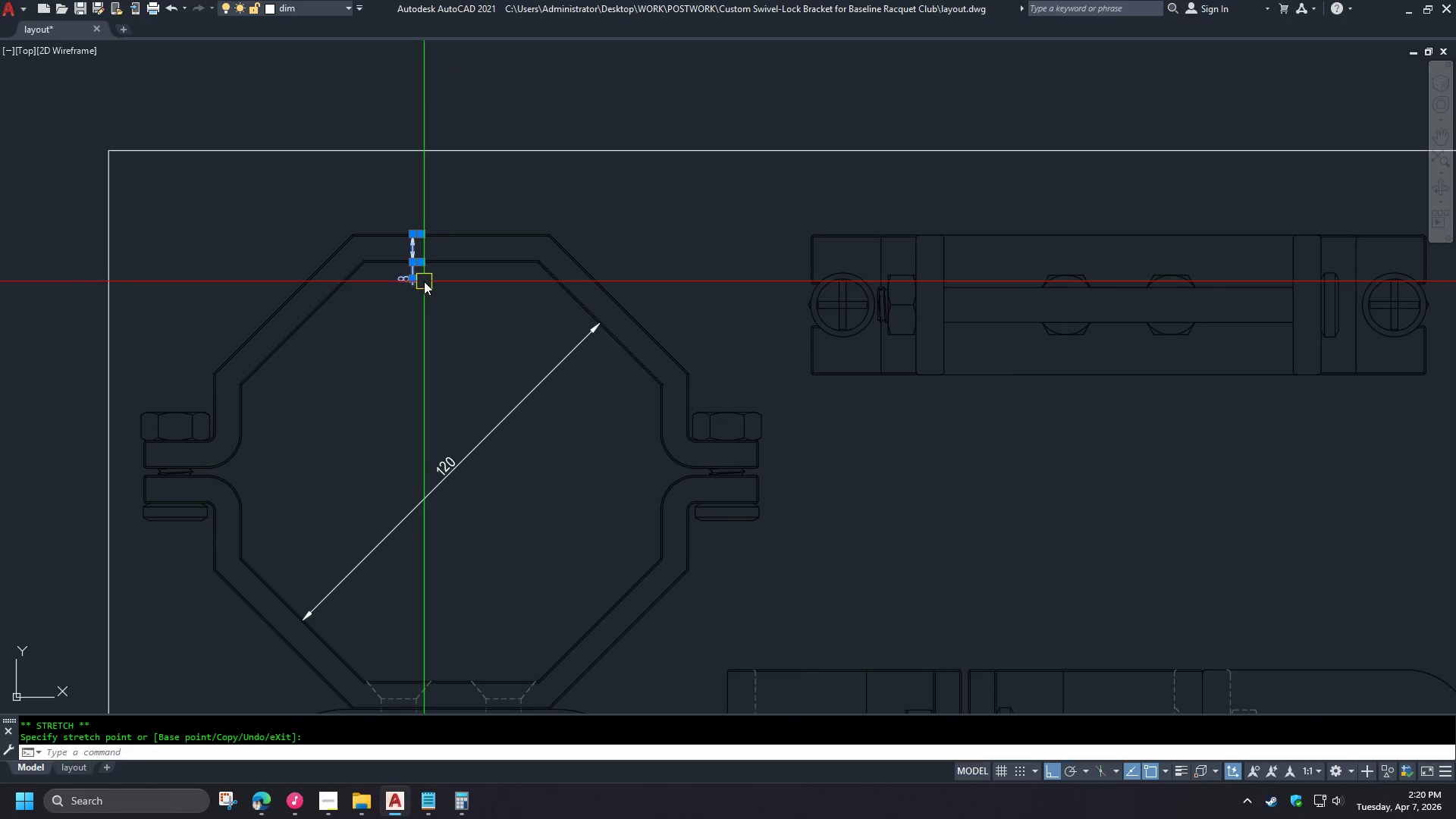 
key(L)
 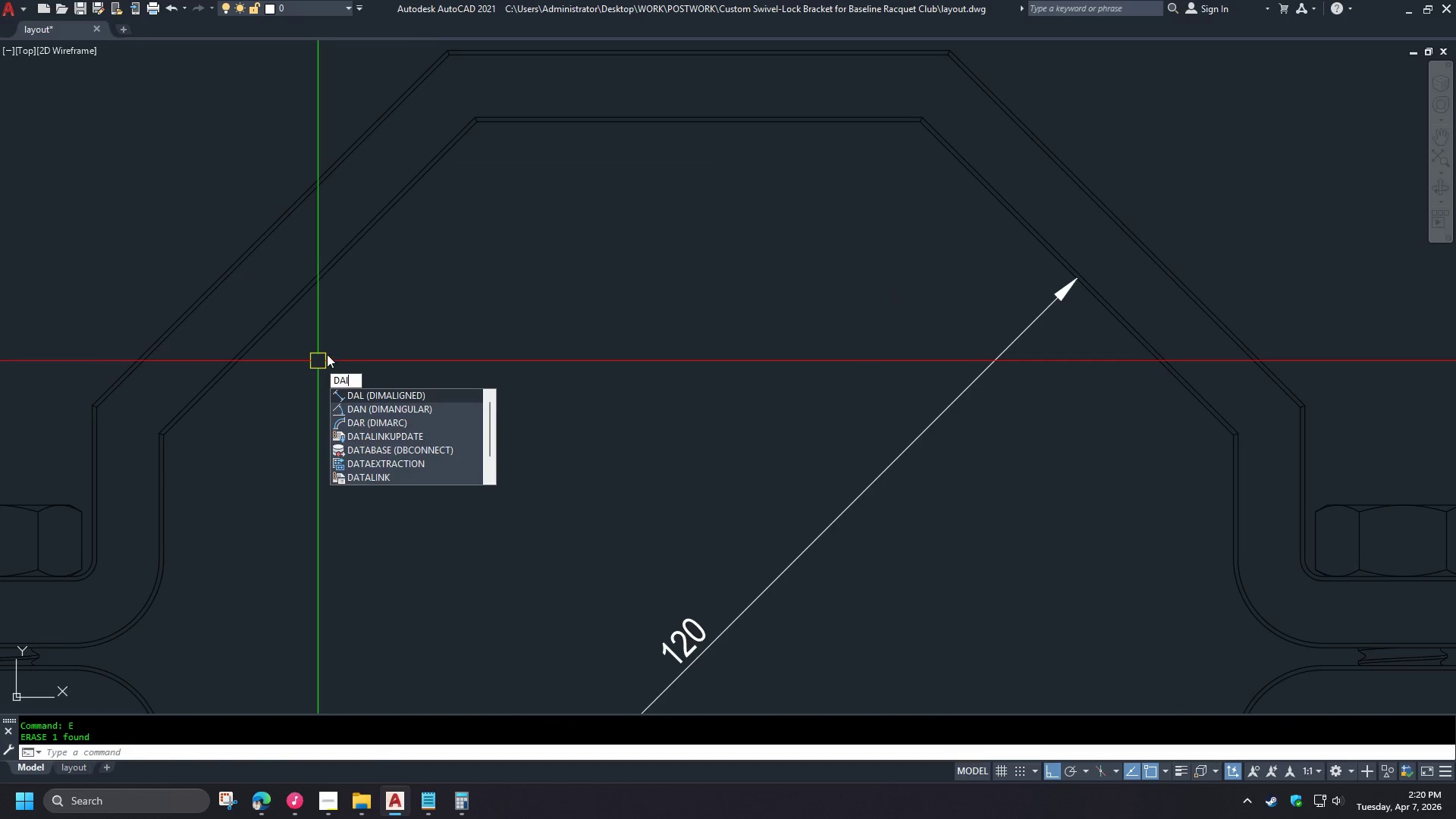 
key(Space)
 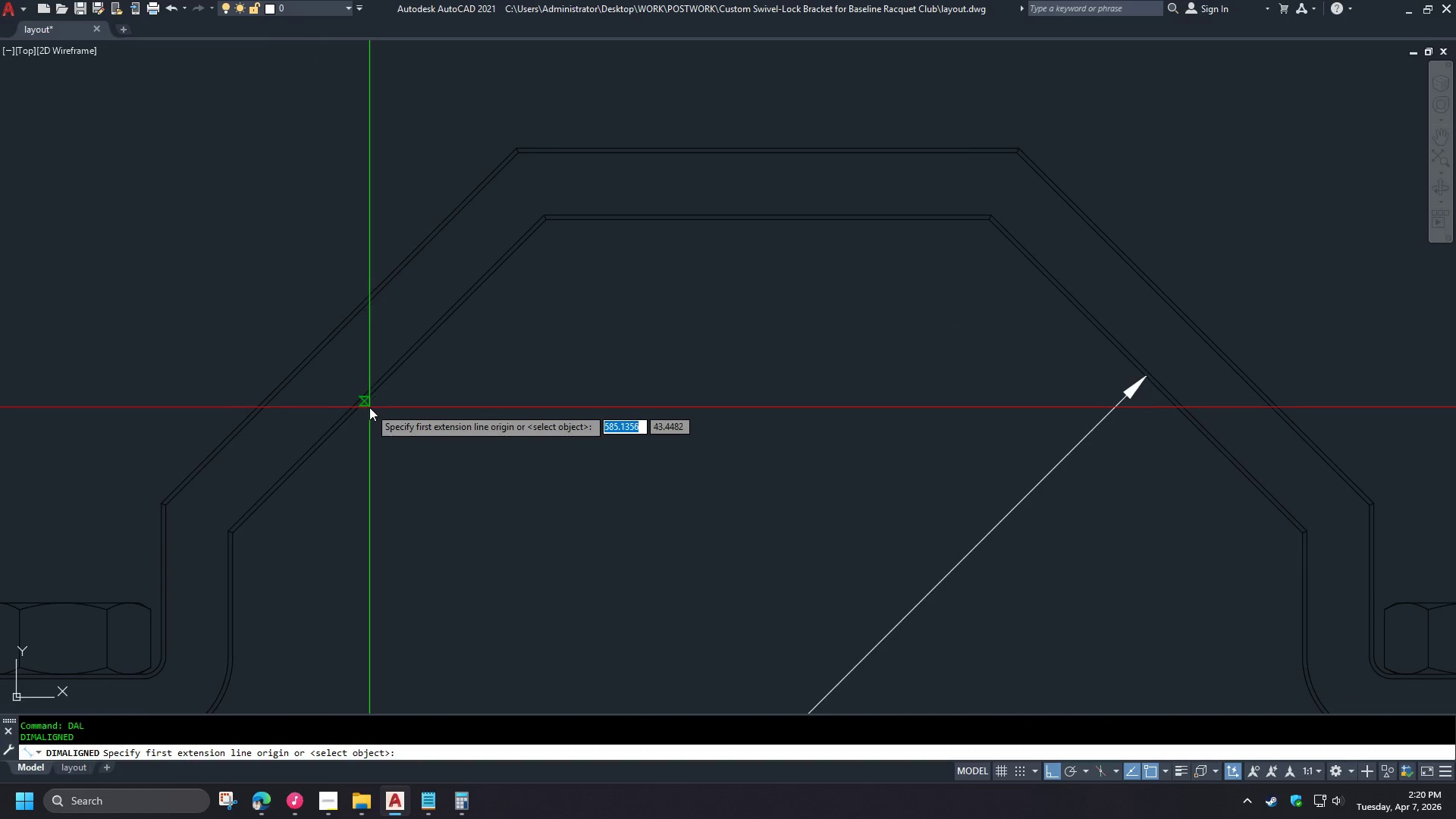 
left_click([369, 407])
 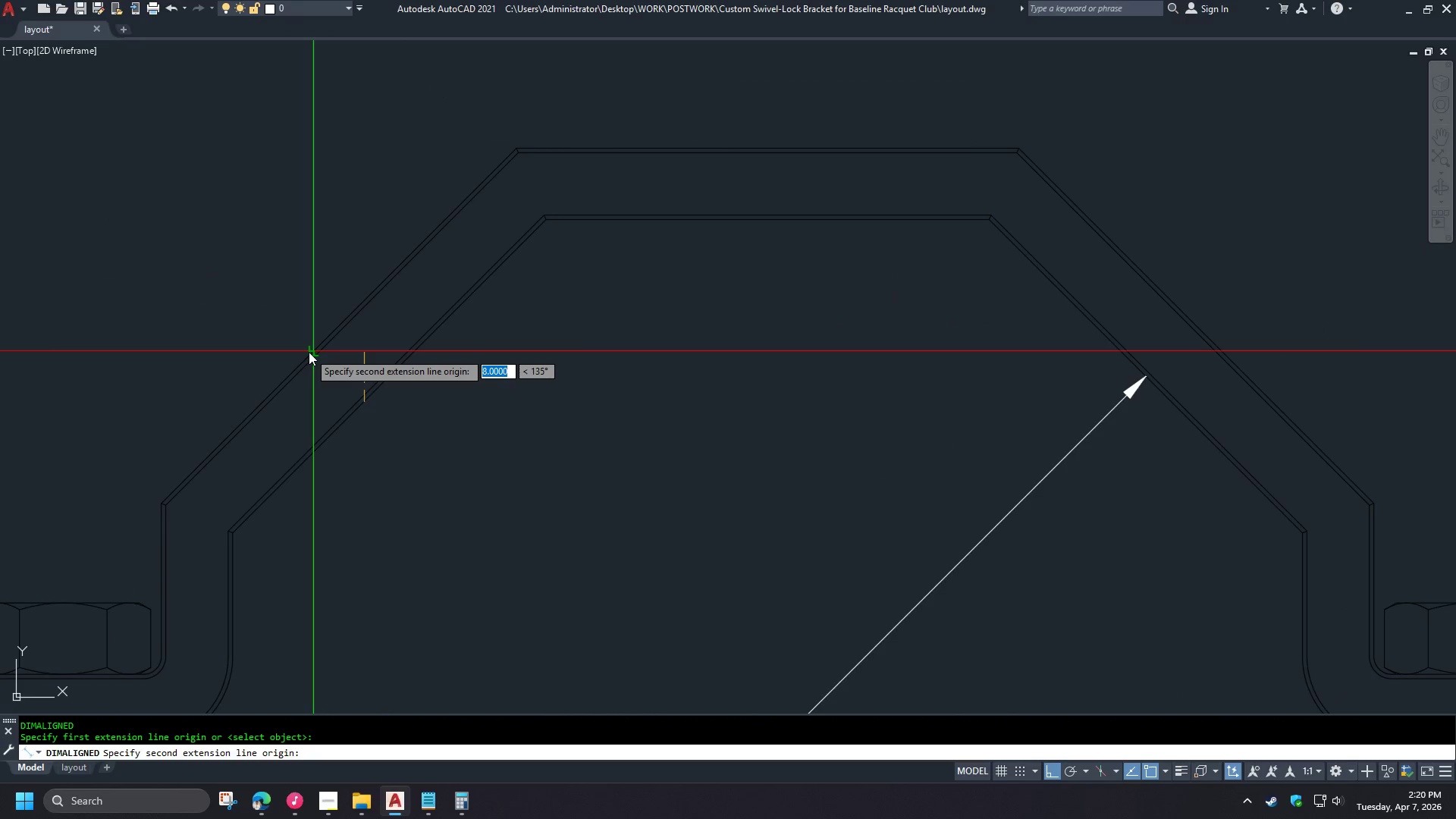 
scroll: coordinate [290, 352], scroll_direction: up, amount: 2.0
 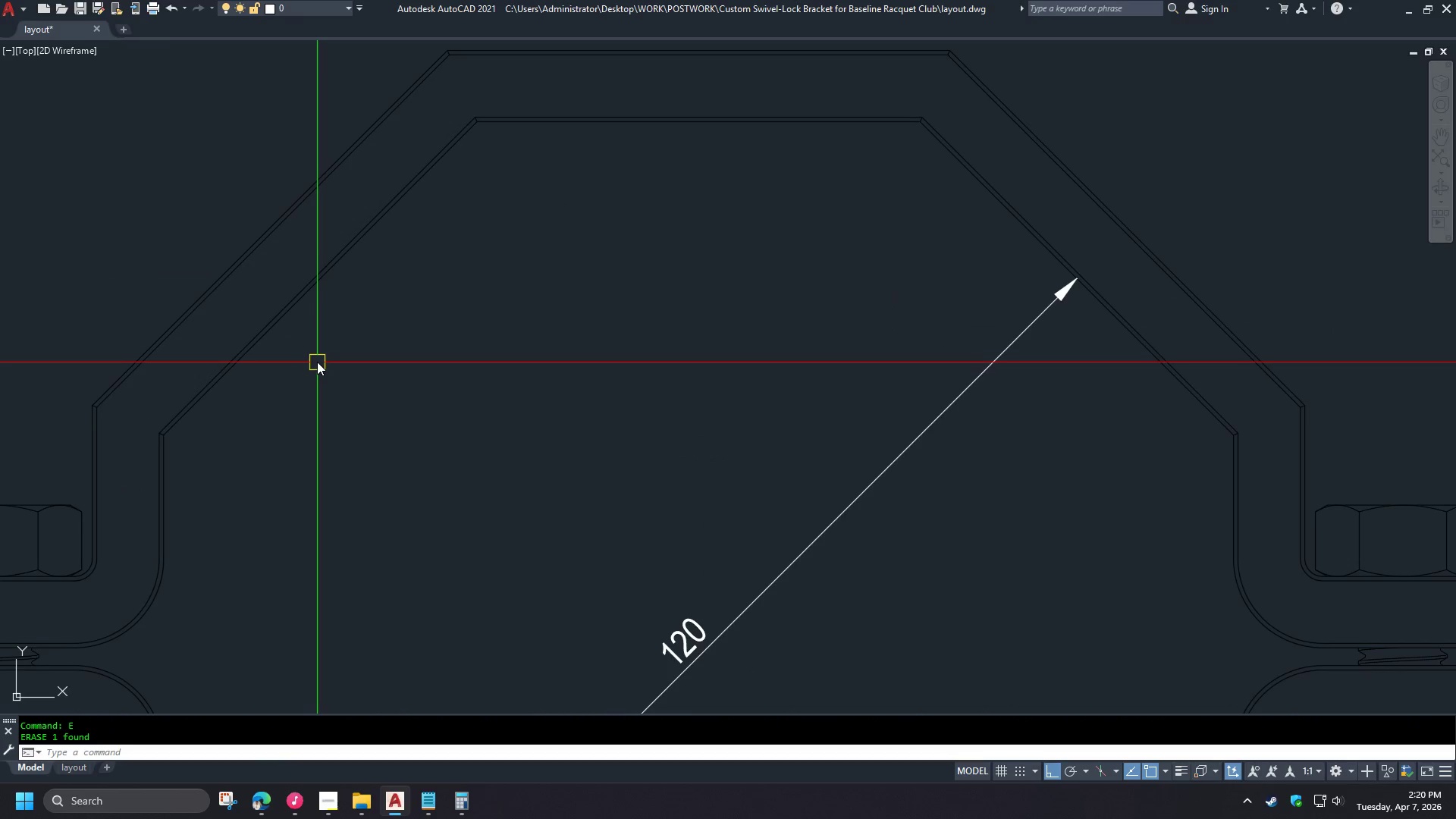 
left_click([309, 352])
 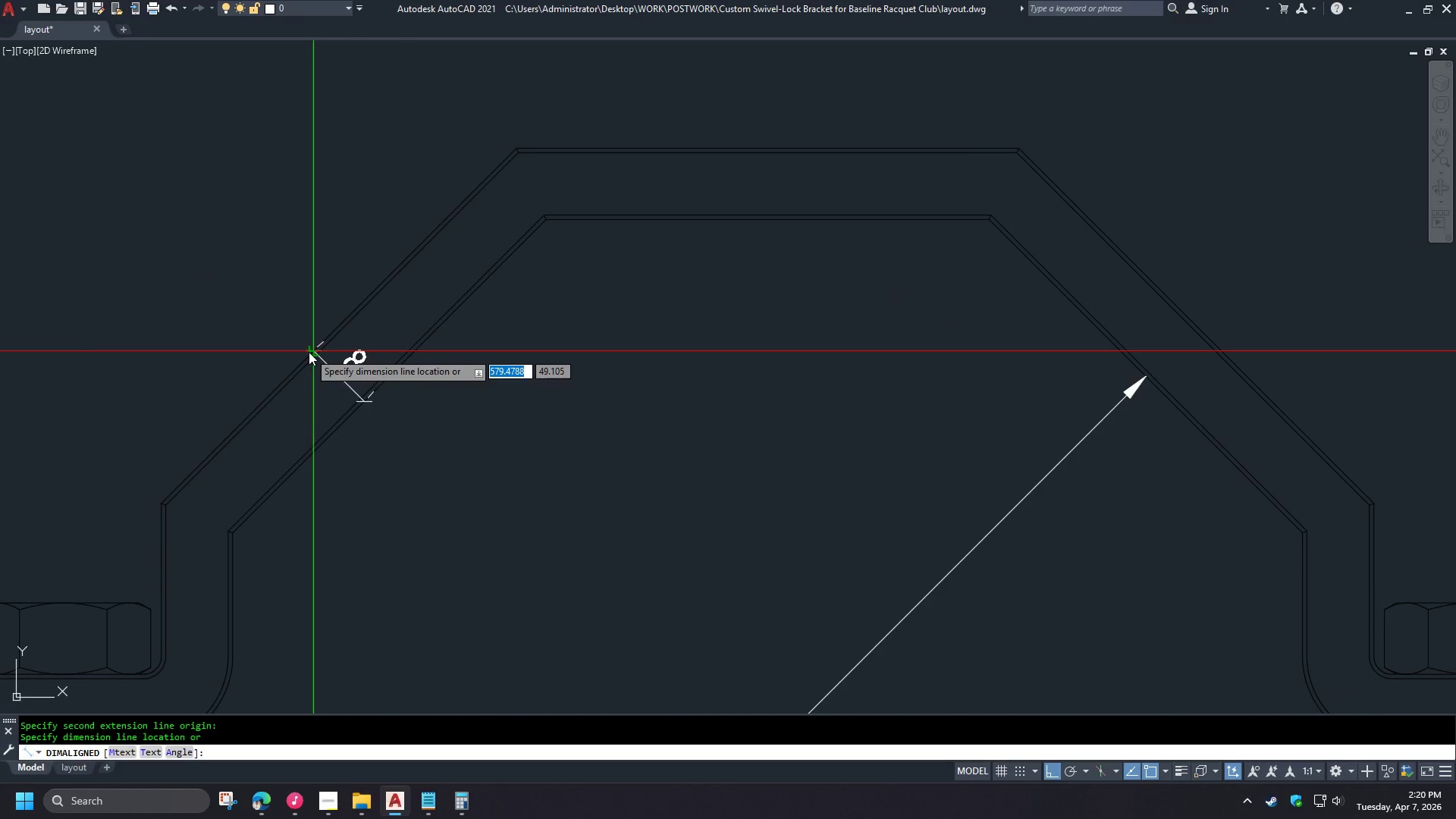 
left_click([309, 352])
 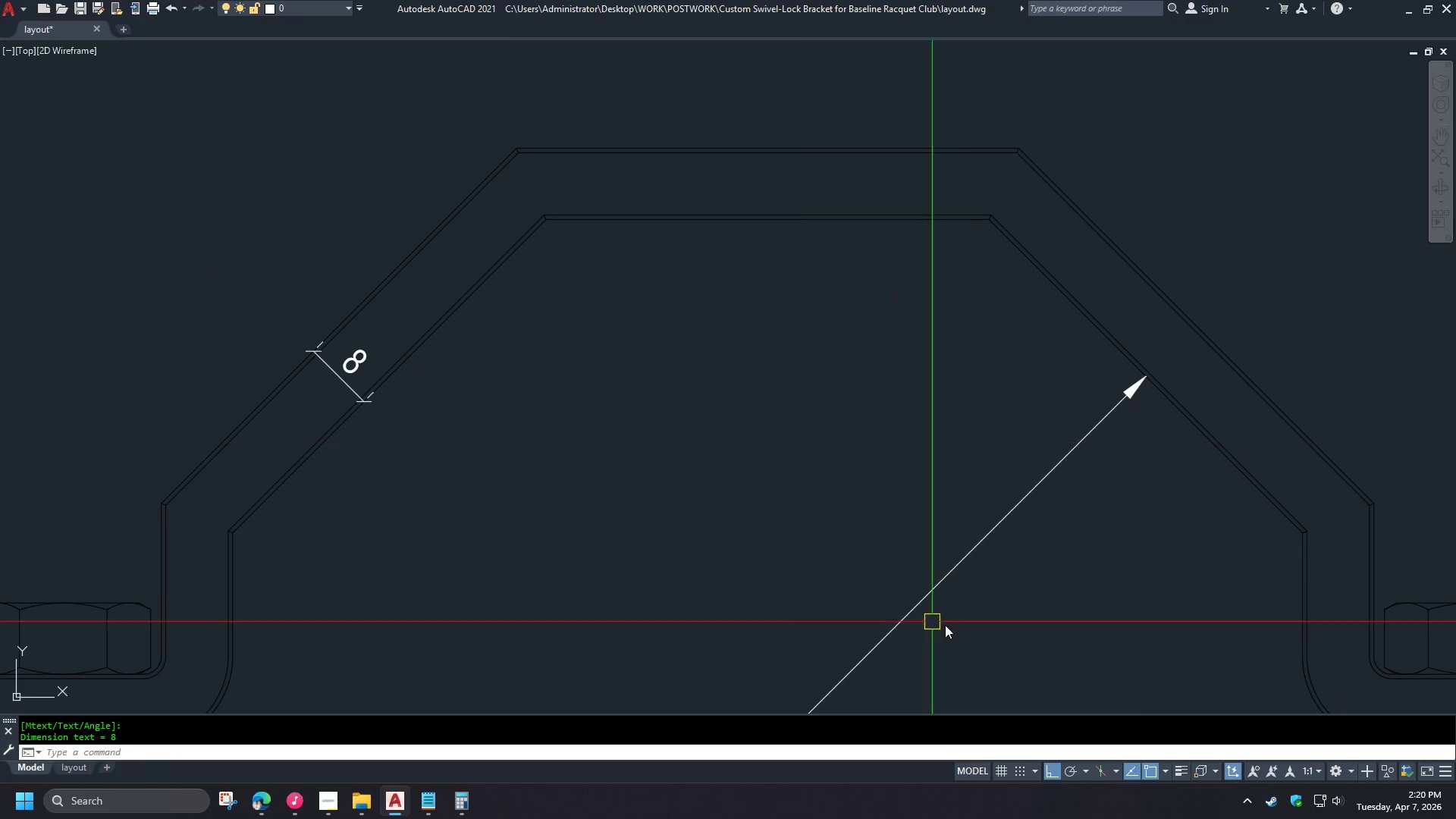 
type(ma )
 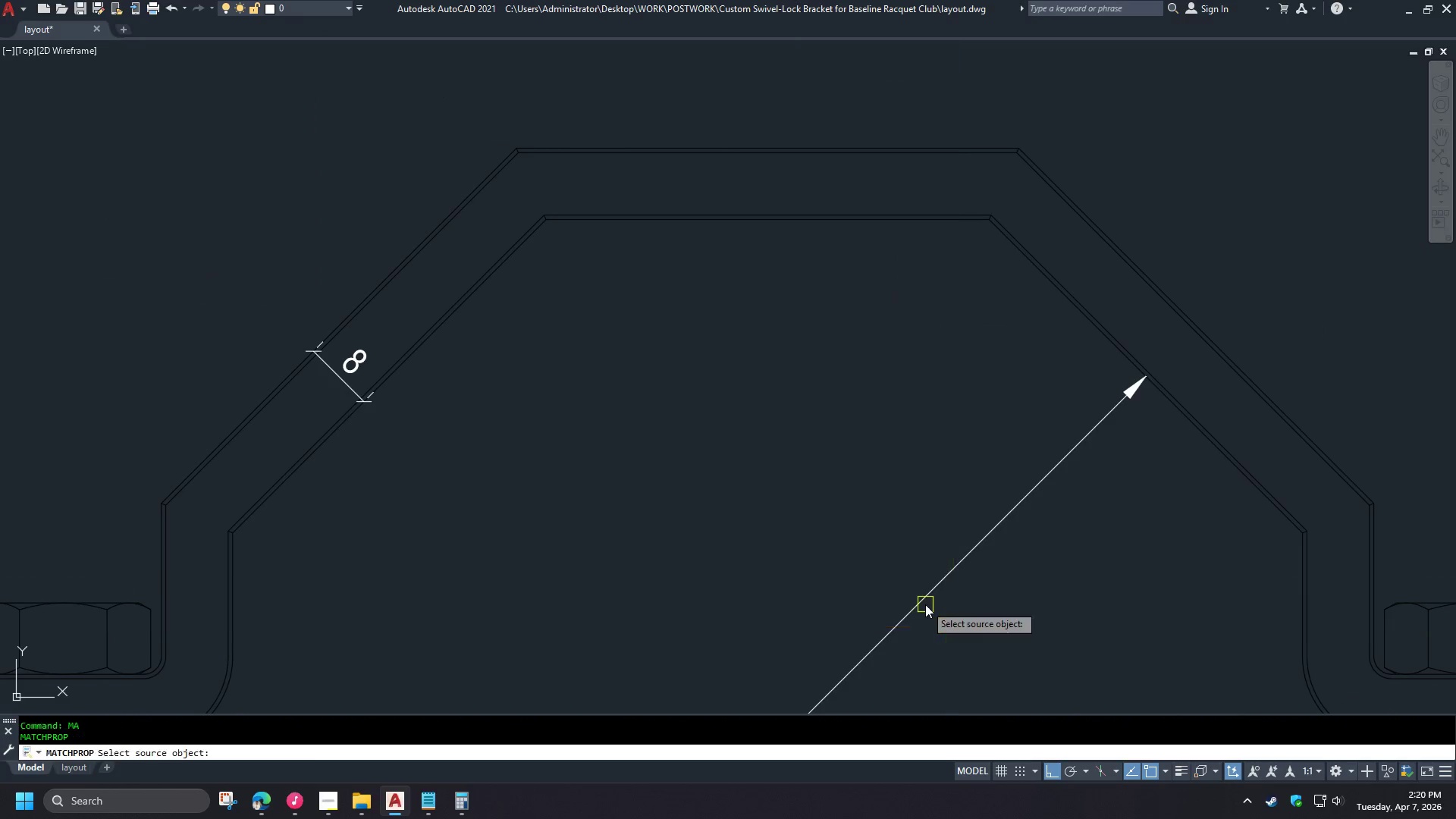 
left_click([925, 604])
 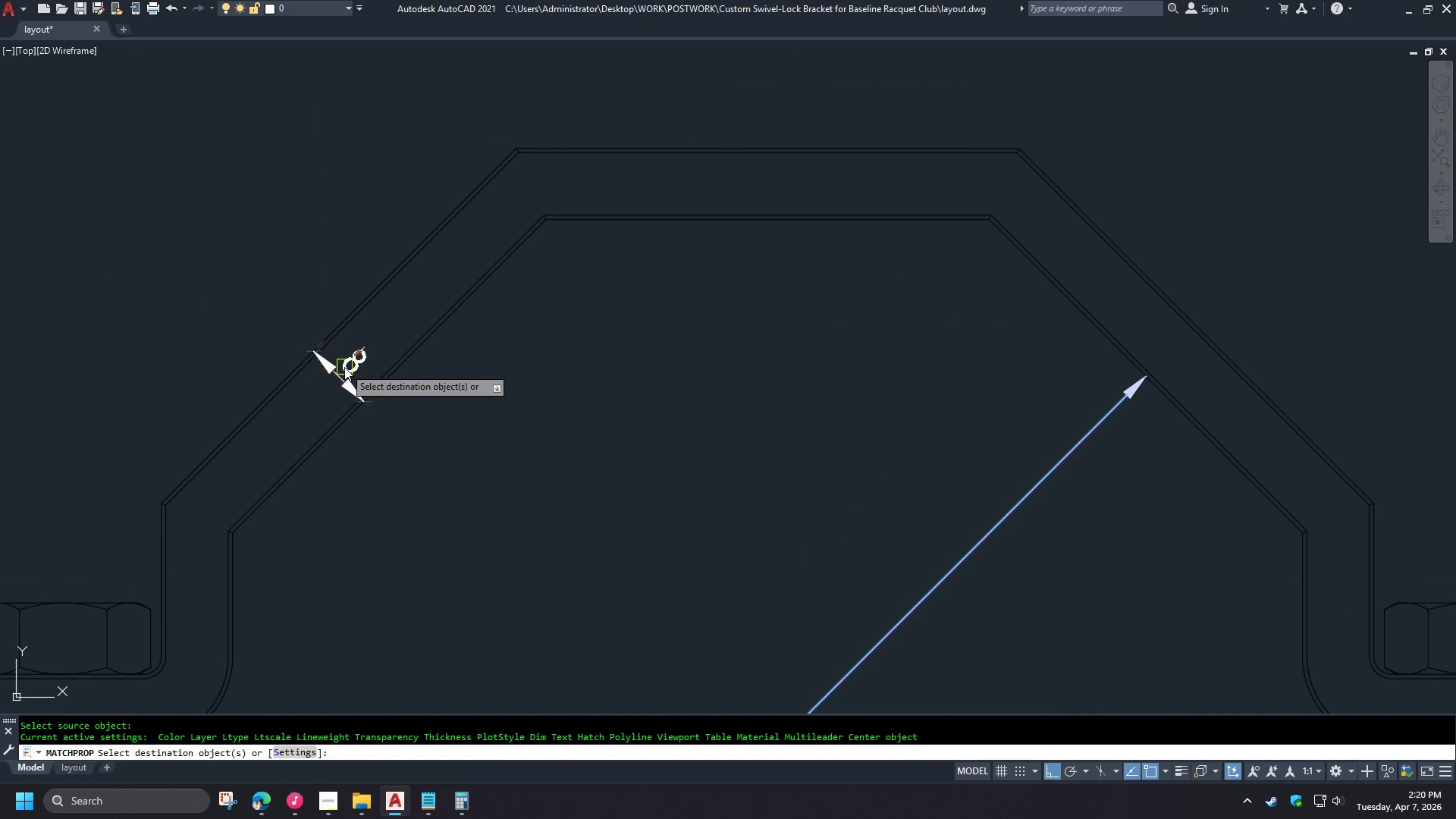 
left_click([344, 368])
 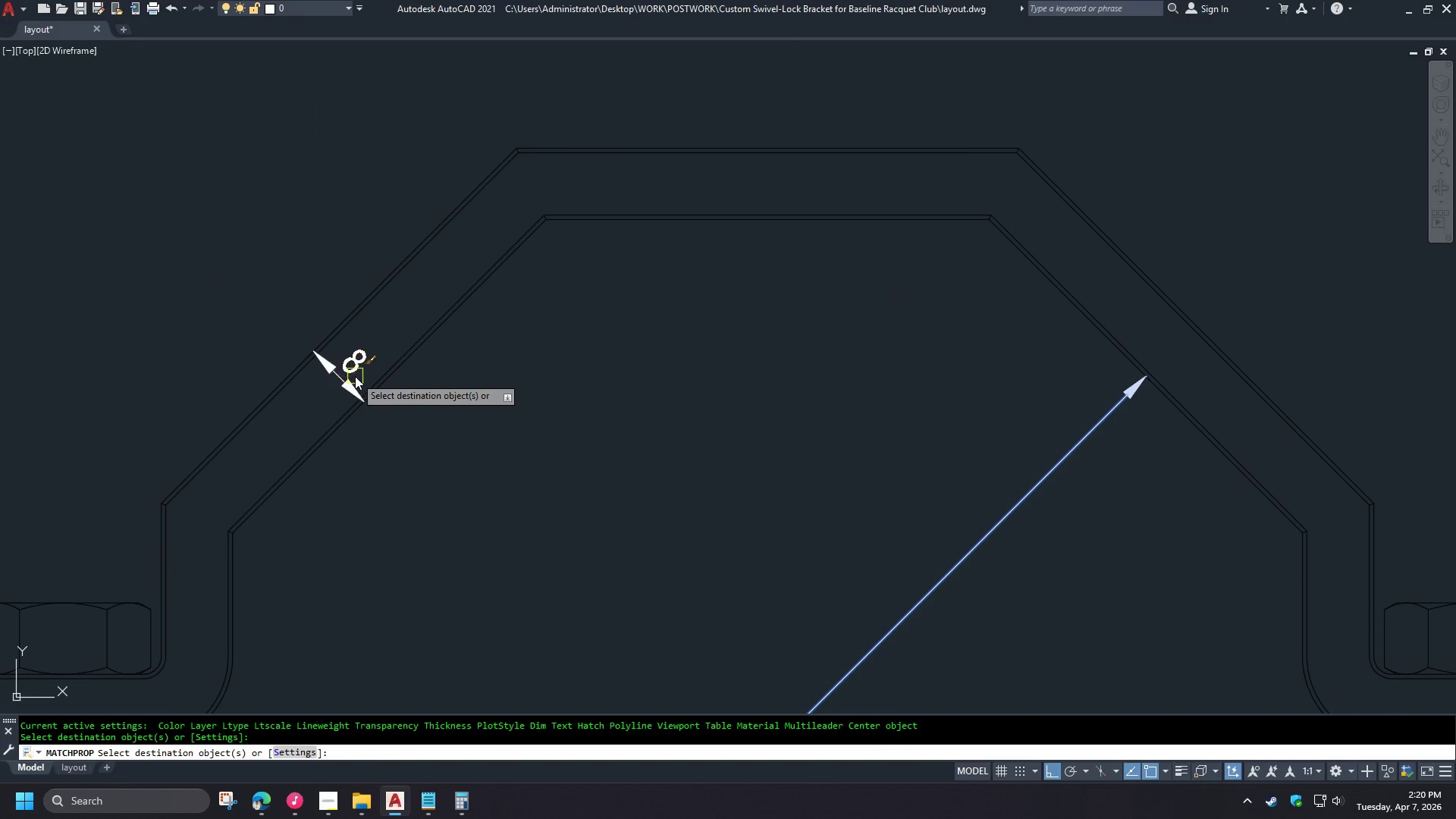 
key(Space)
 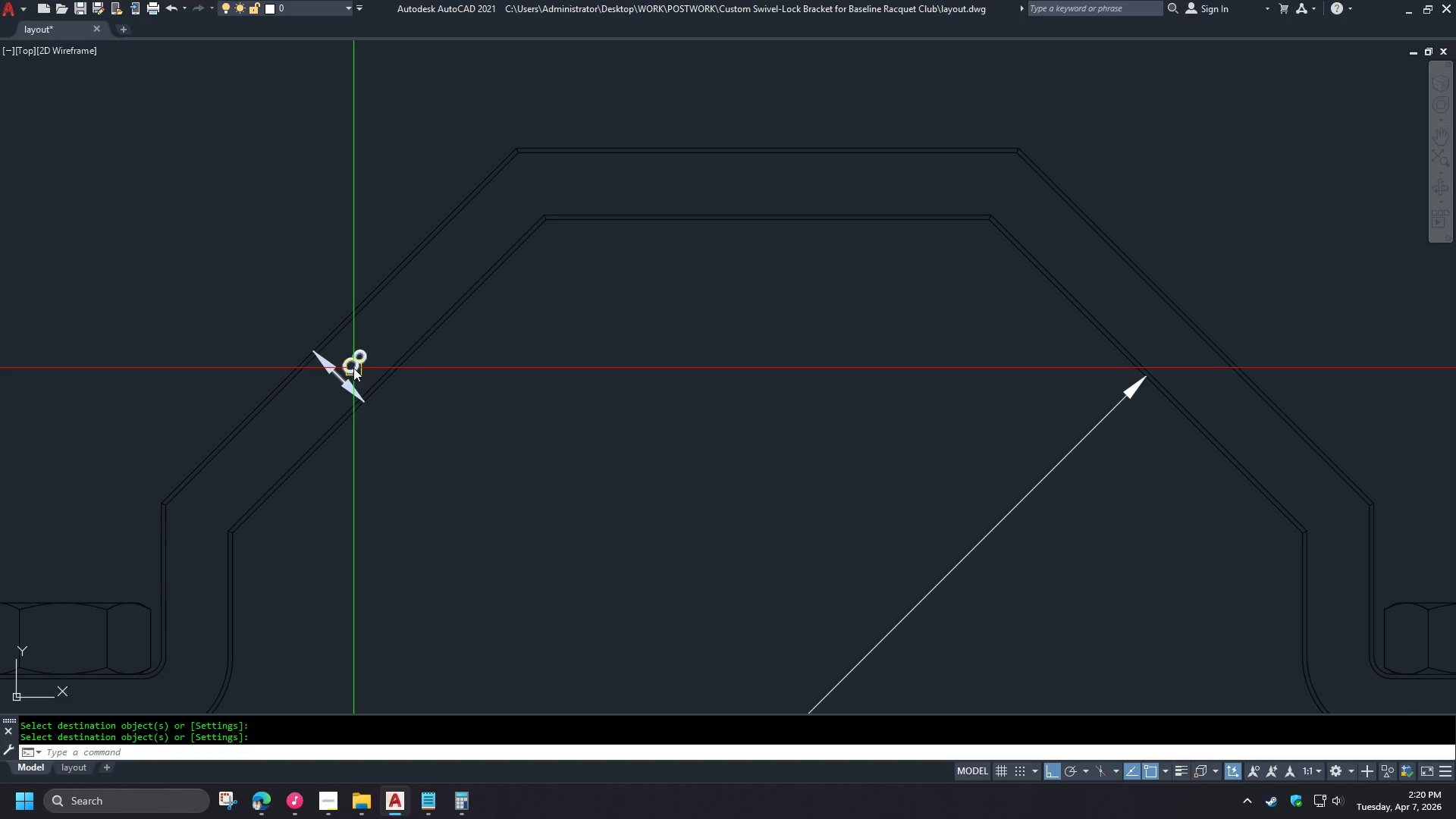 
left_click([353, 368])
 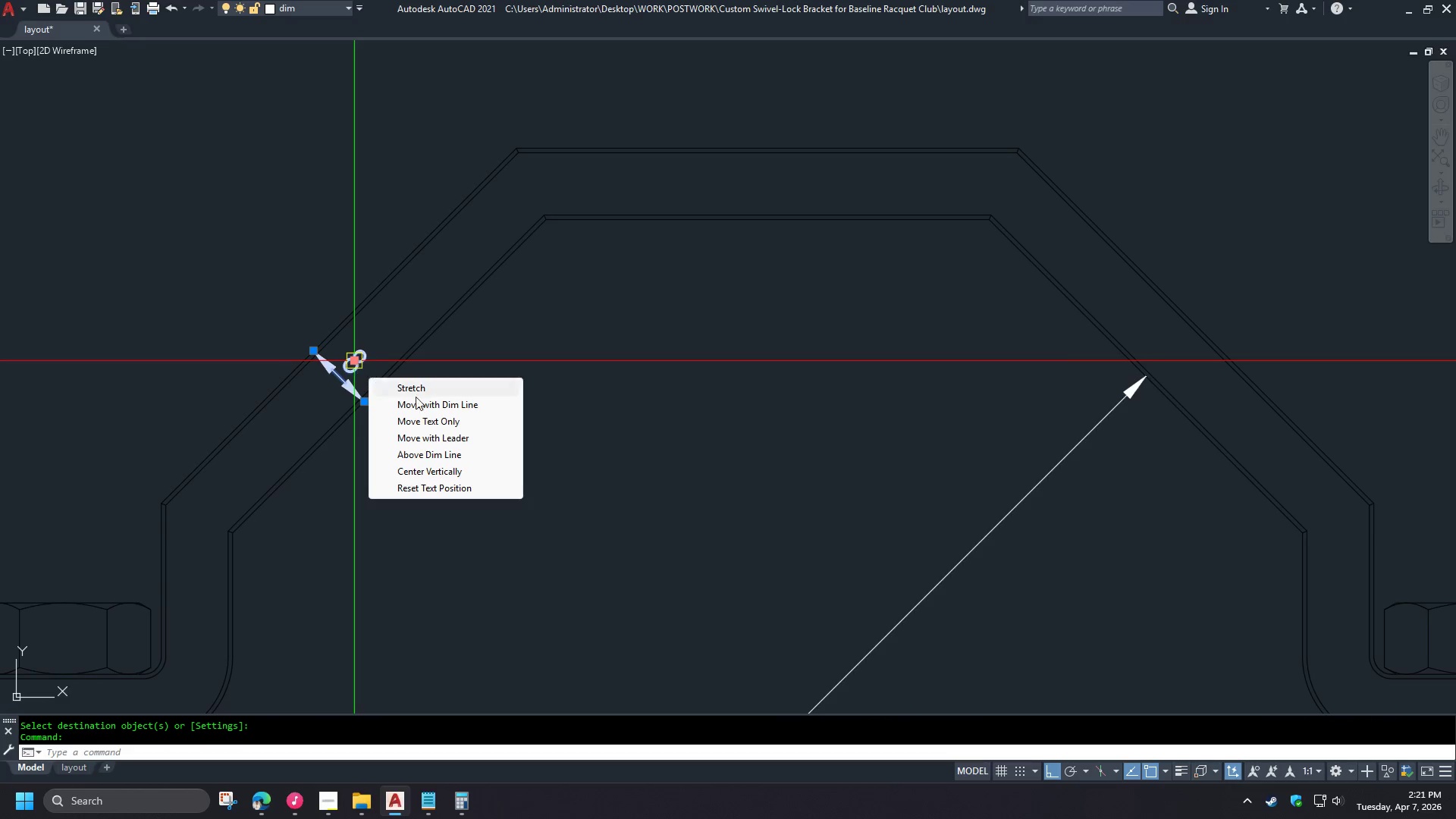 
left_click([427, 408])
 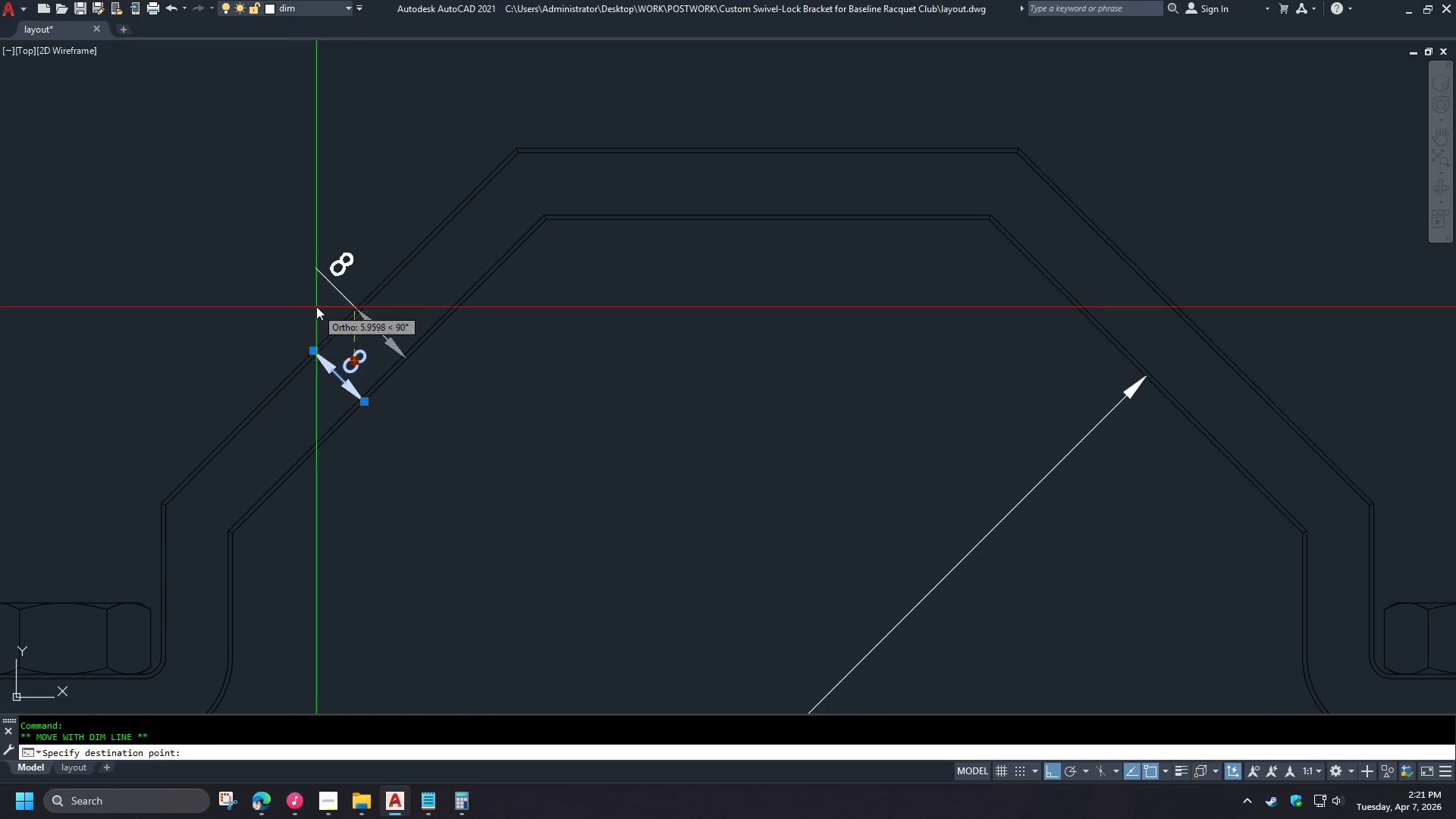 
left_click([314, 306])
 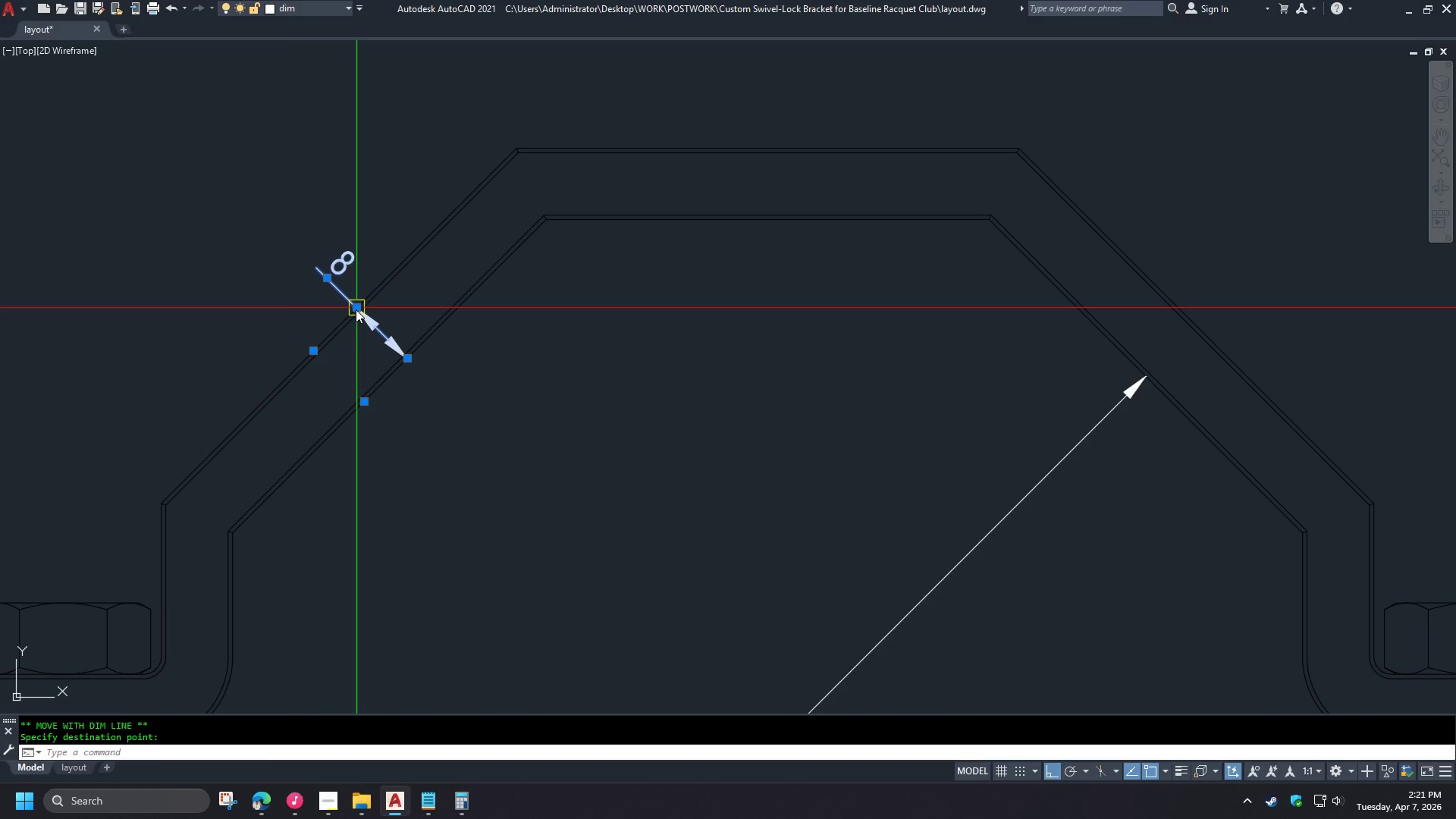 
left_click([355, 309])
 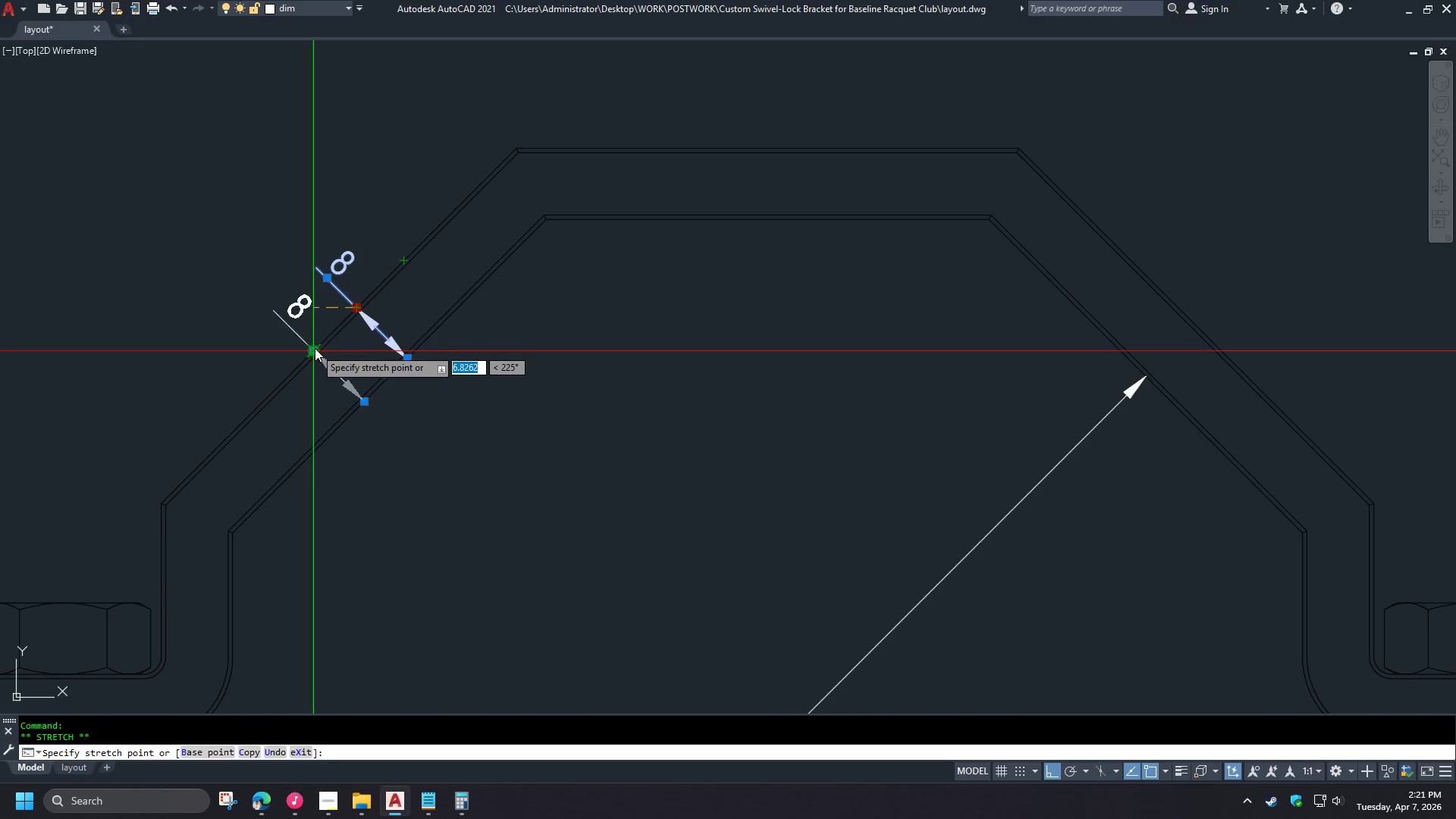 
left_click([315, 348])
 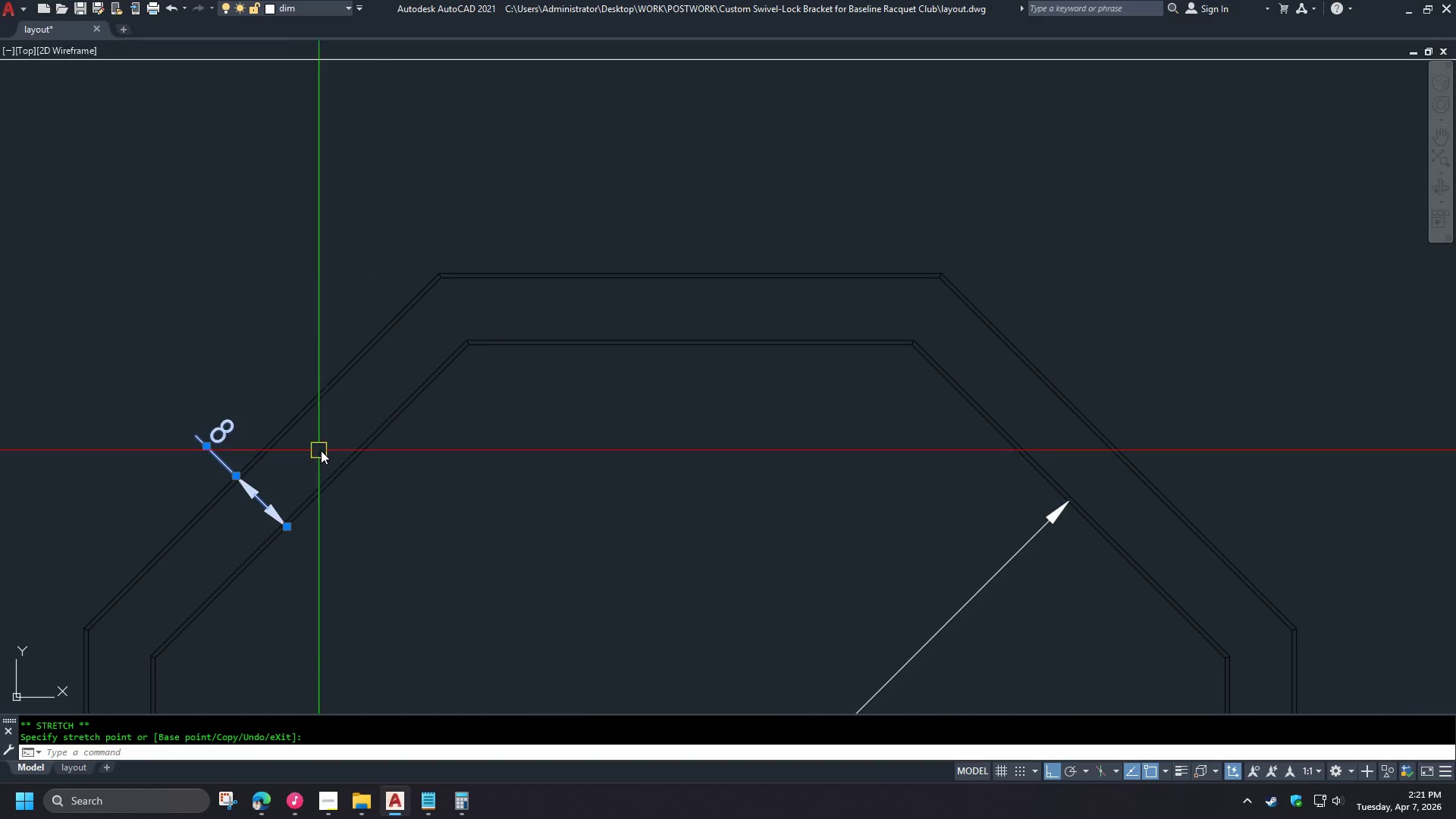 
key(Escape)
 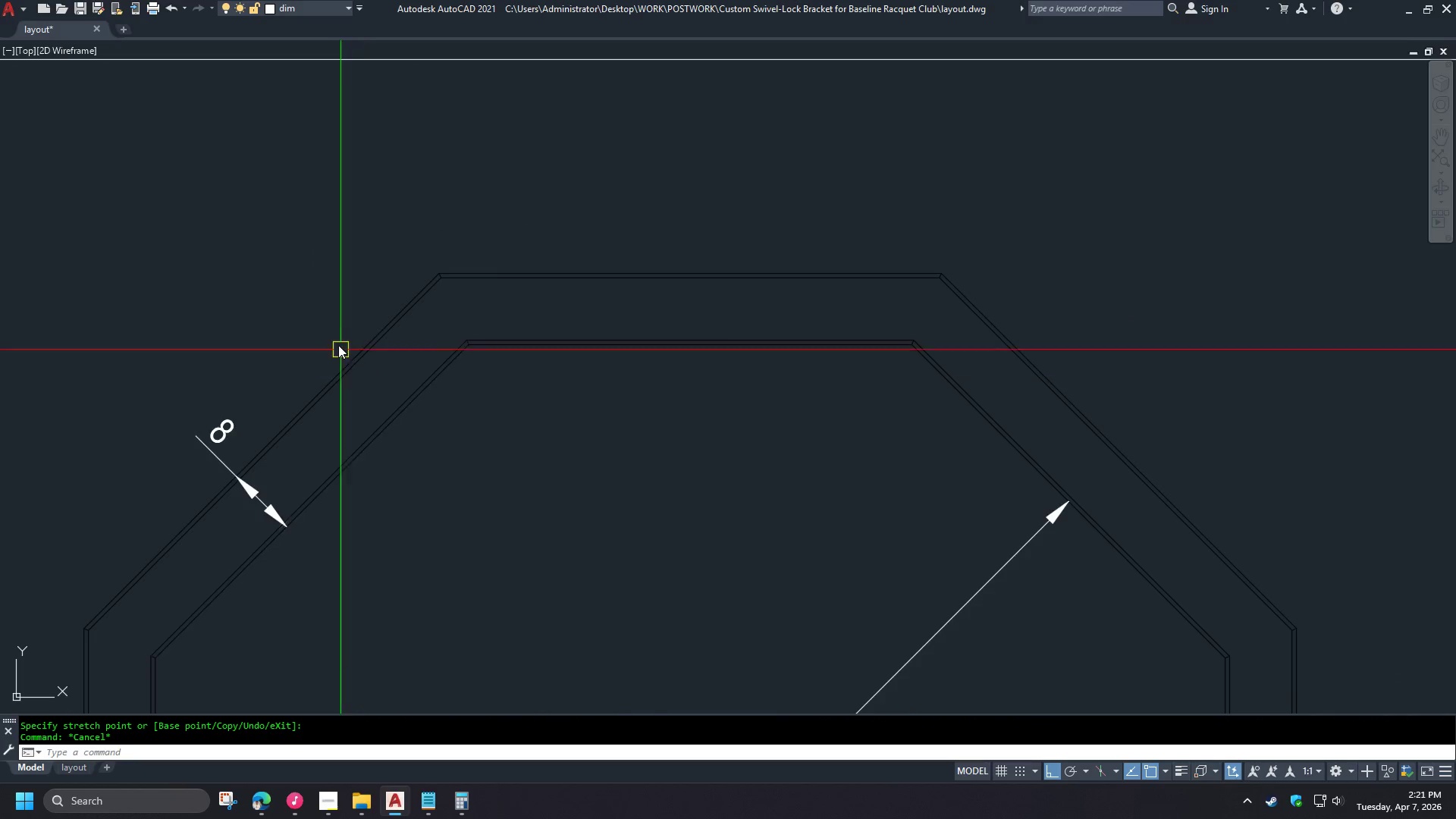 
scroll: coordinate [337, 335], scroll_direction: down, amount: 2.0
 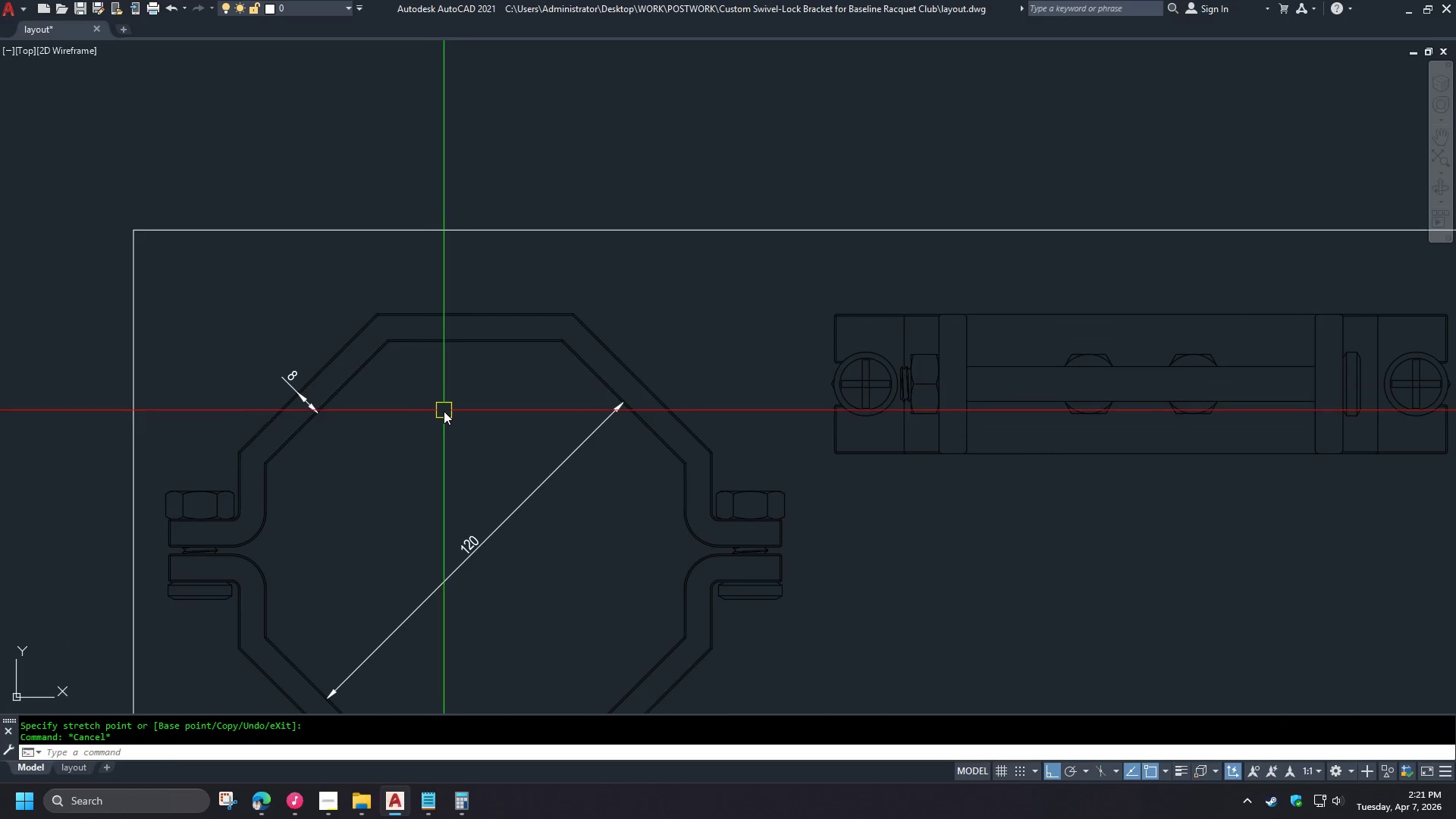 
wait(6.12)
 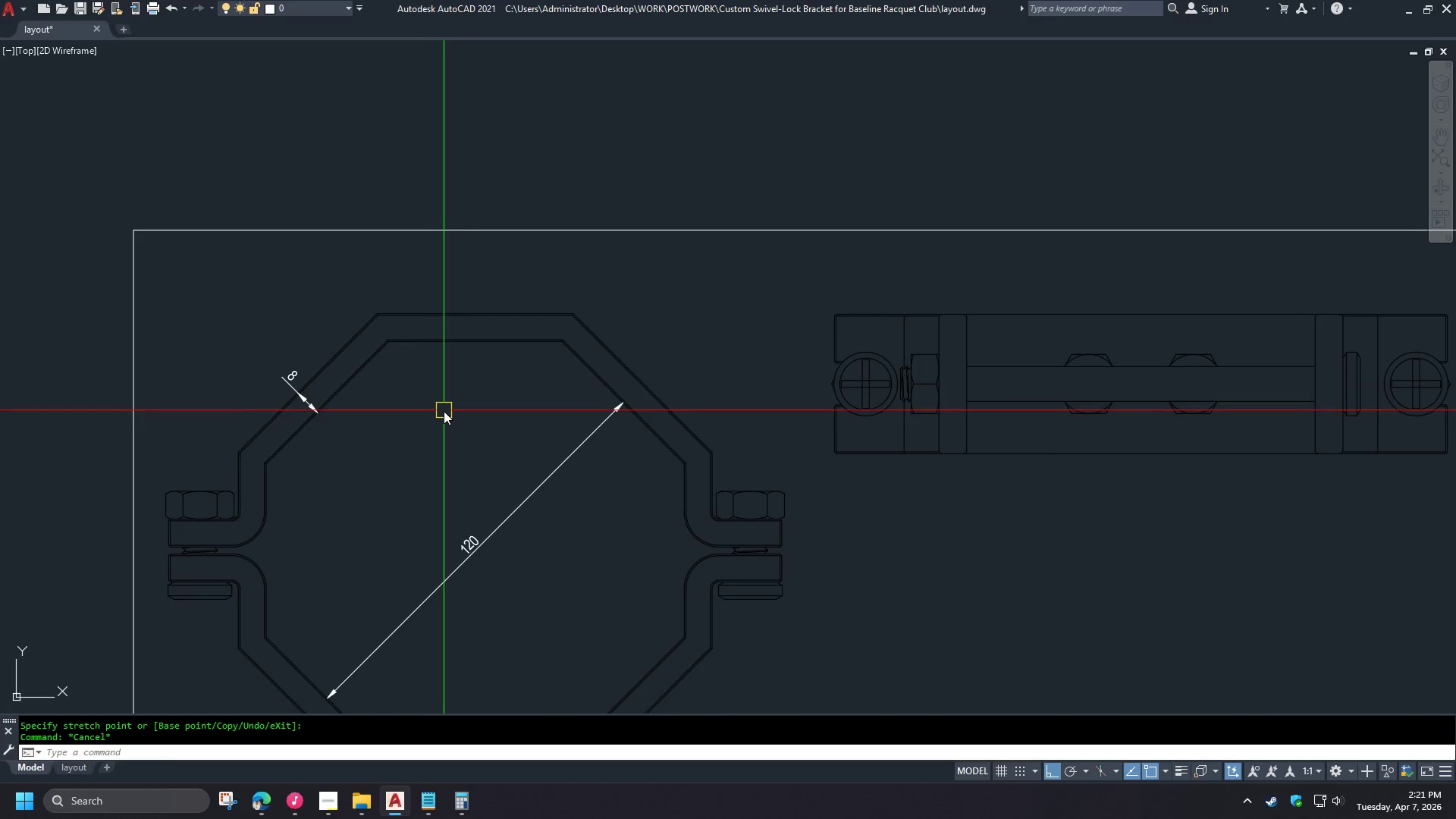 
scroll: coordinate [444, 411], scroll_direction: down, amount: 2.0
 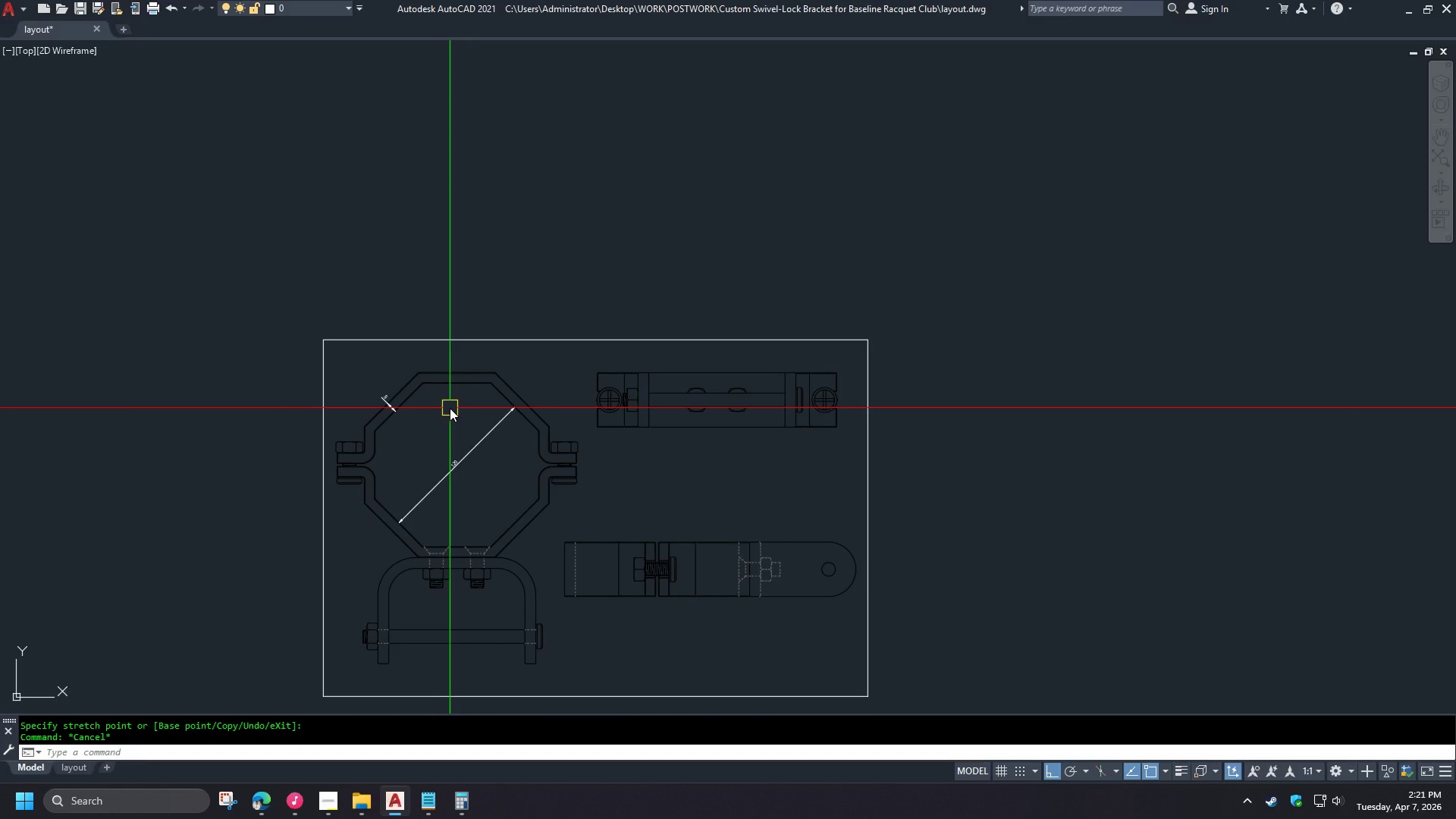 
scroll: coordinate [435, 398], scroll_direction: up, amount: 2.0
 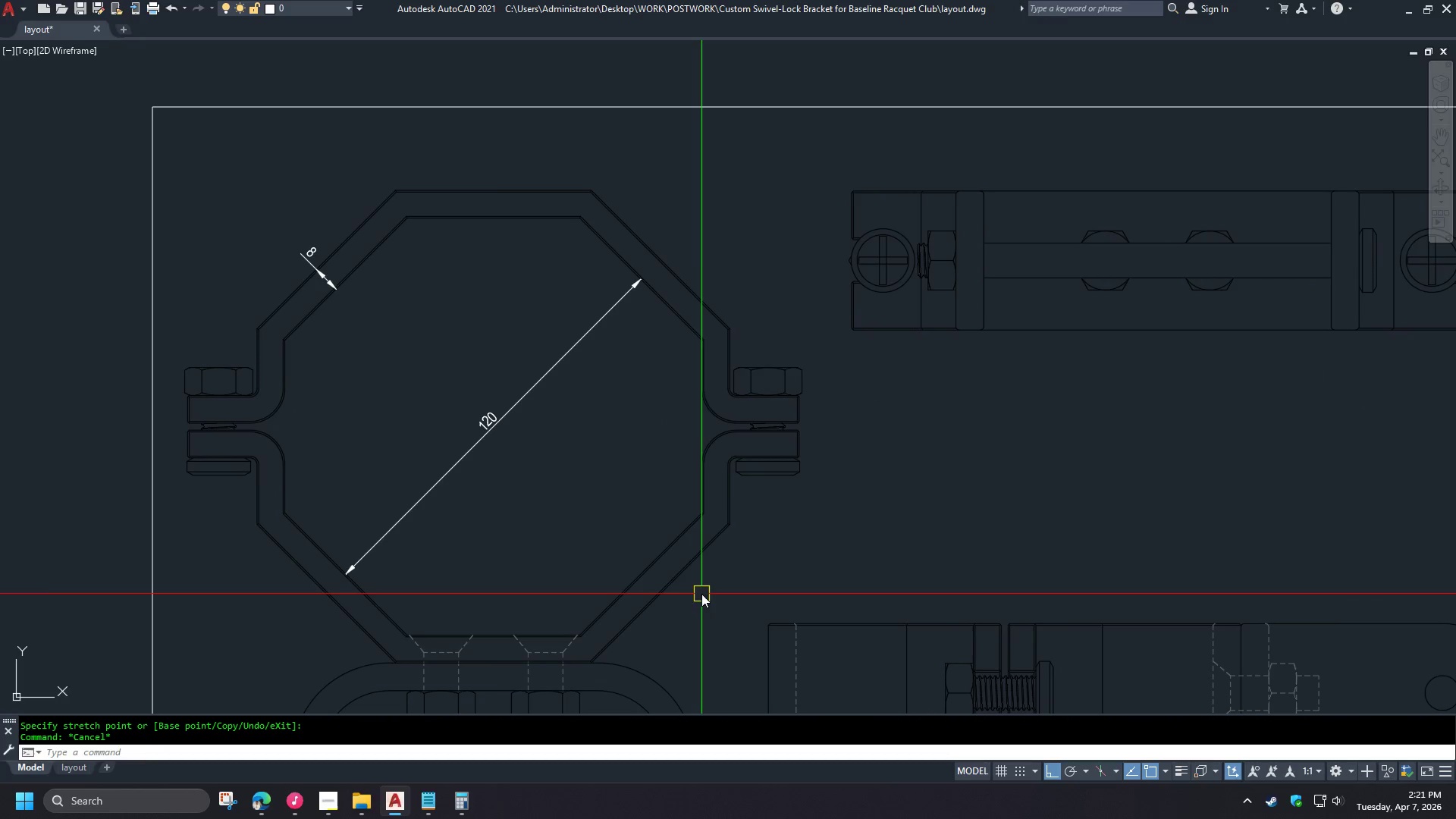 
type(dal )
 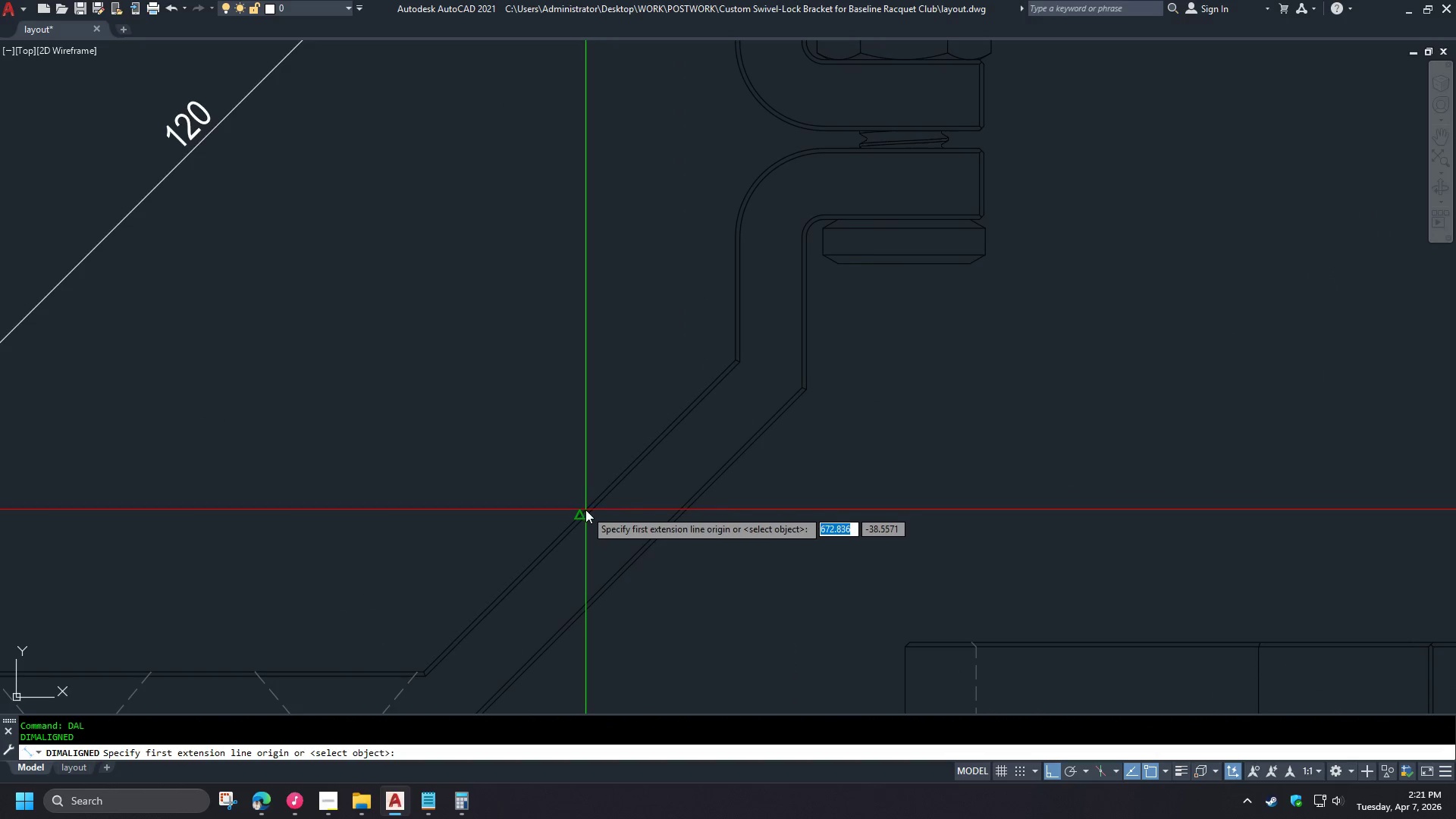 
scroll: coordinate [678, 611], scroll_direction: up, amount: 2.0
 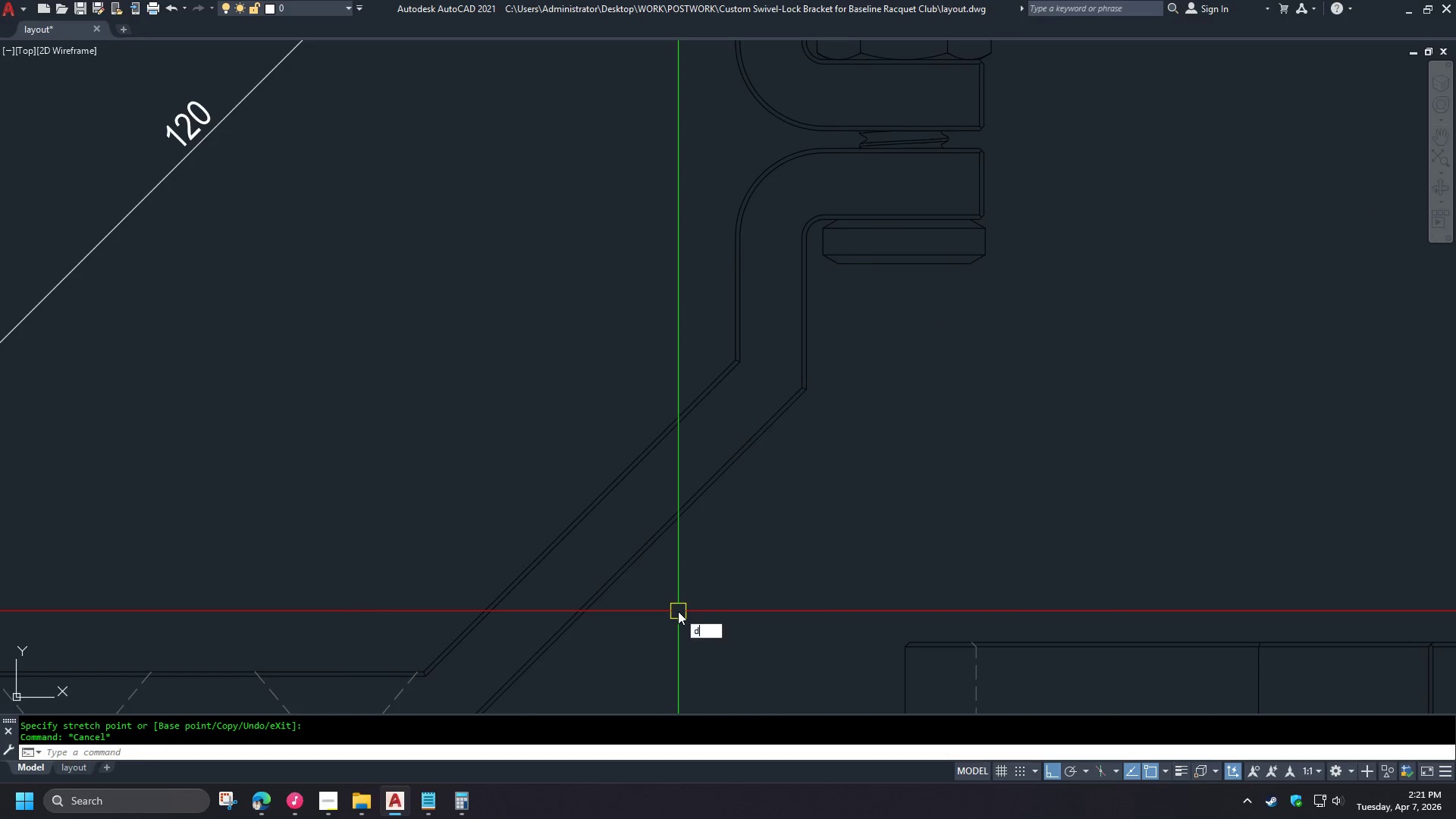 
left_click([585, 510])
 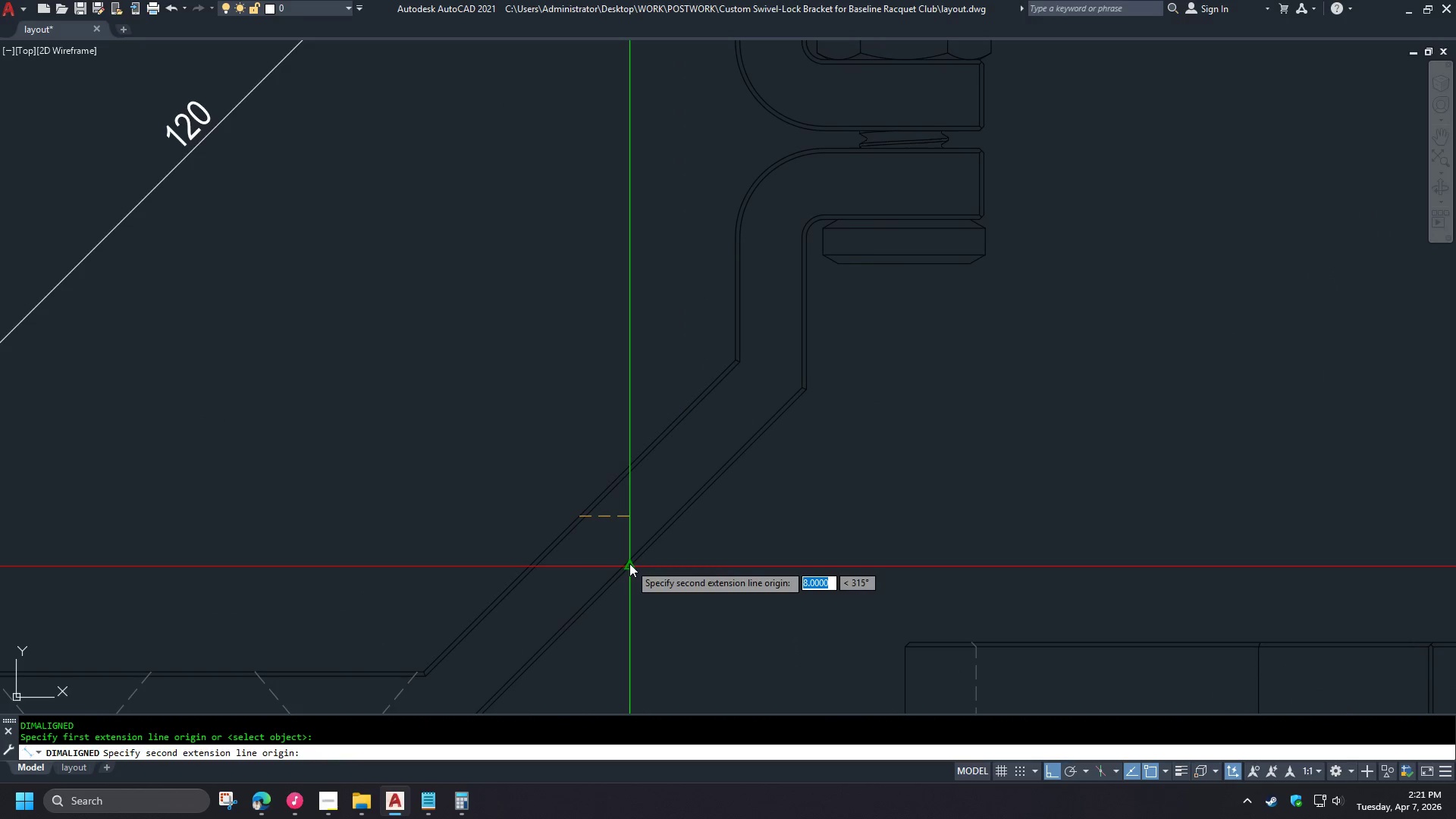 
left_click([629, 563])
 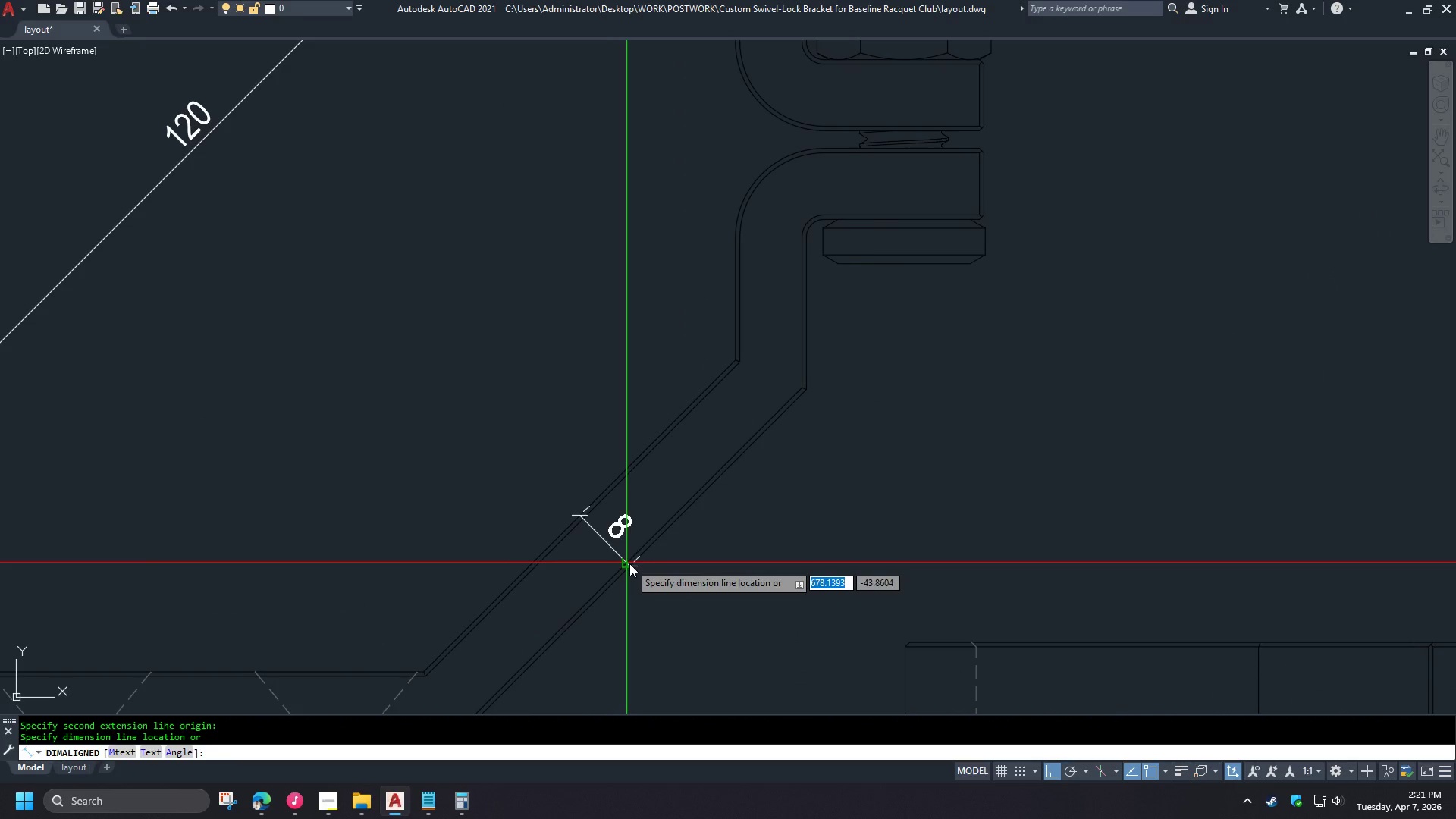 
left_click([629, 563])
 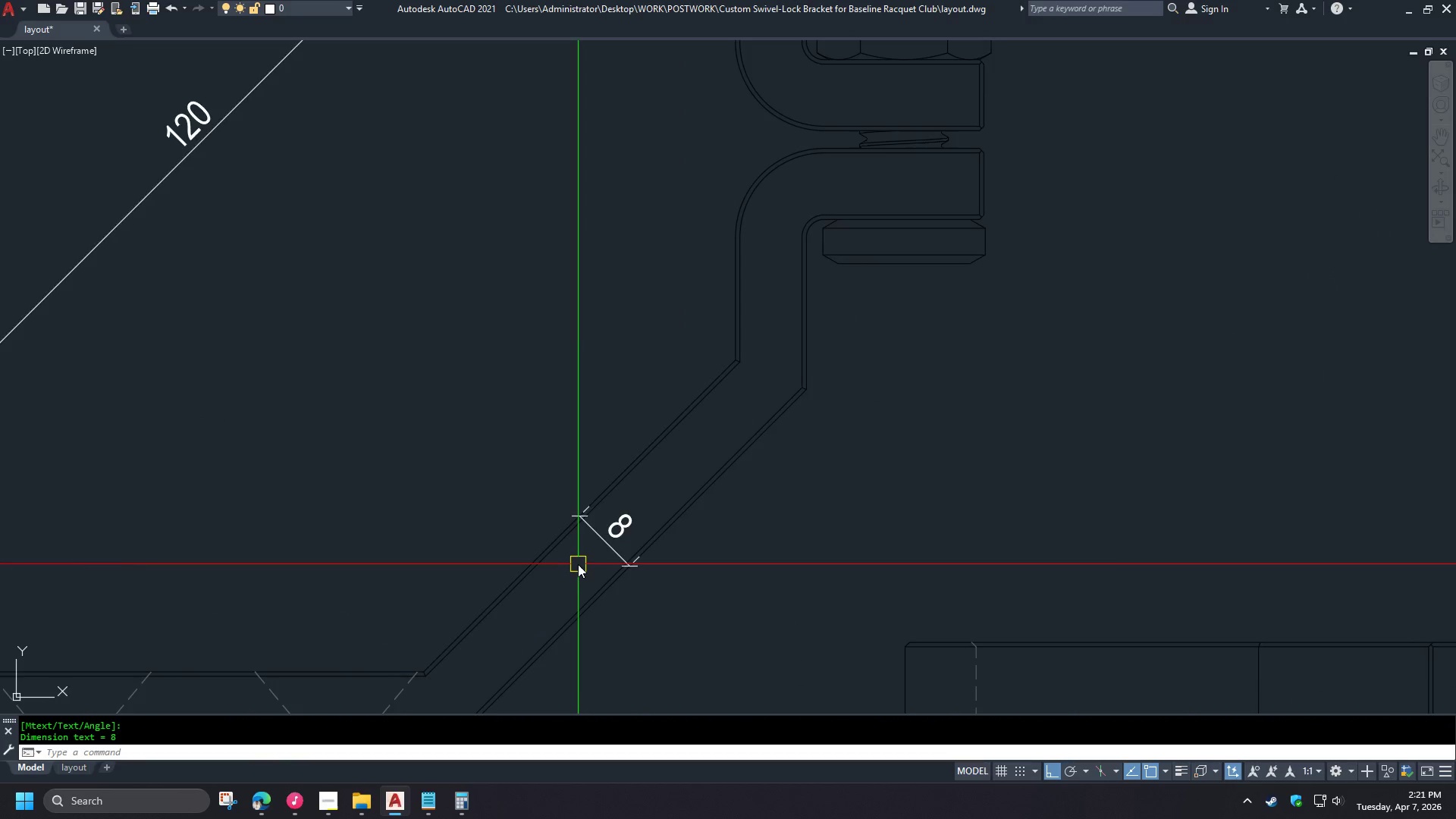 
type(ma )
 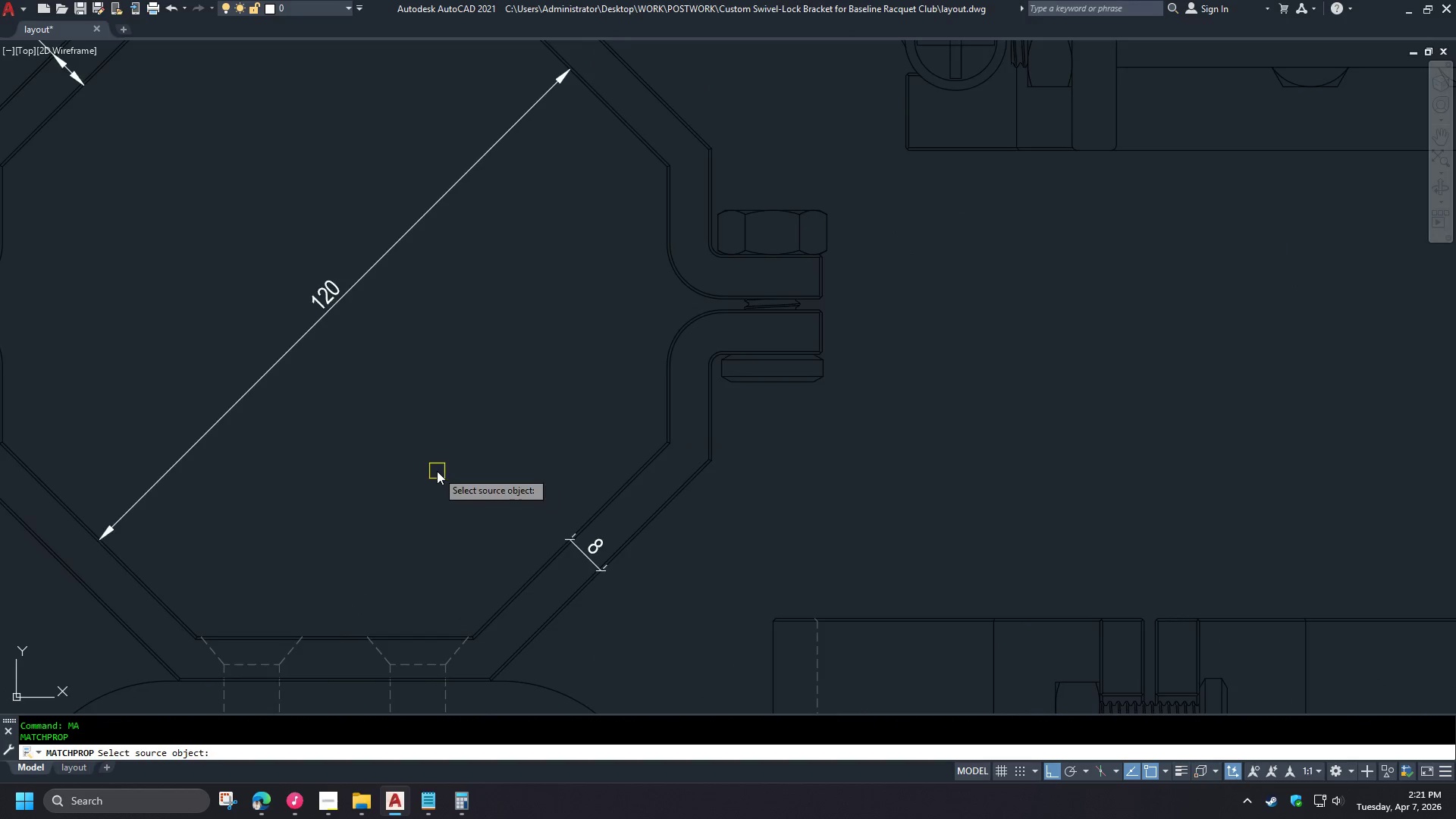 
left_click([205, 215])
 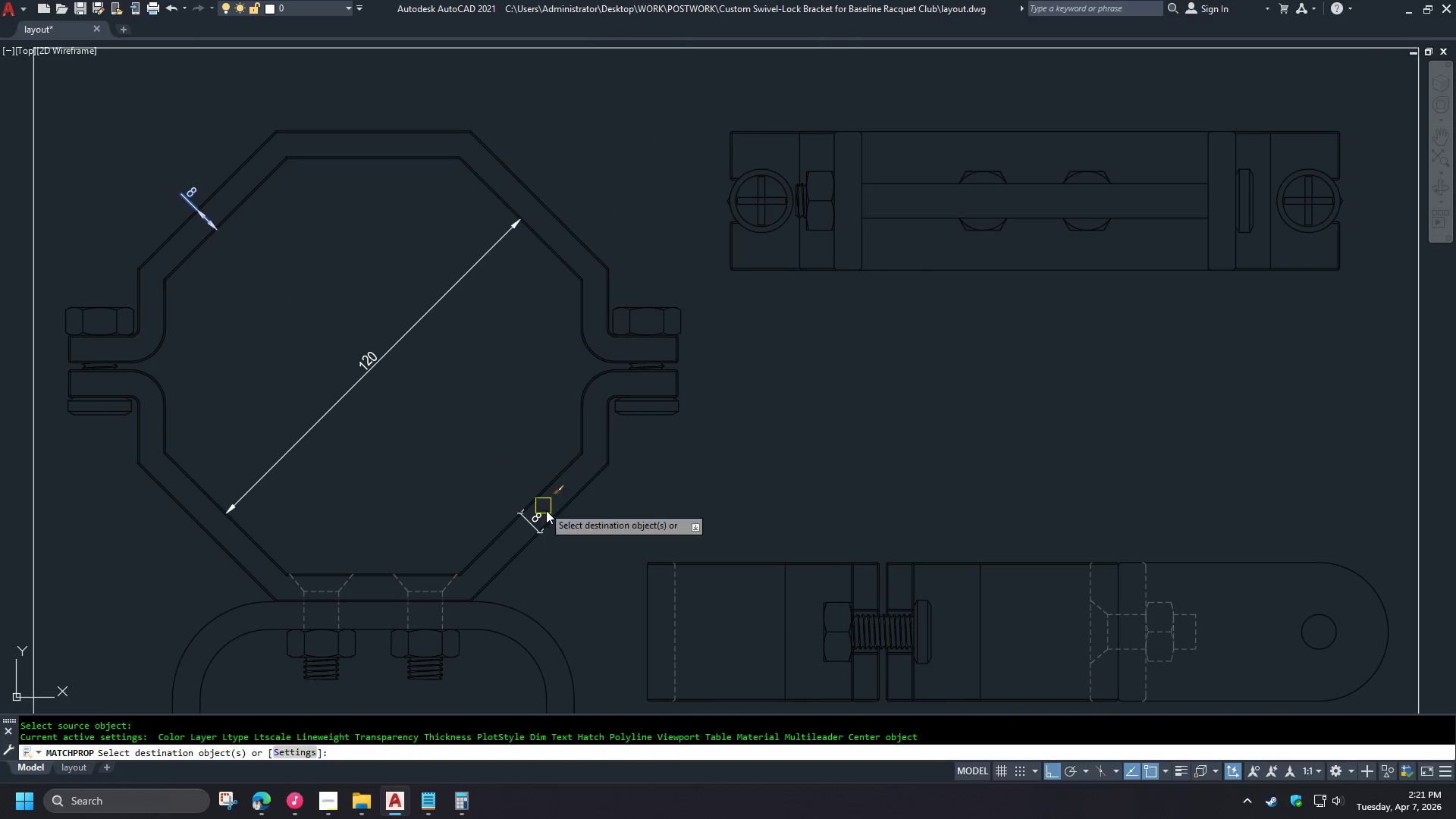 
scroll: coordinate [576, 563], scroll_direction: down, amount: 2.0
 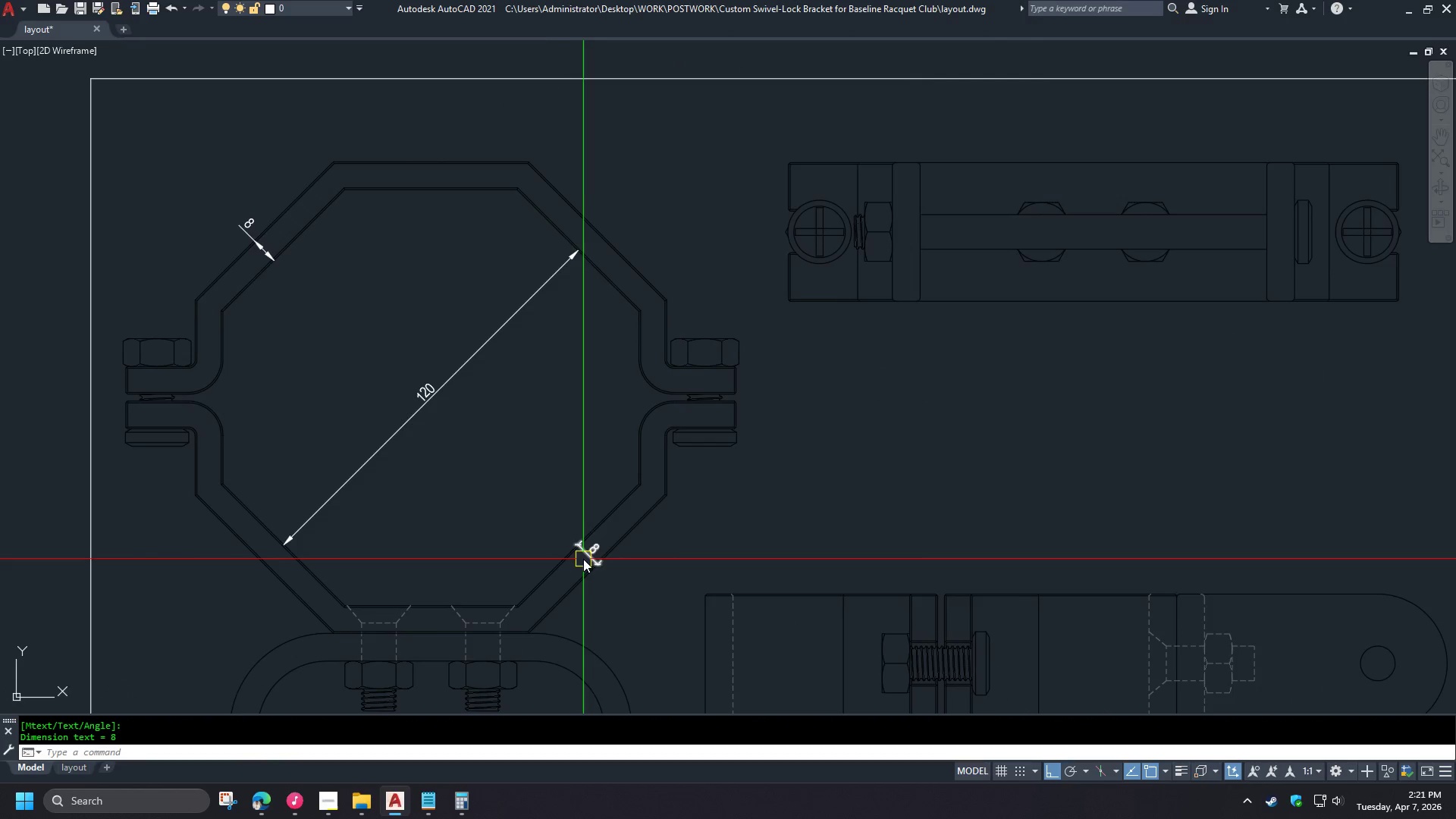 
left_click([499, 518])
 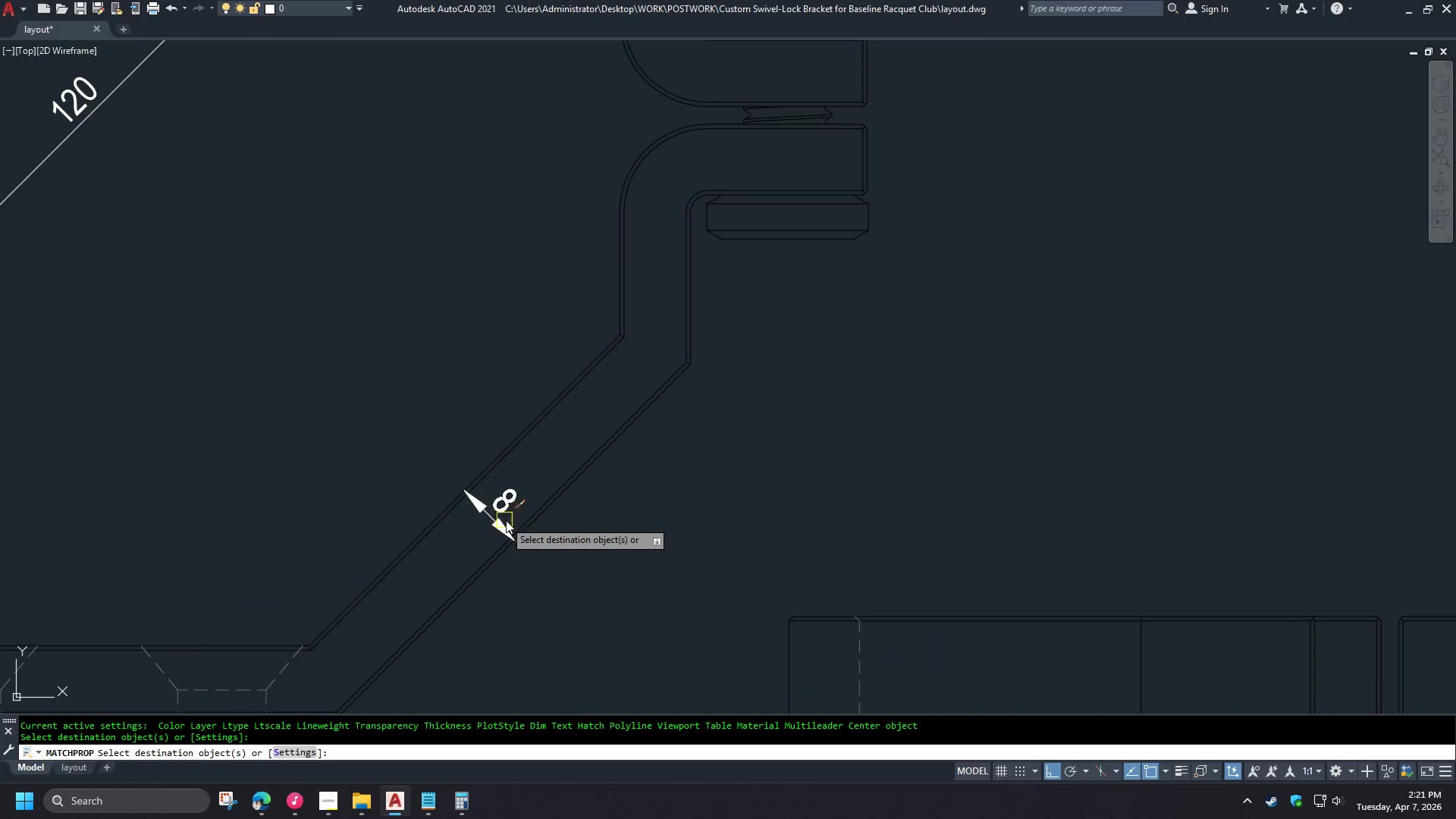 
scroll: coordinate [590, 555], scroll_direction: up, amount: 1.0
 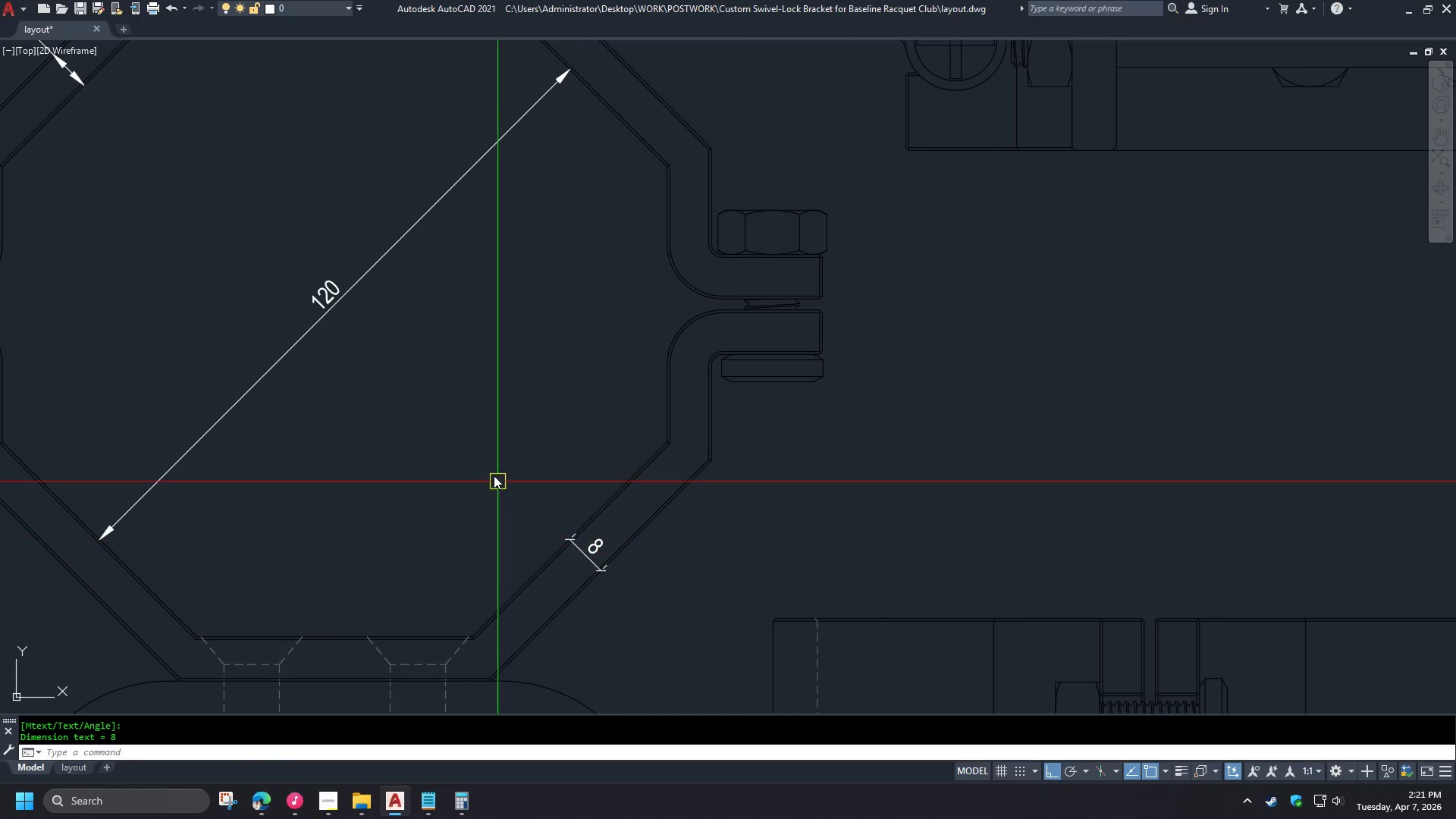 
key(Space)
 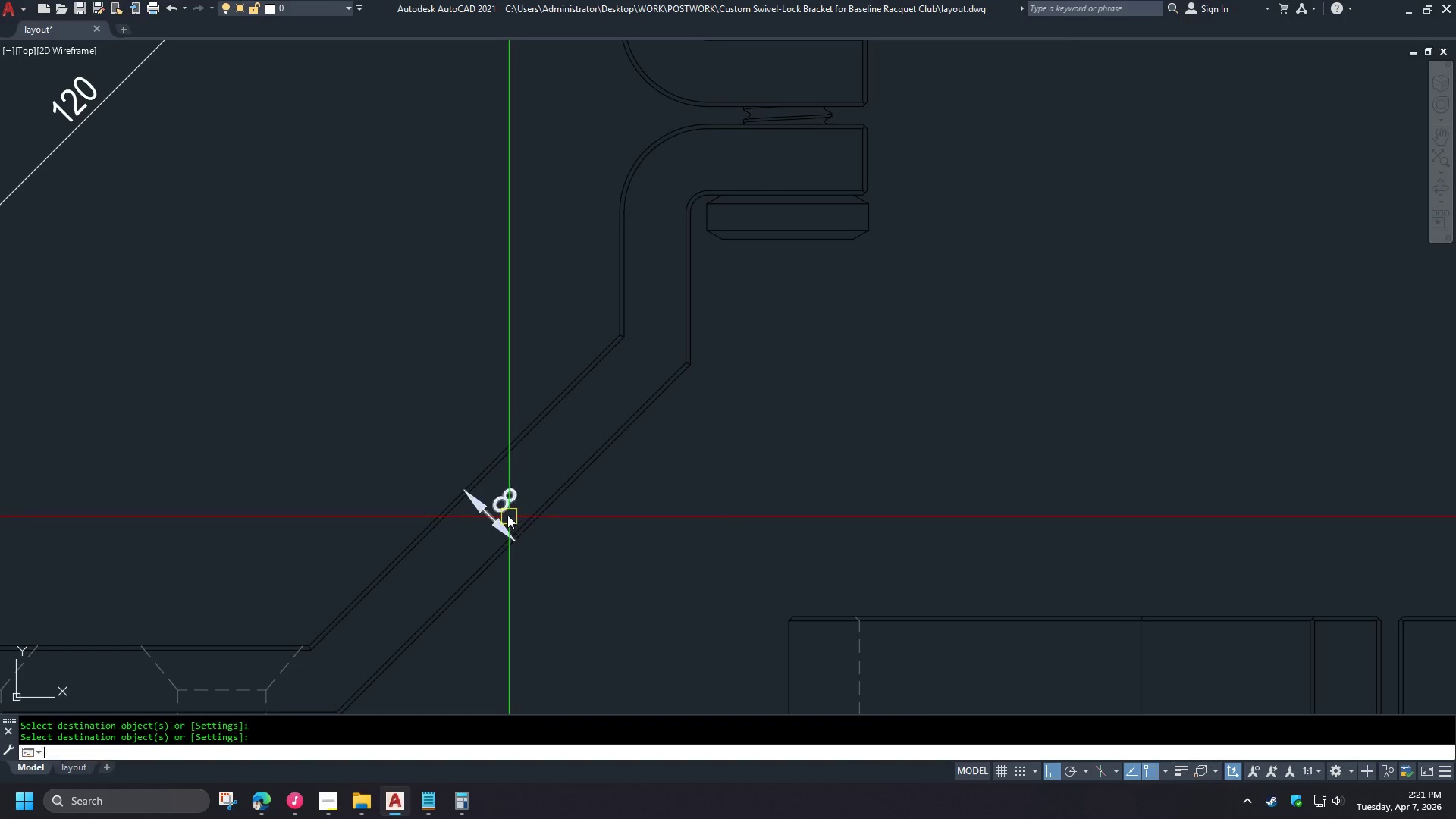 
double_click([502, 507])
 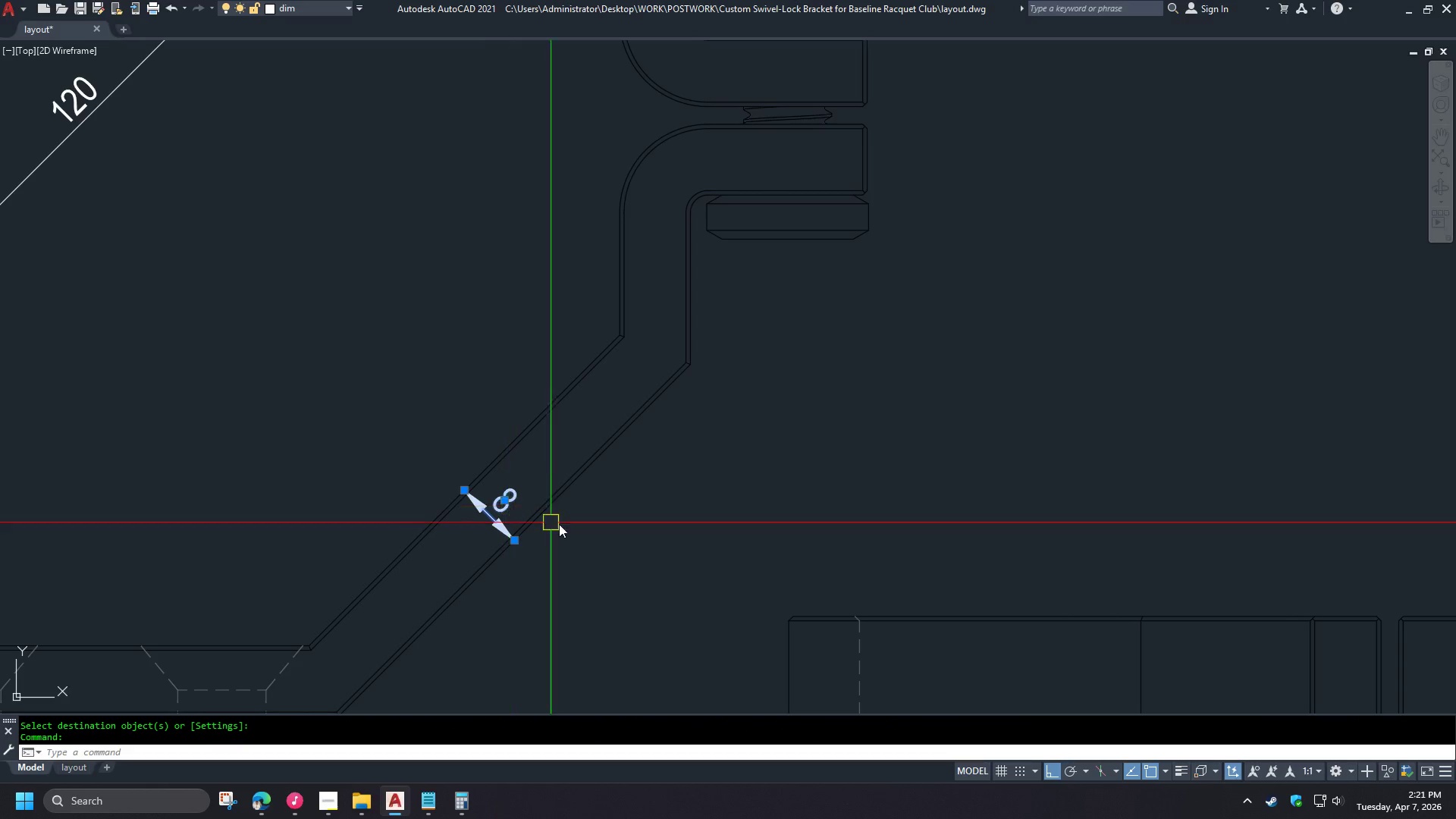 
scroll: coordinate [437, 471], scroll_direction: down, amount: 1.0
 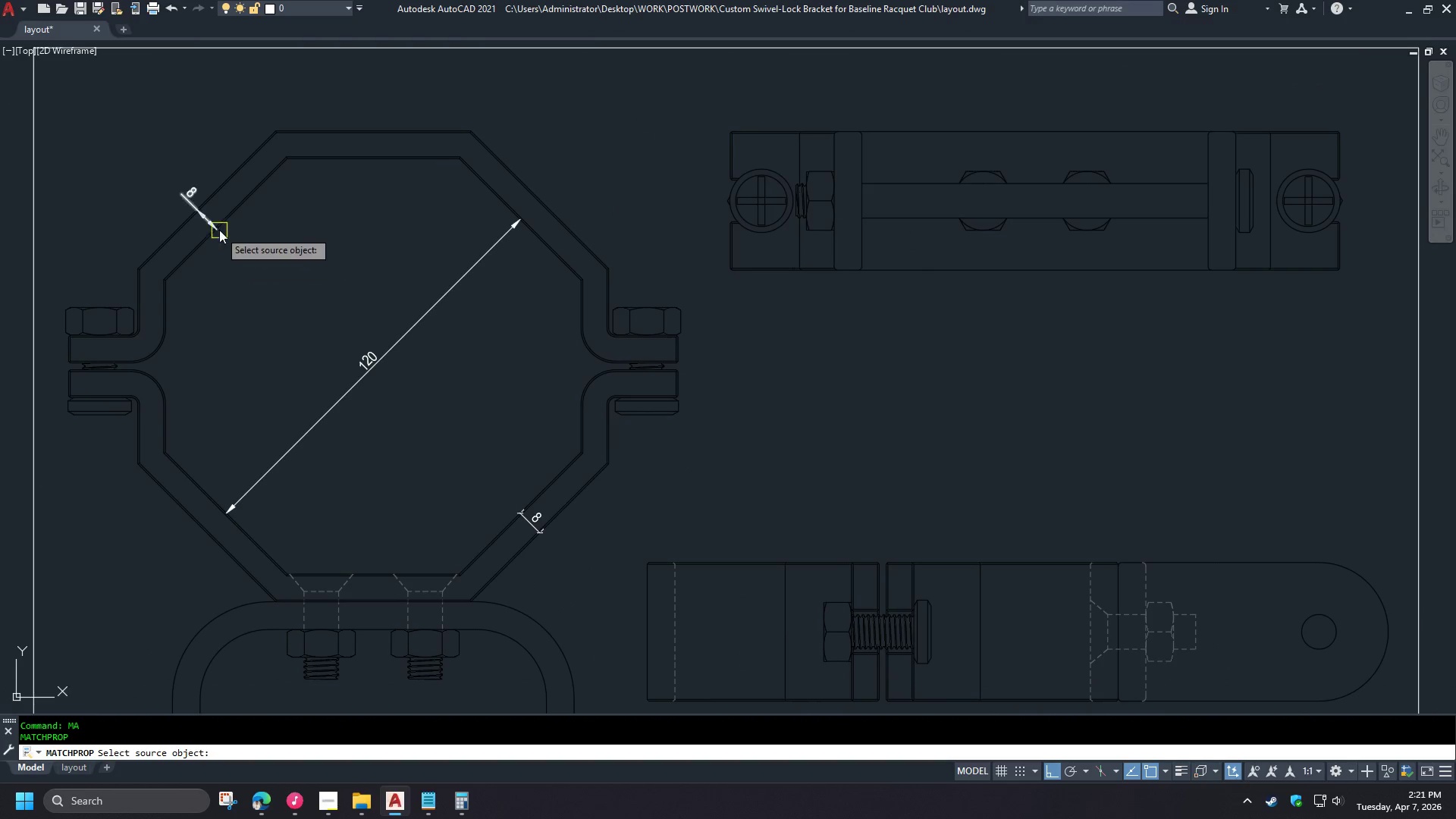 
key(Escape)
 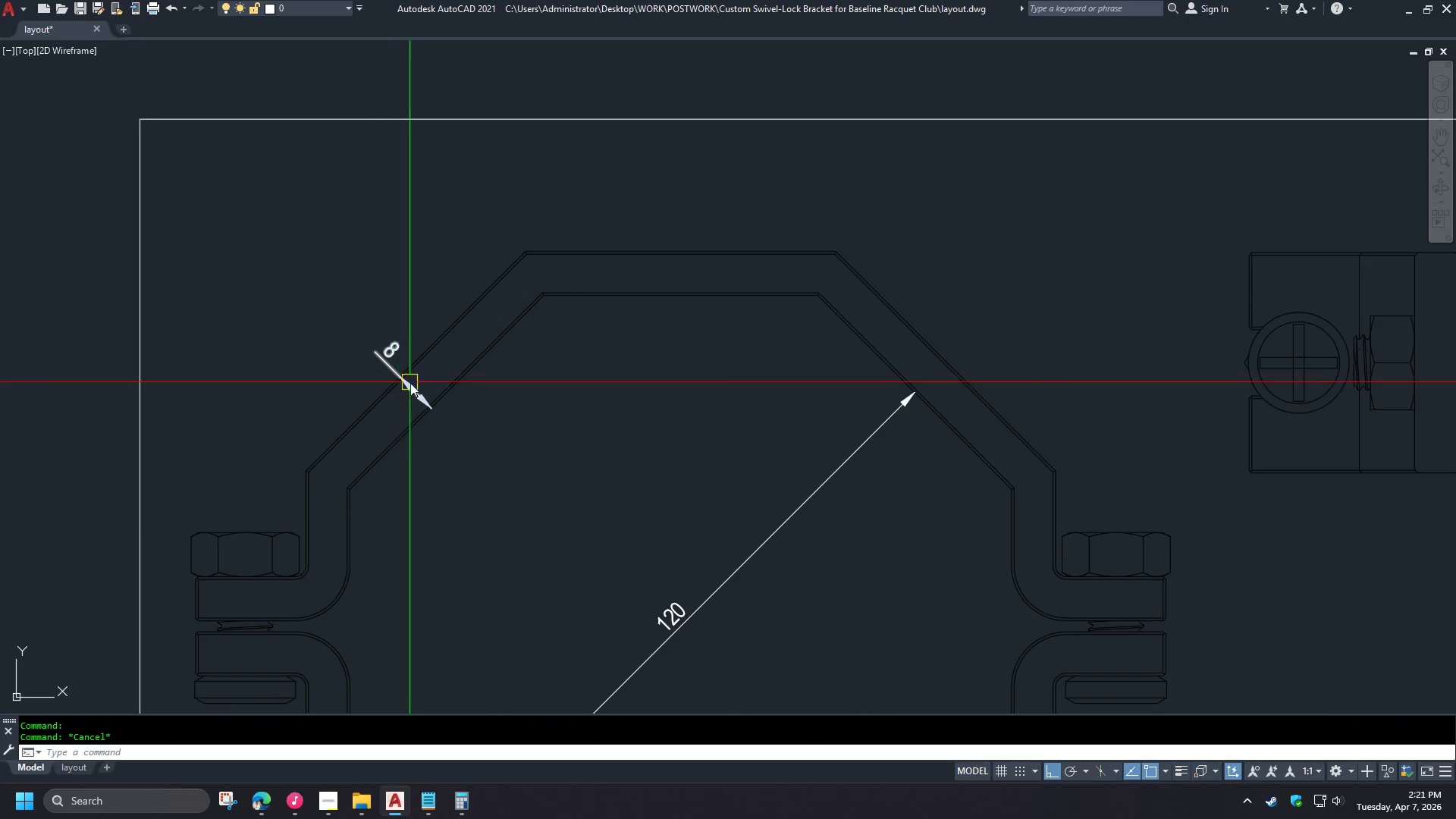 
left_click([413, 388])
 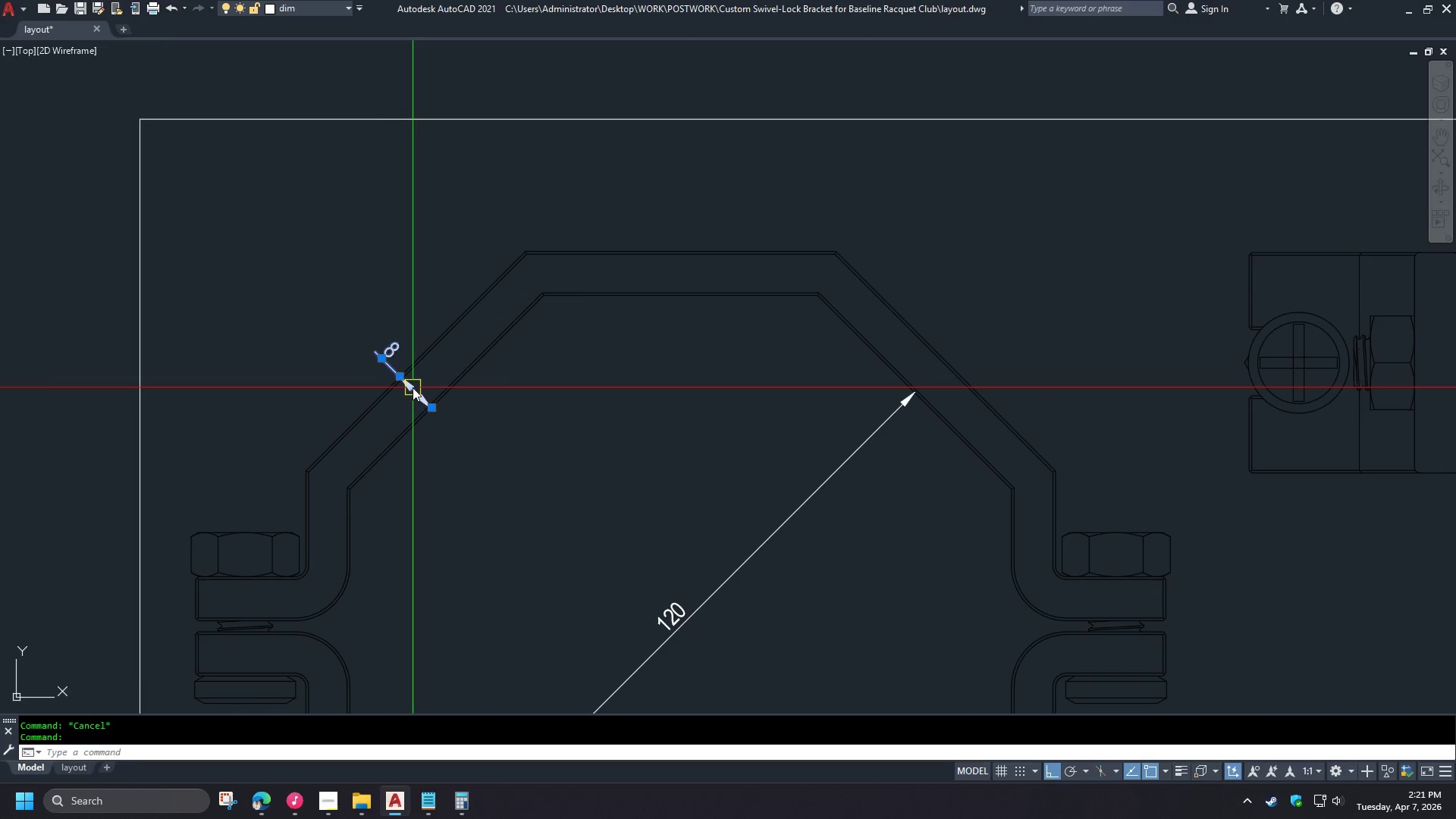 
key(E)
 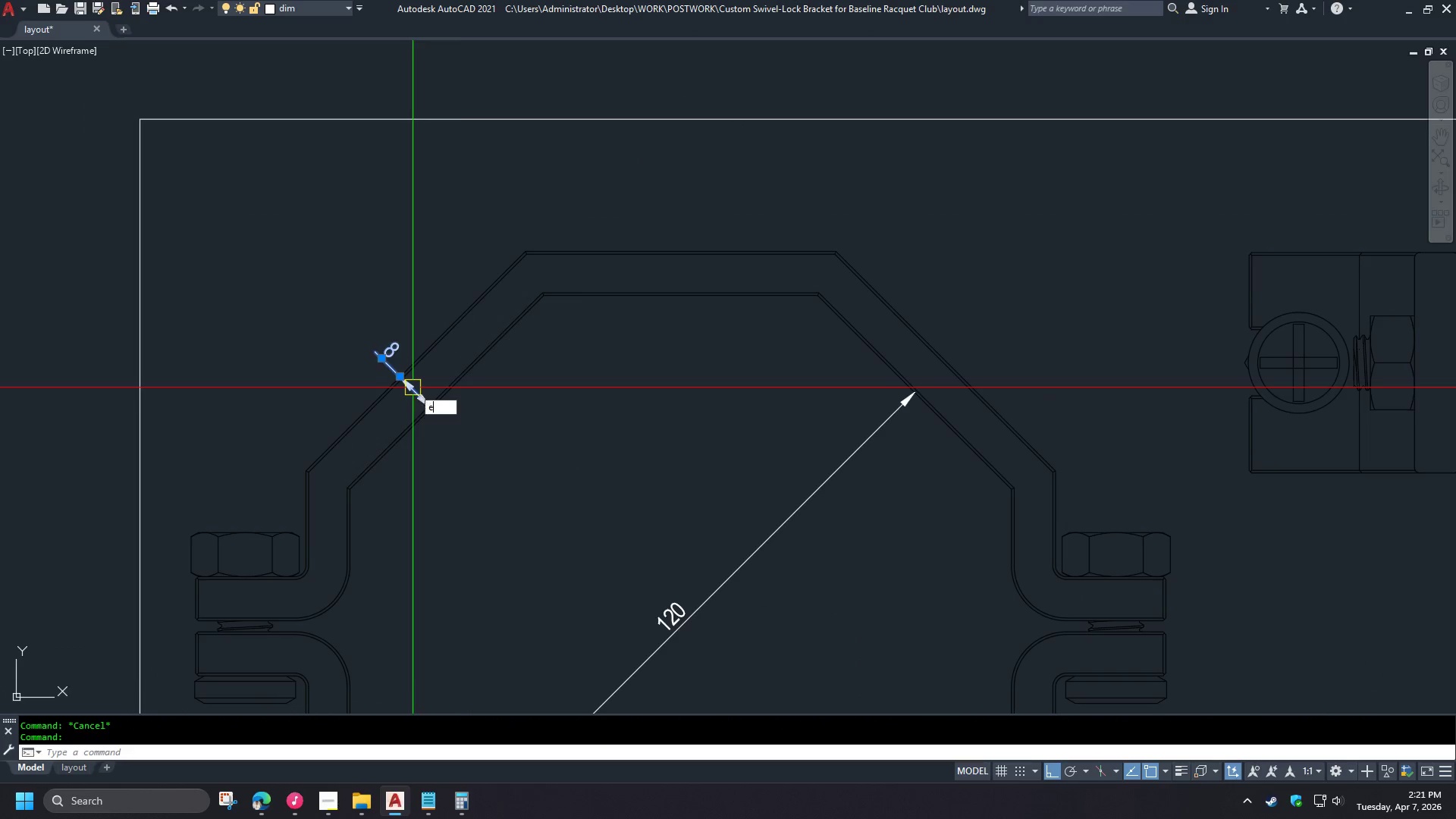 
scroll: coordinate [557, 531], scroll_direction: up, amount: 2.0
 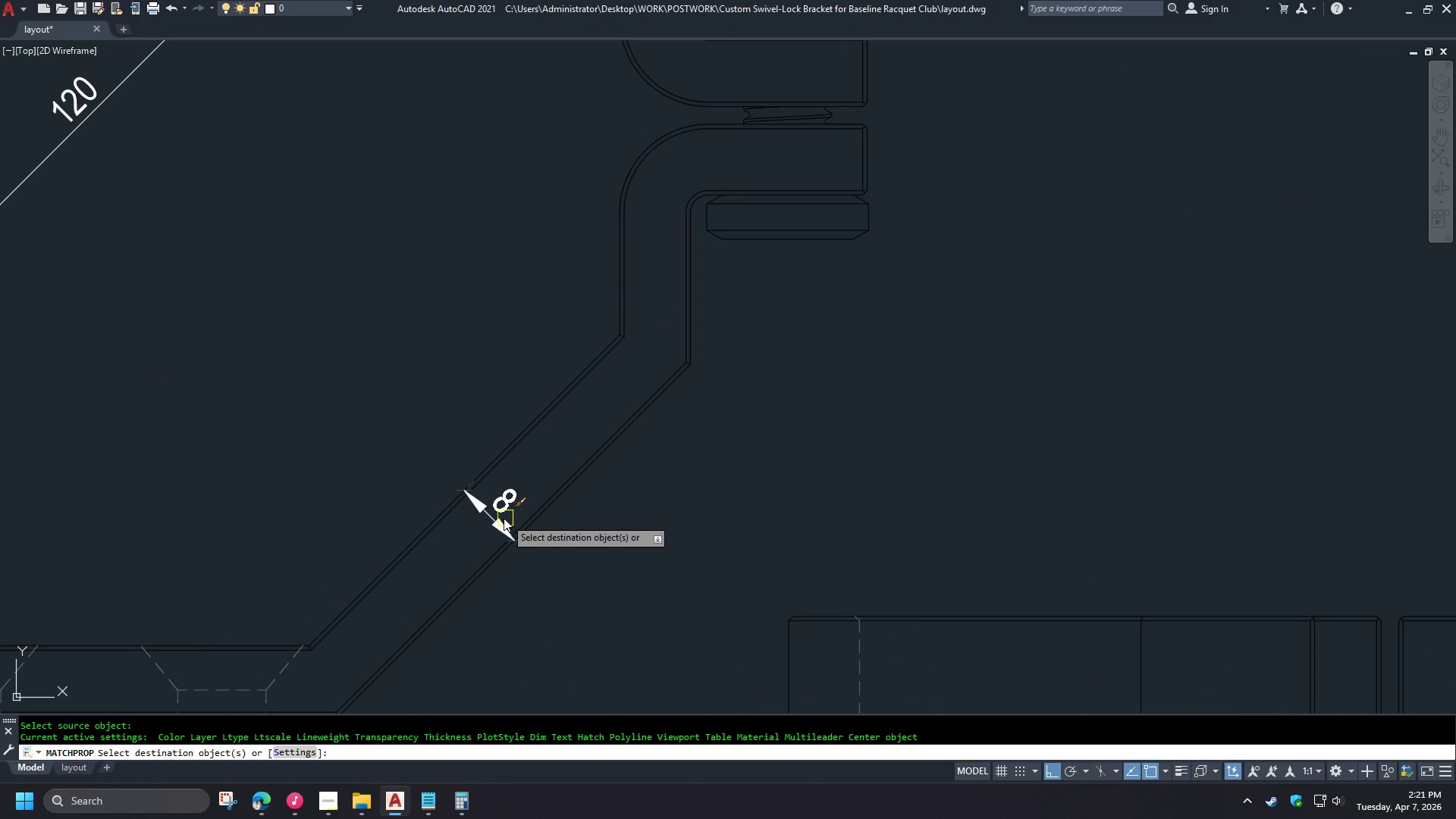 
type( da)
 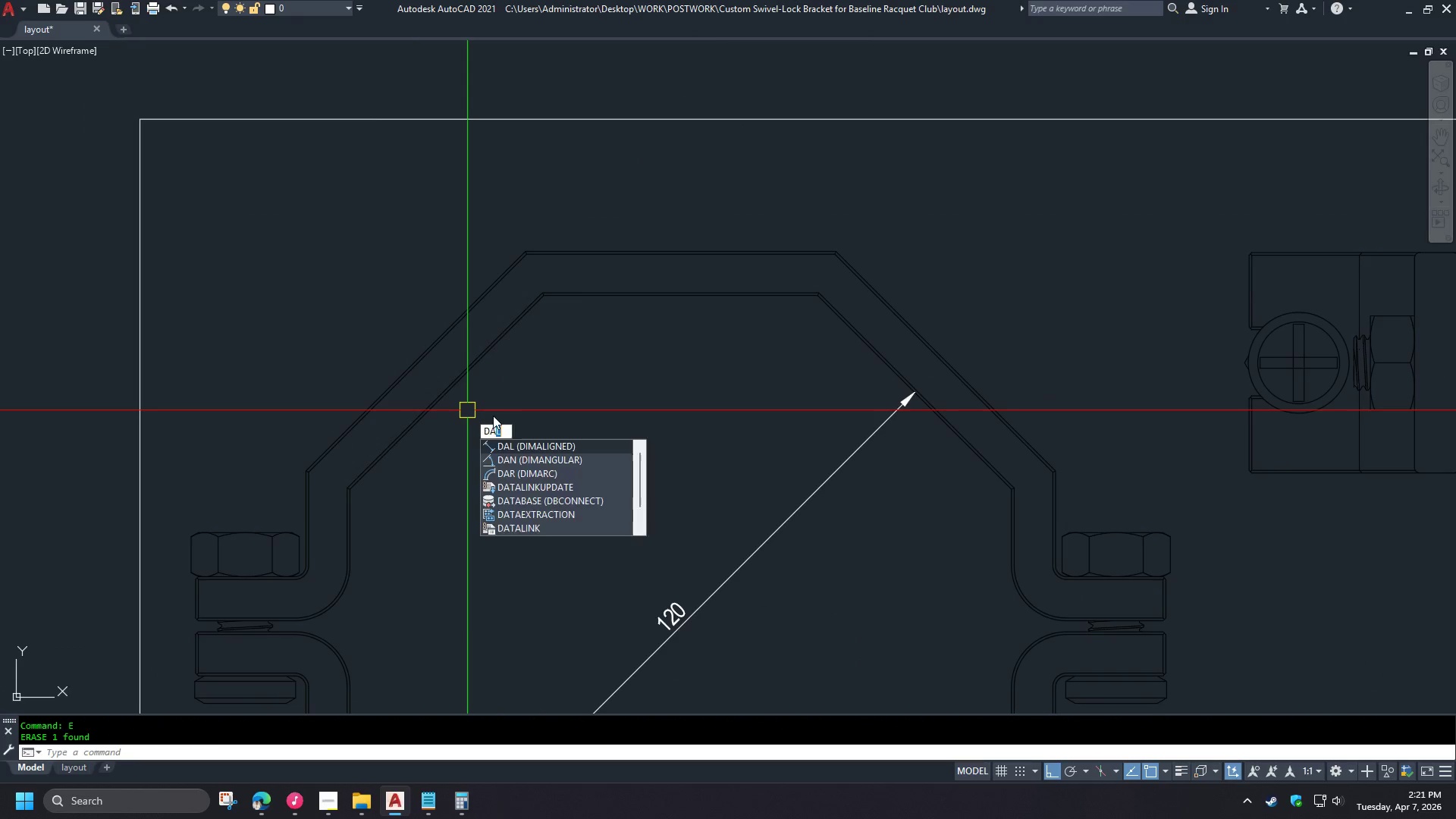 
key(L)
 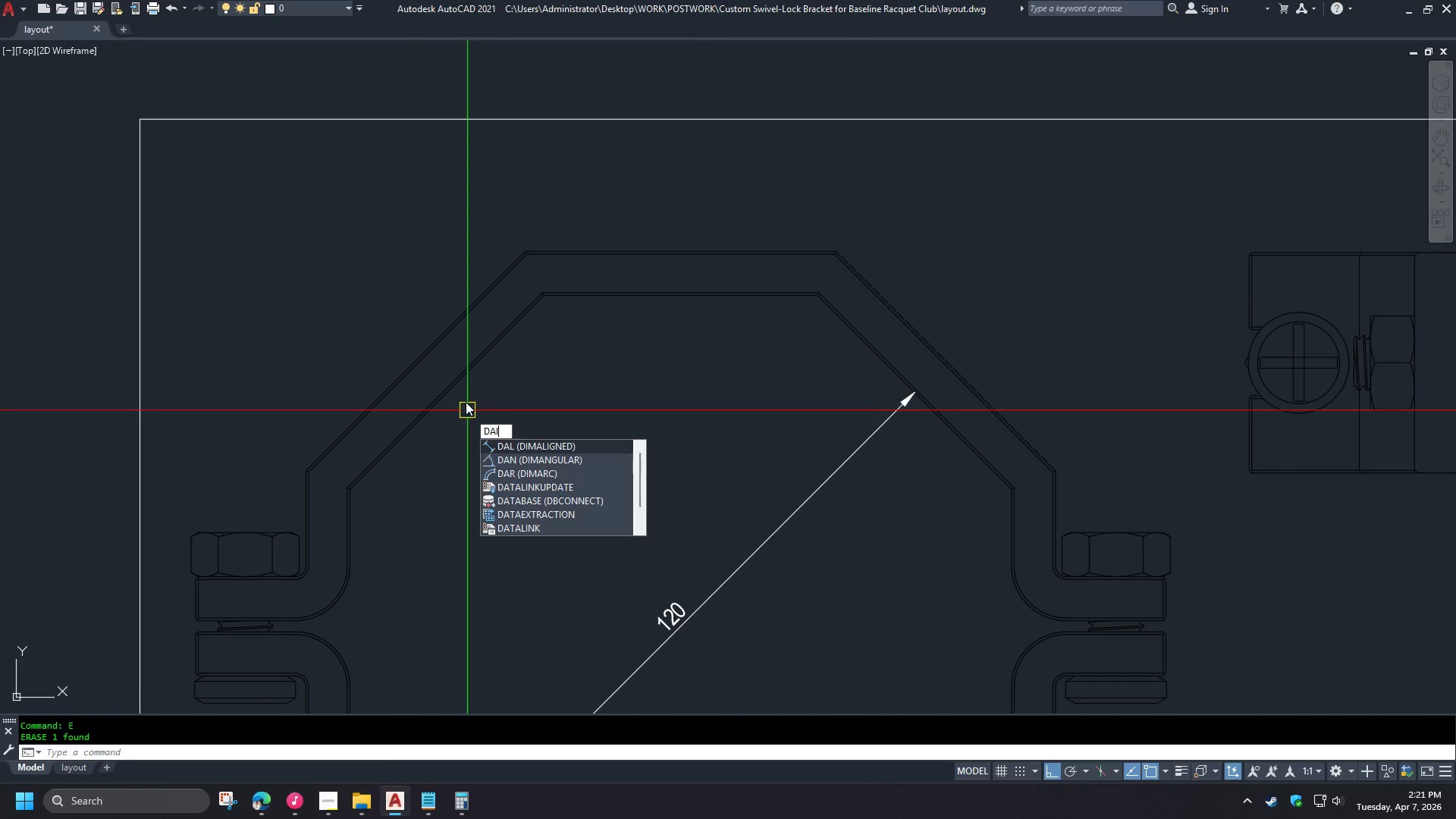 
key(Space)
 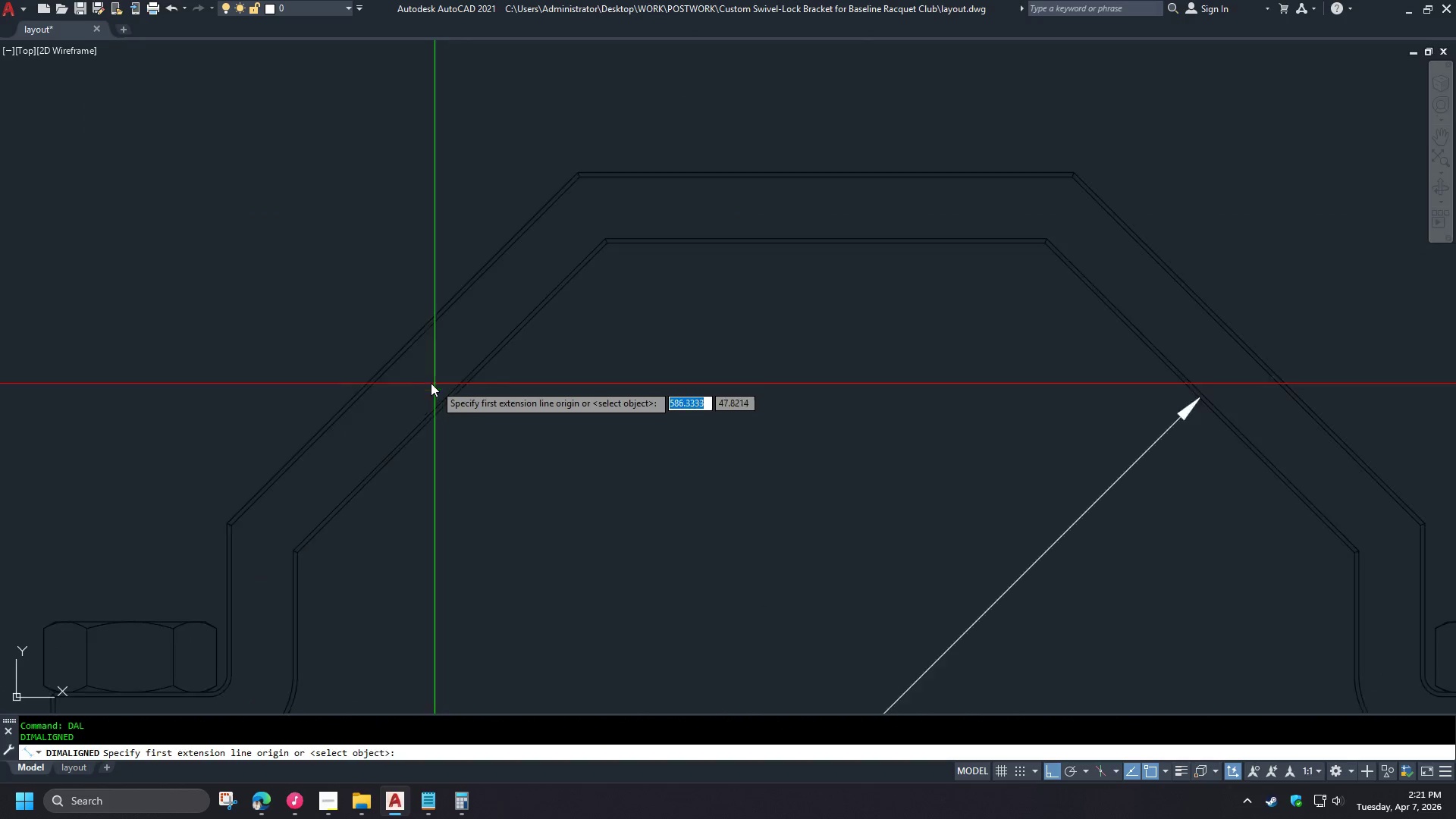 
scroll: coordinate [380, 380], scroll_direction: down, amount: 1.0
 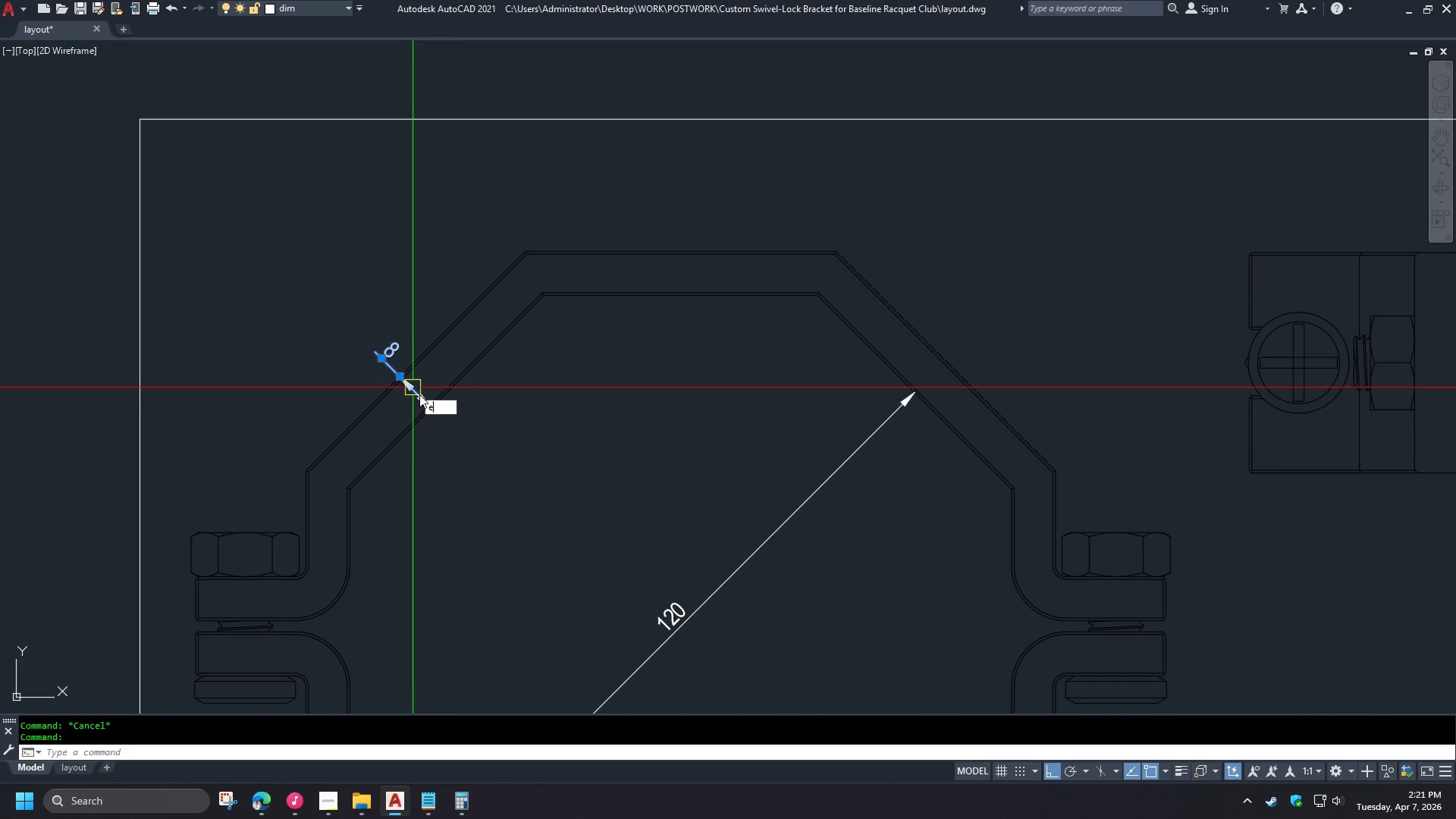 
left_click([387, 325])
 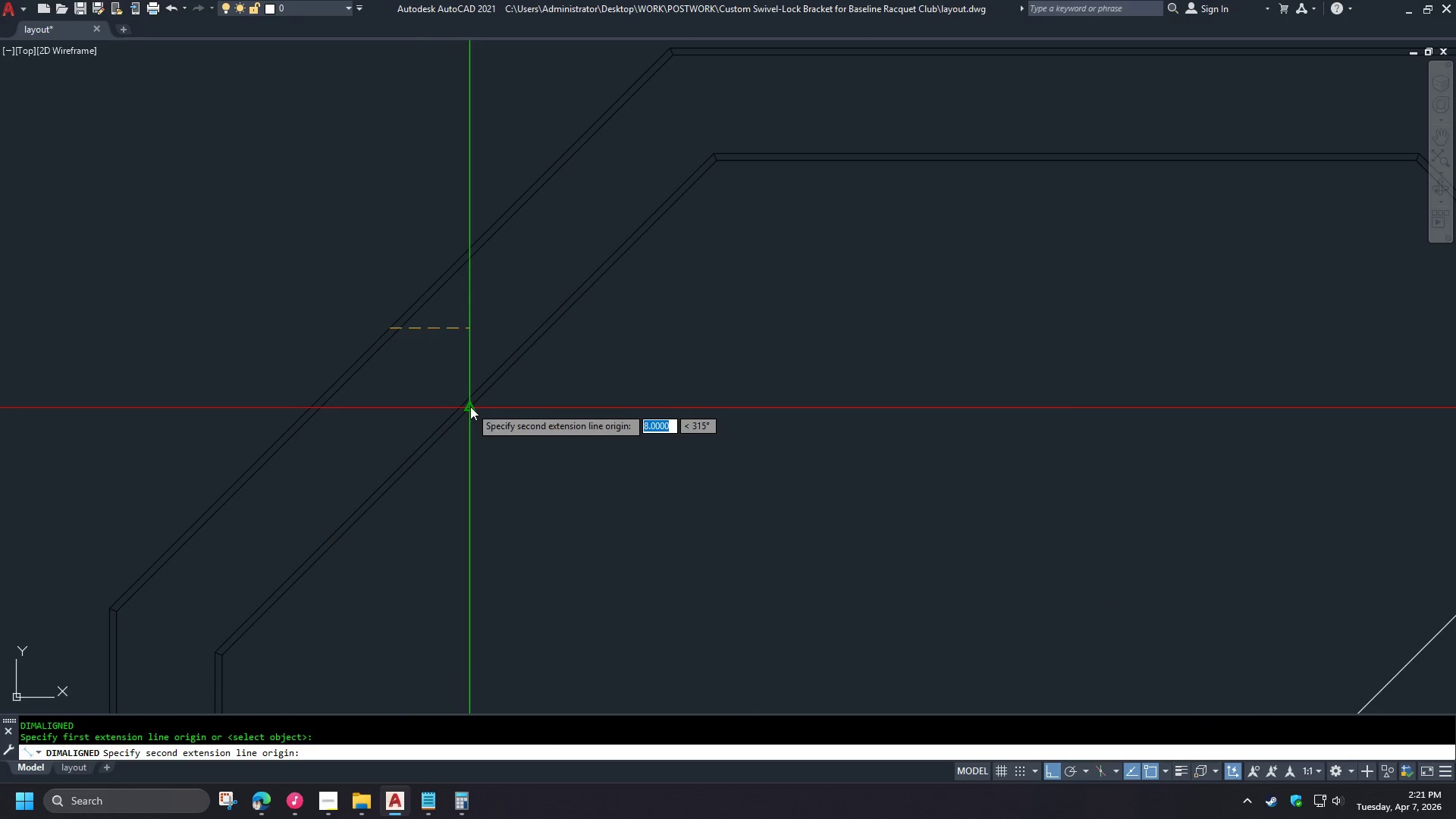 
scroll: coordinate [423, 382], scroll_direction: up, amount: 2.0
 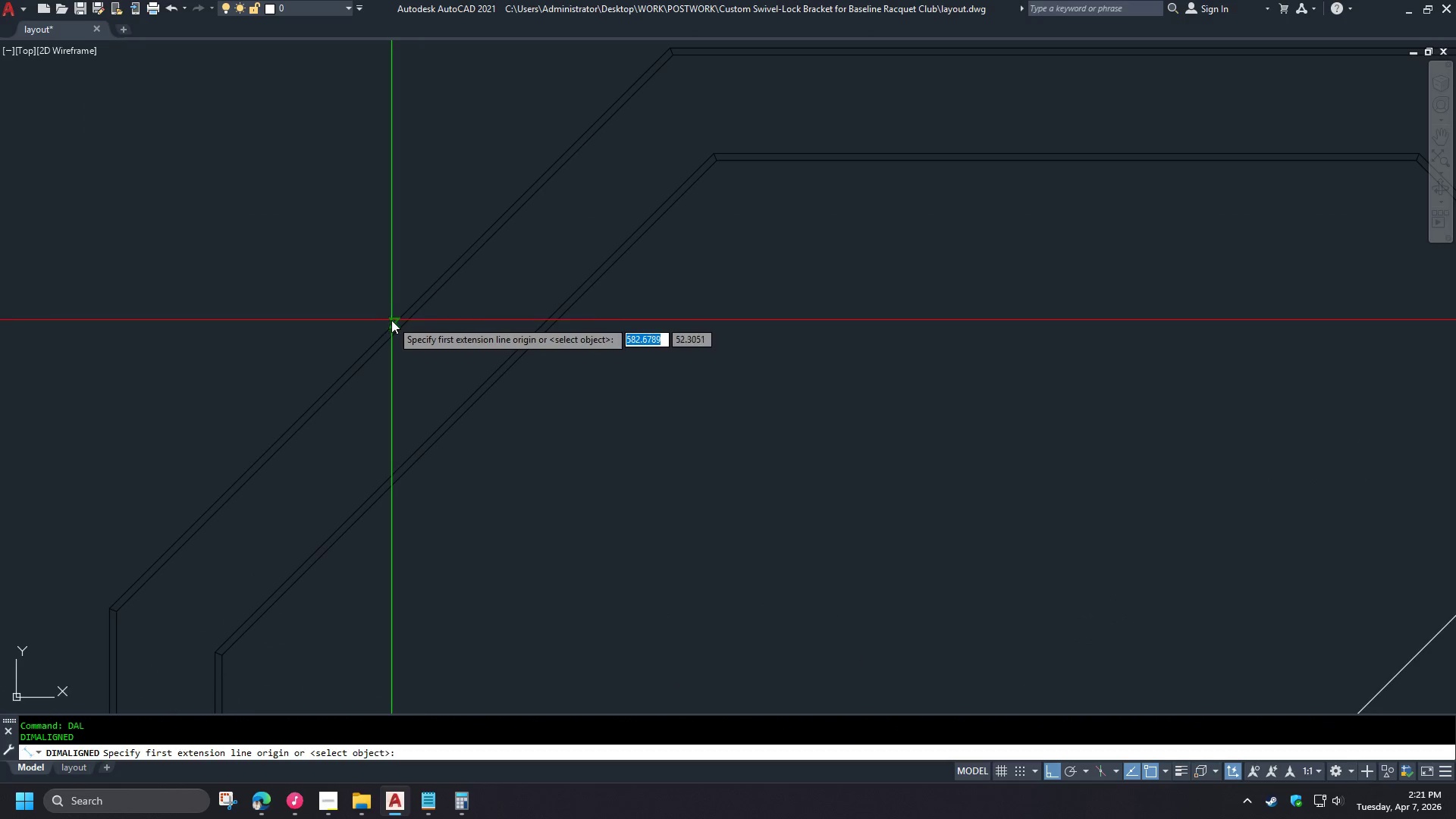 
left_click([470, 407])
 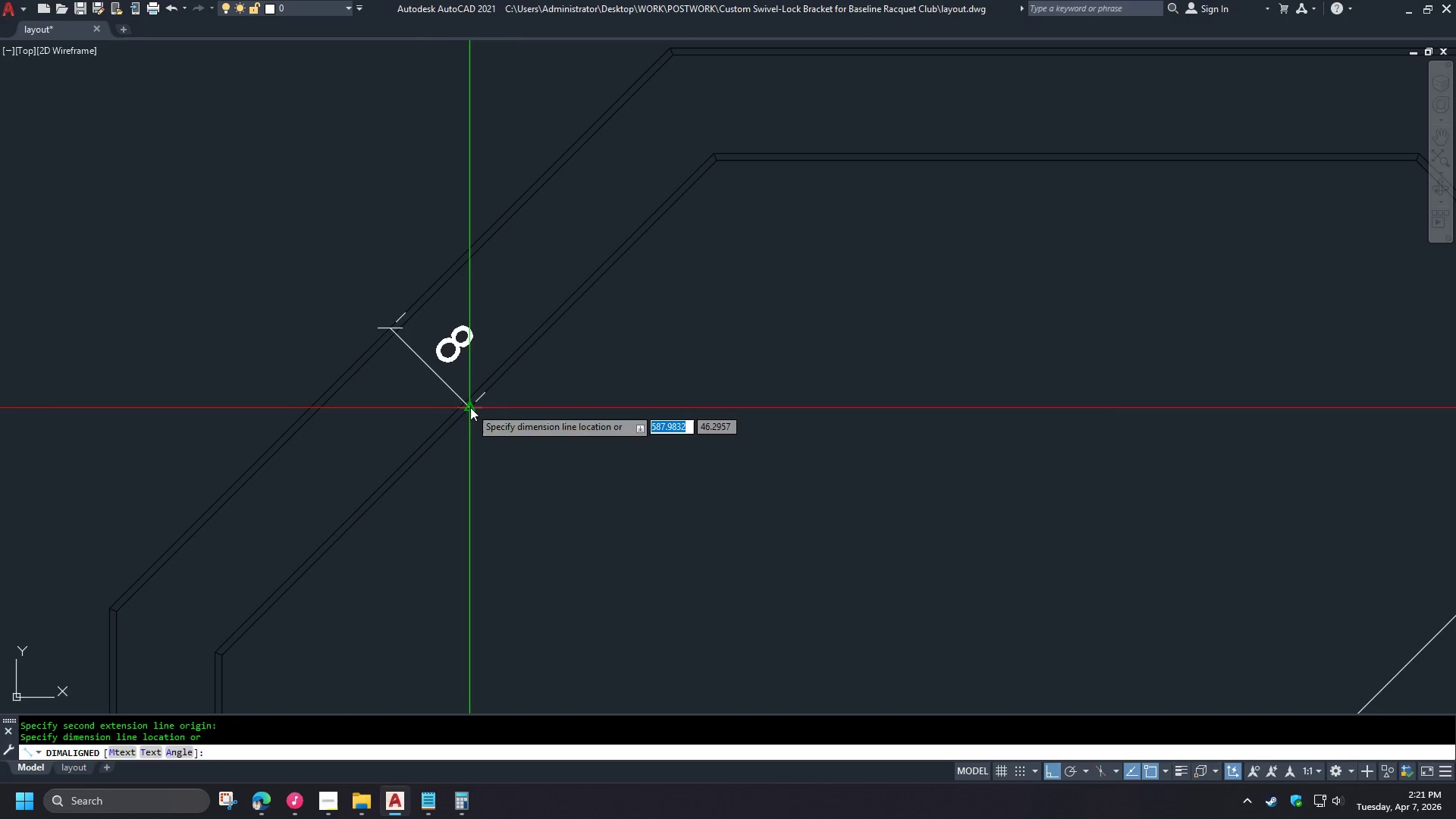 
left_click([470, 407])
 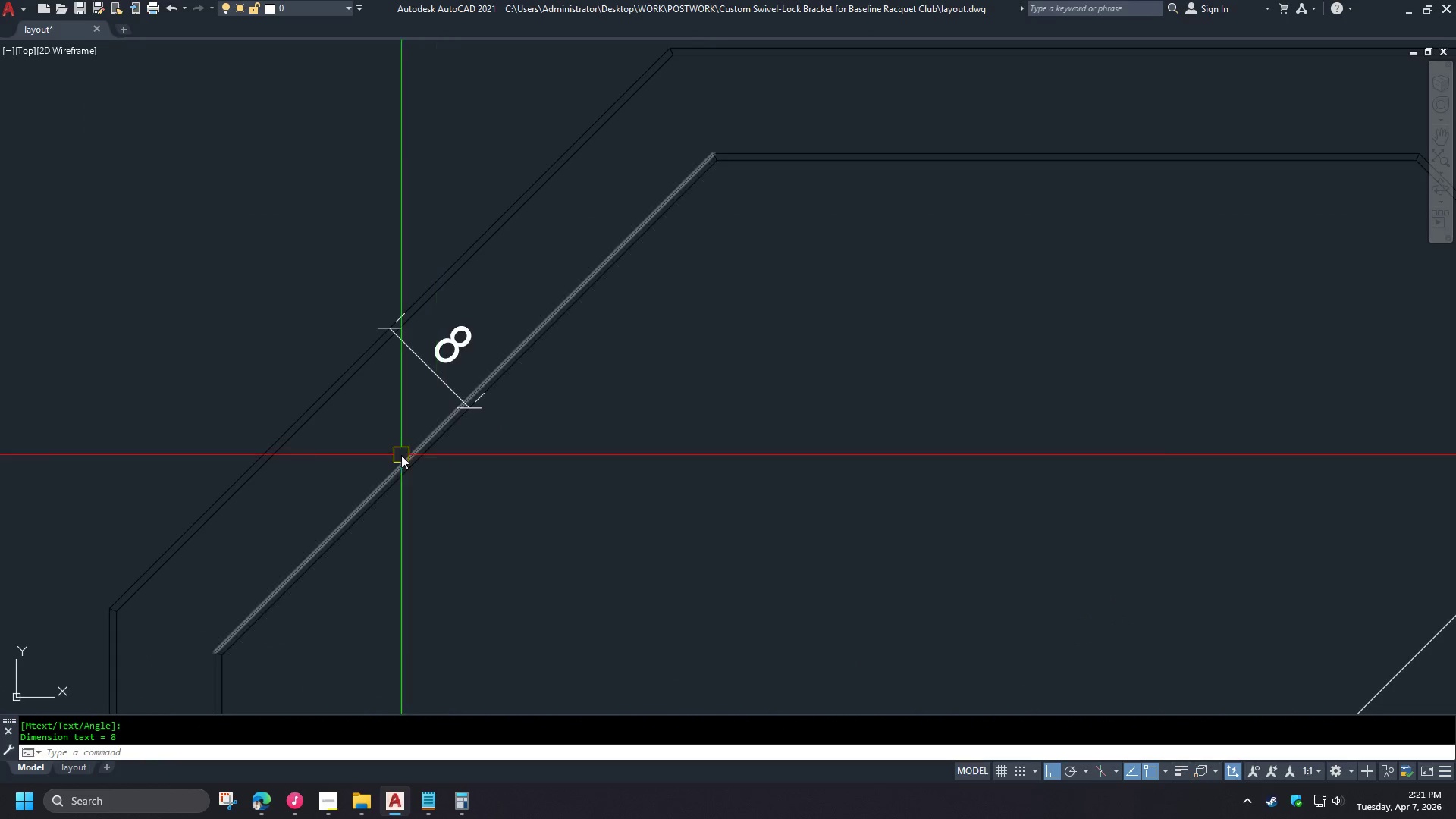 
type(ma )
 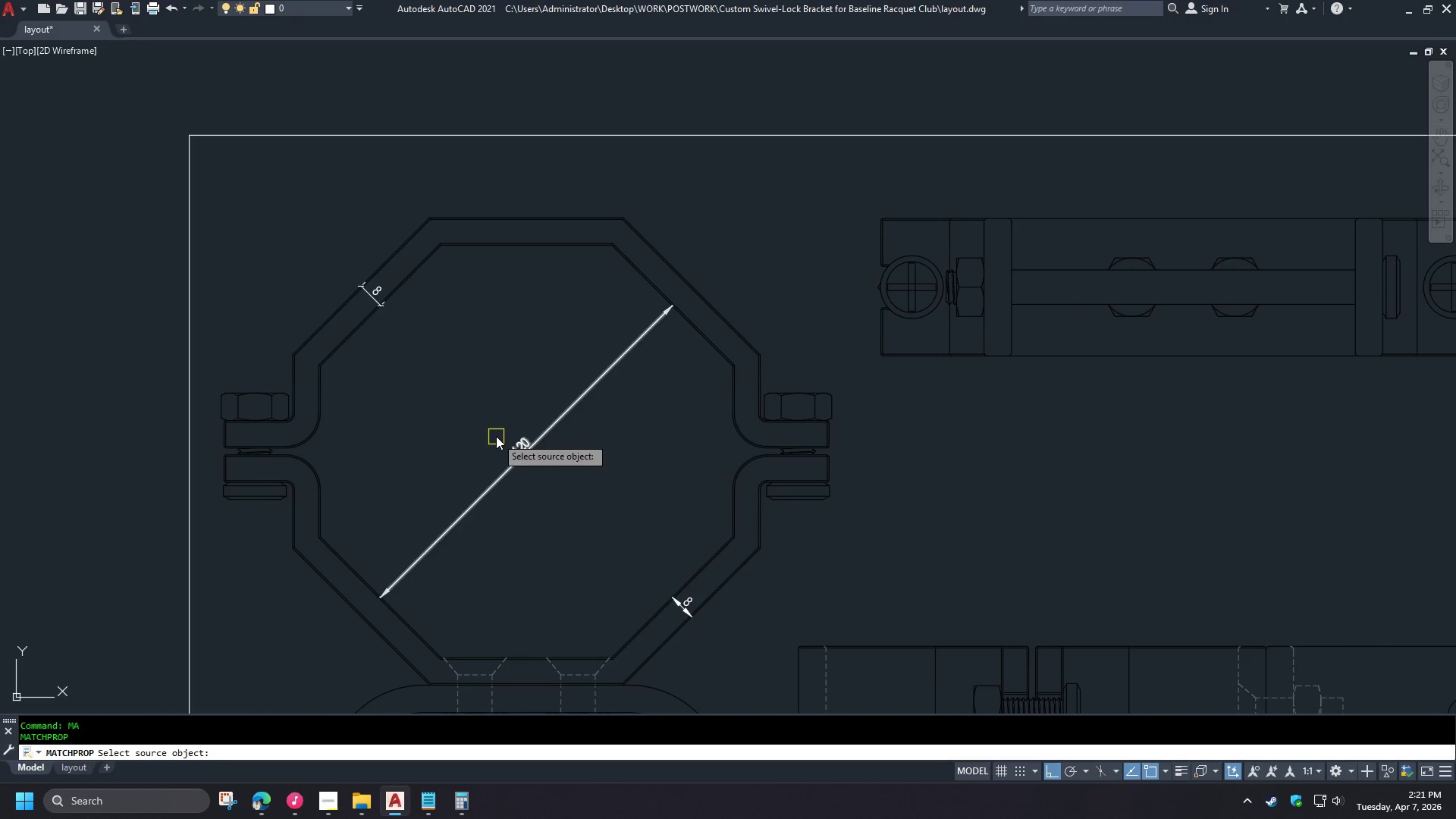 
left_click([515, 455])
 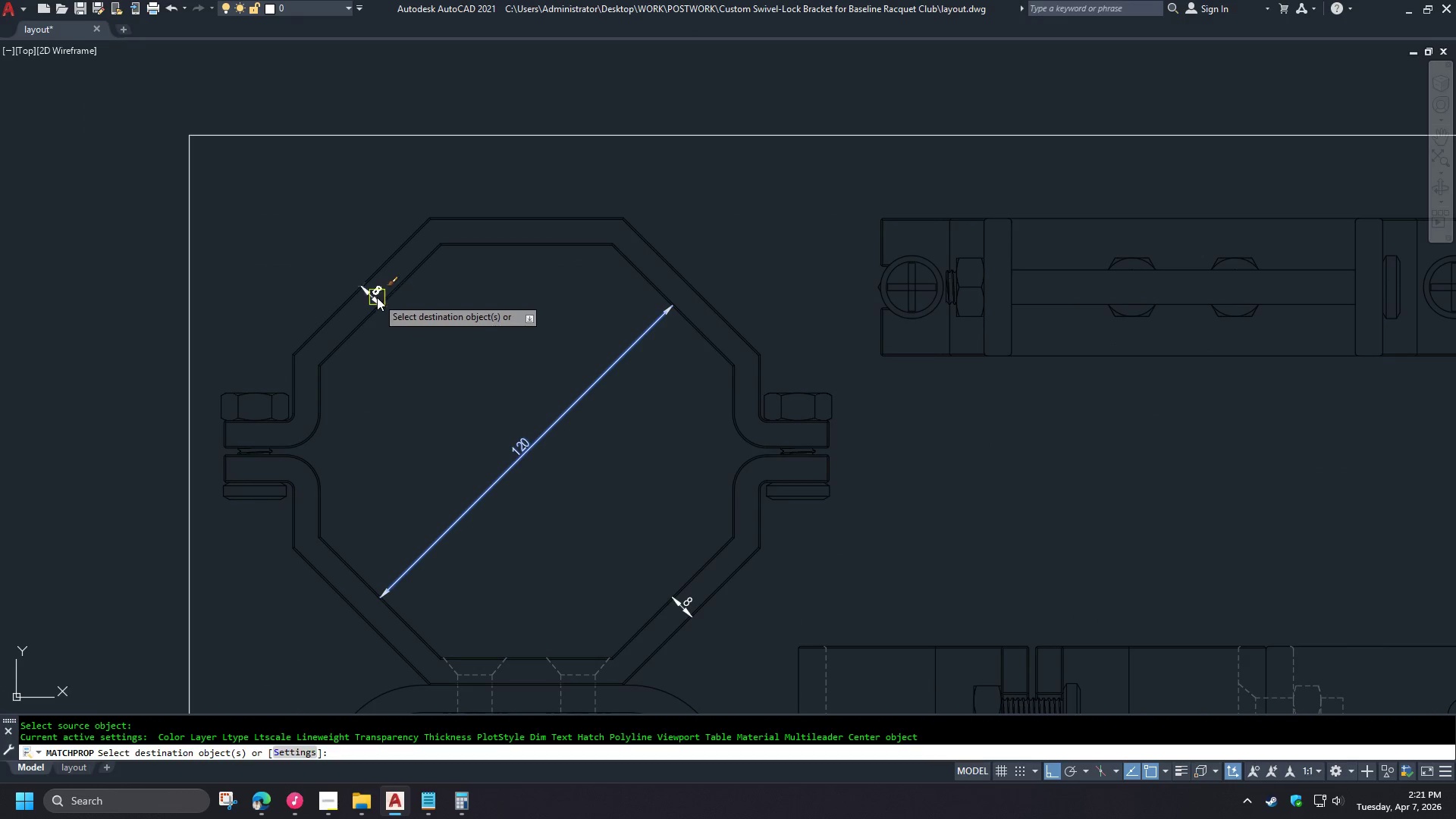 
scroll: coordinate [403, 440], scroll_direction: down, amount: 3.0
 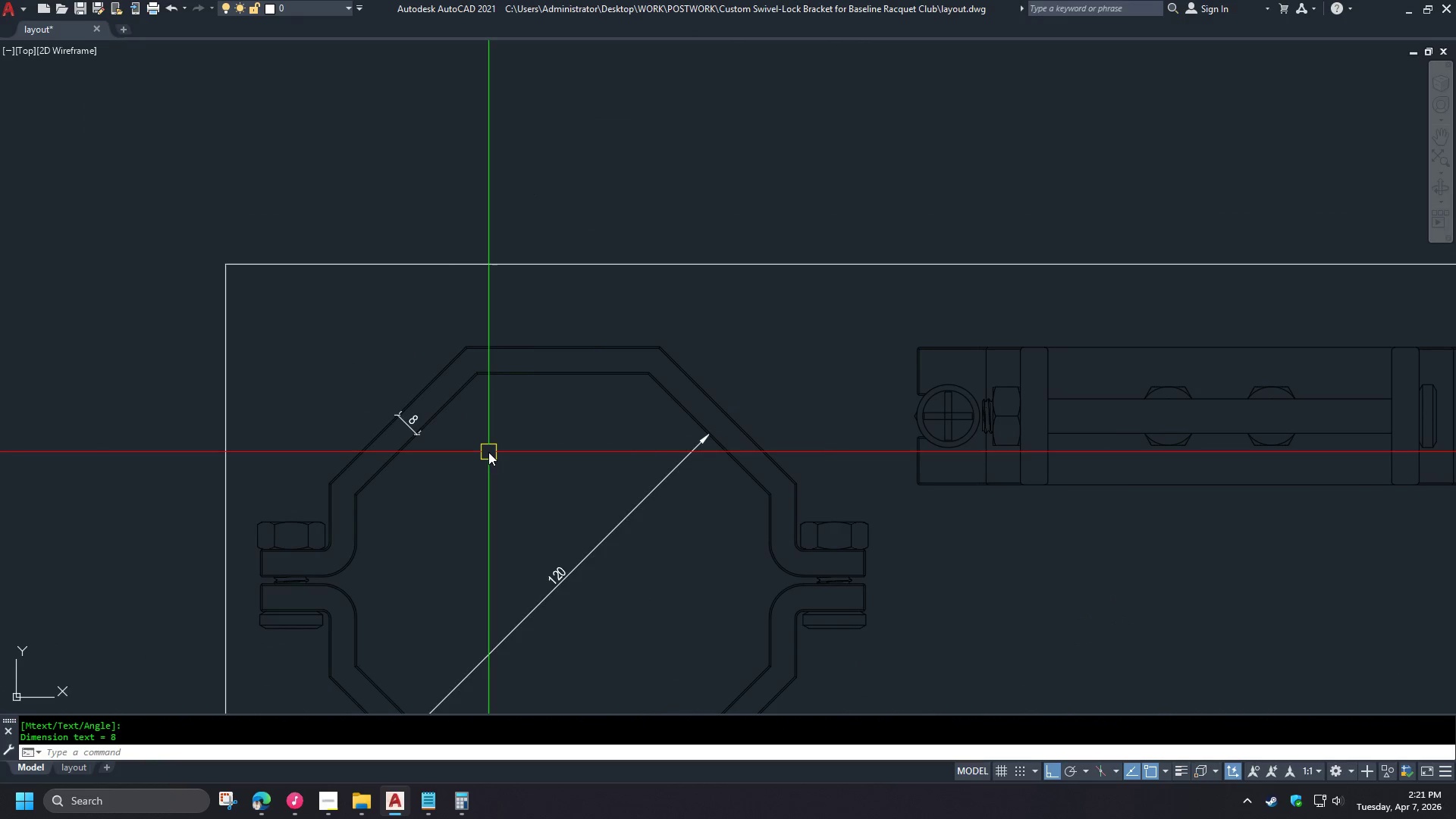 
left_click([377, 297])
 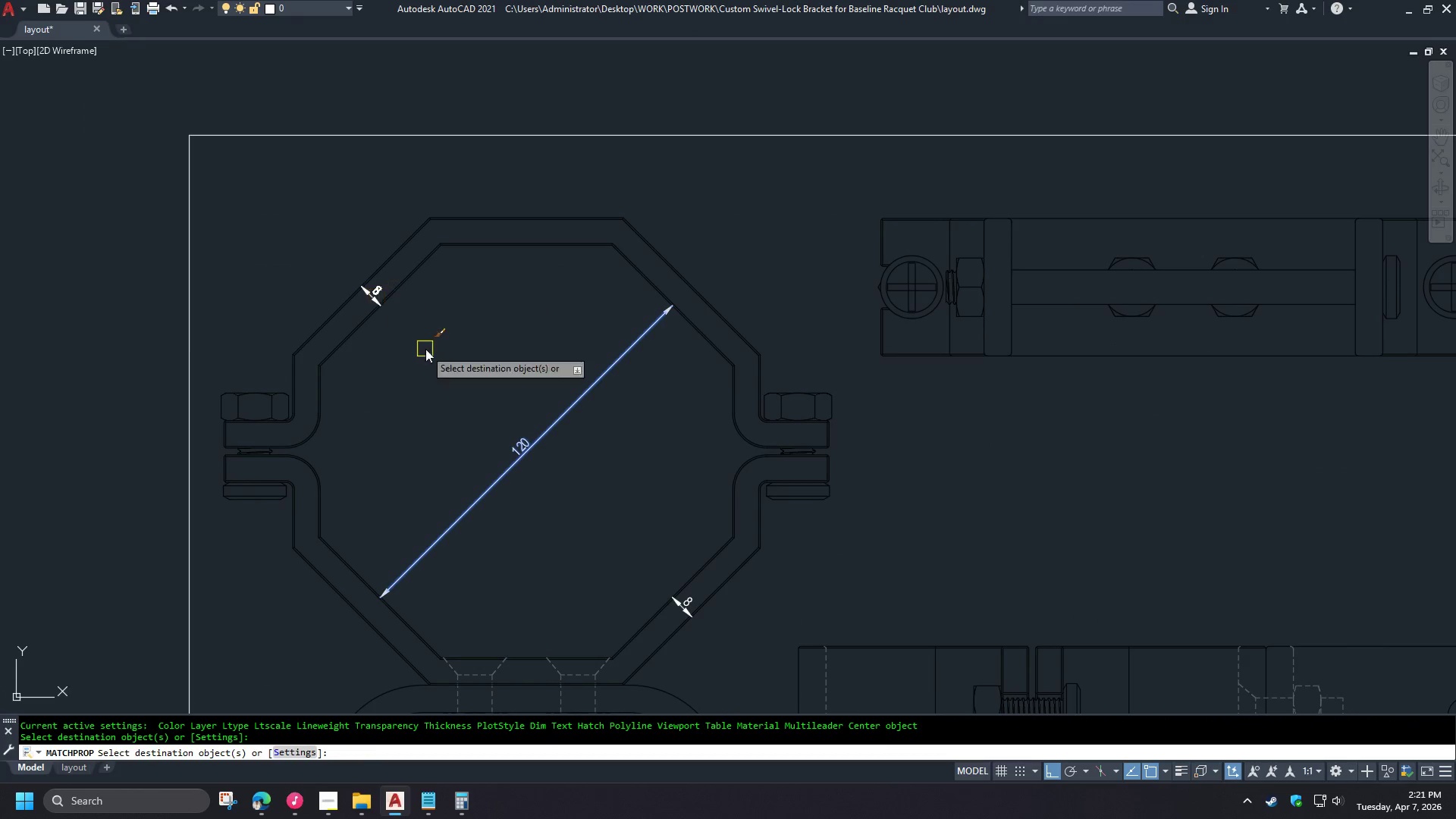 
key(Space)
 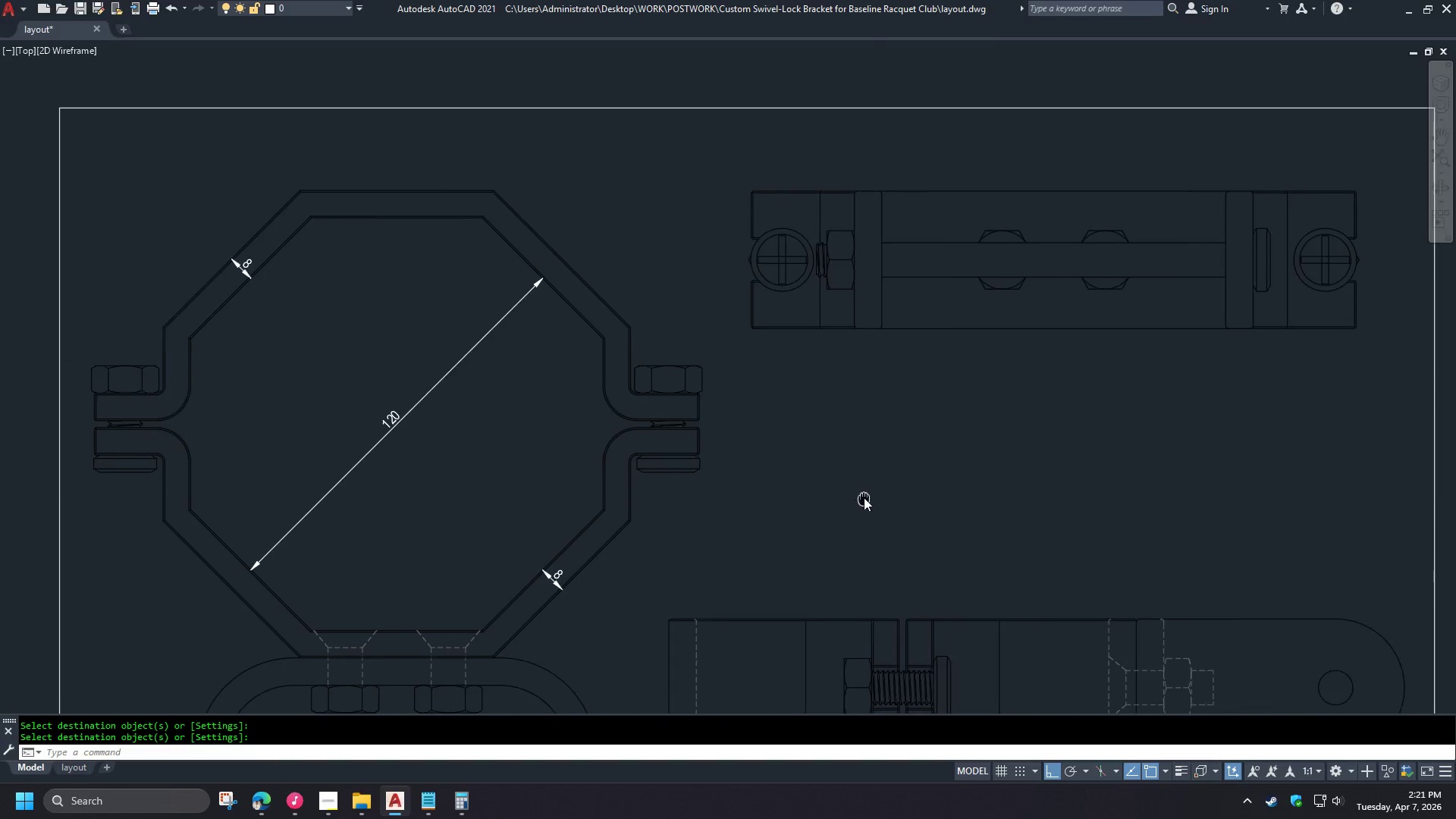 
wait(6.08)
 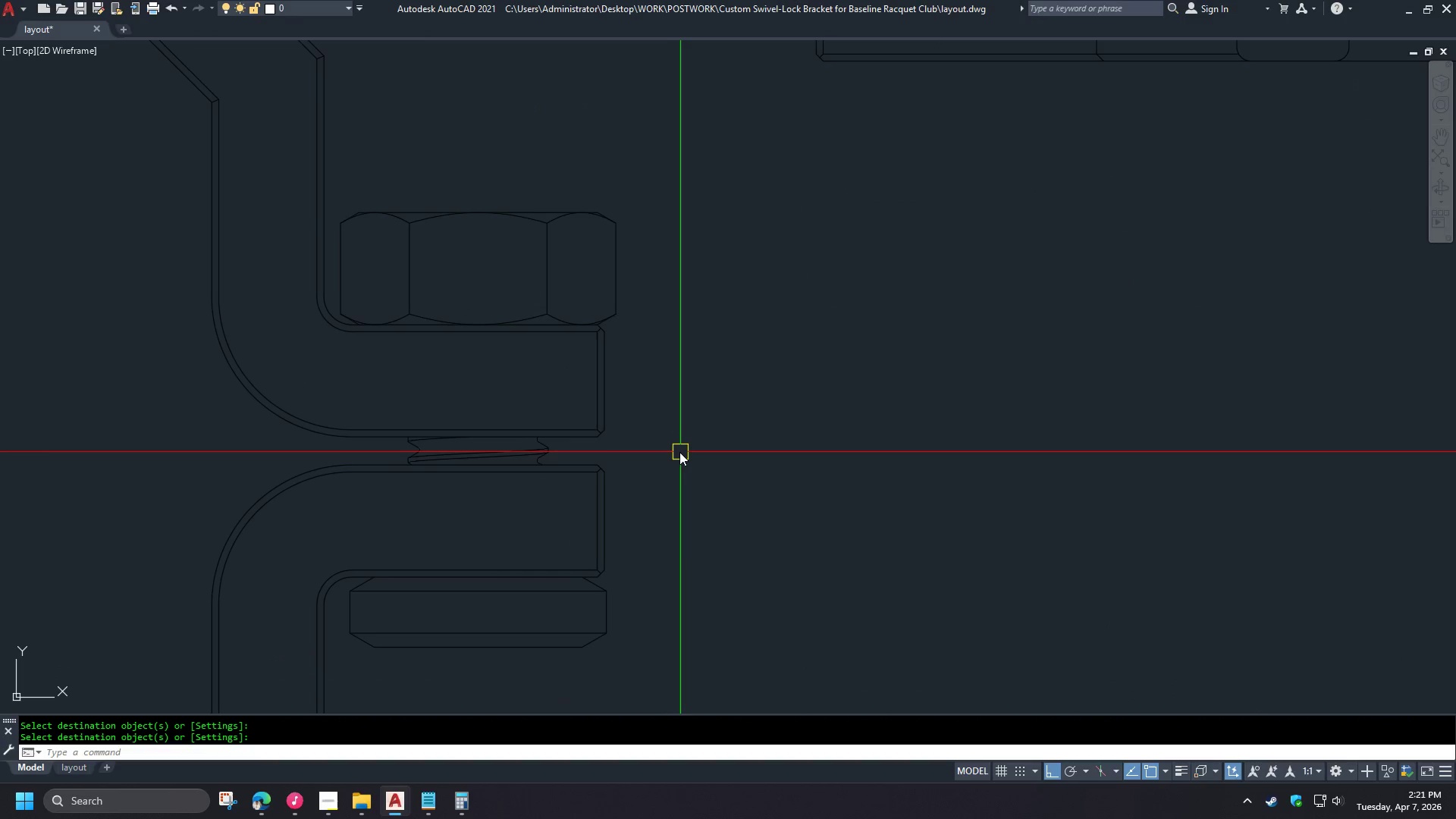 
type(dli )
 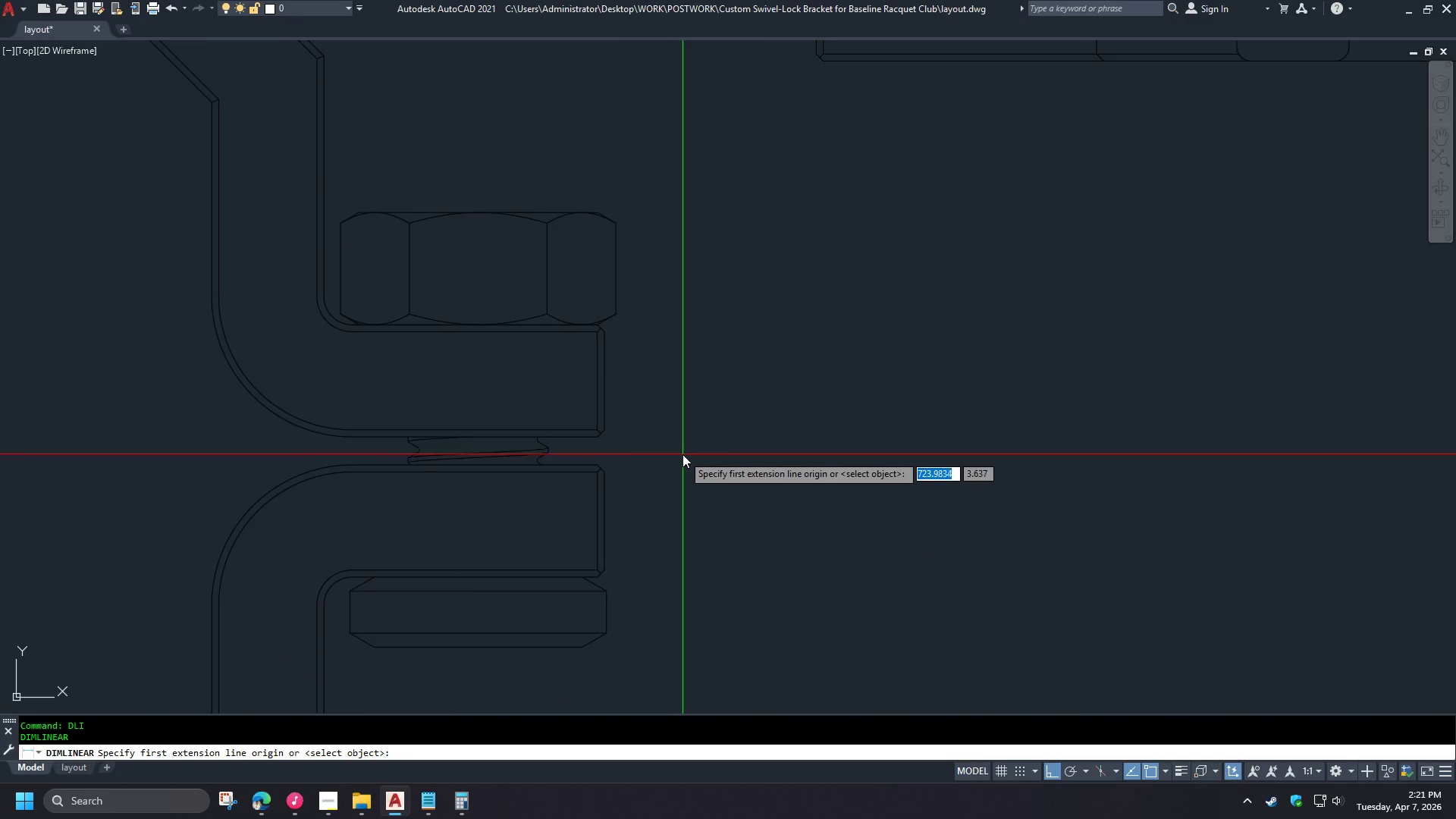 
scroll: coordinate [681, 441], scroll_direction: up, amount: 3.0
 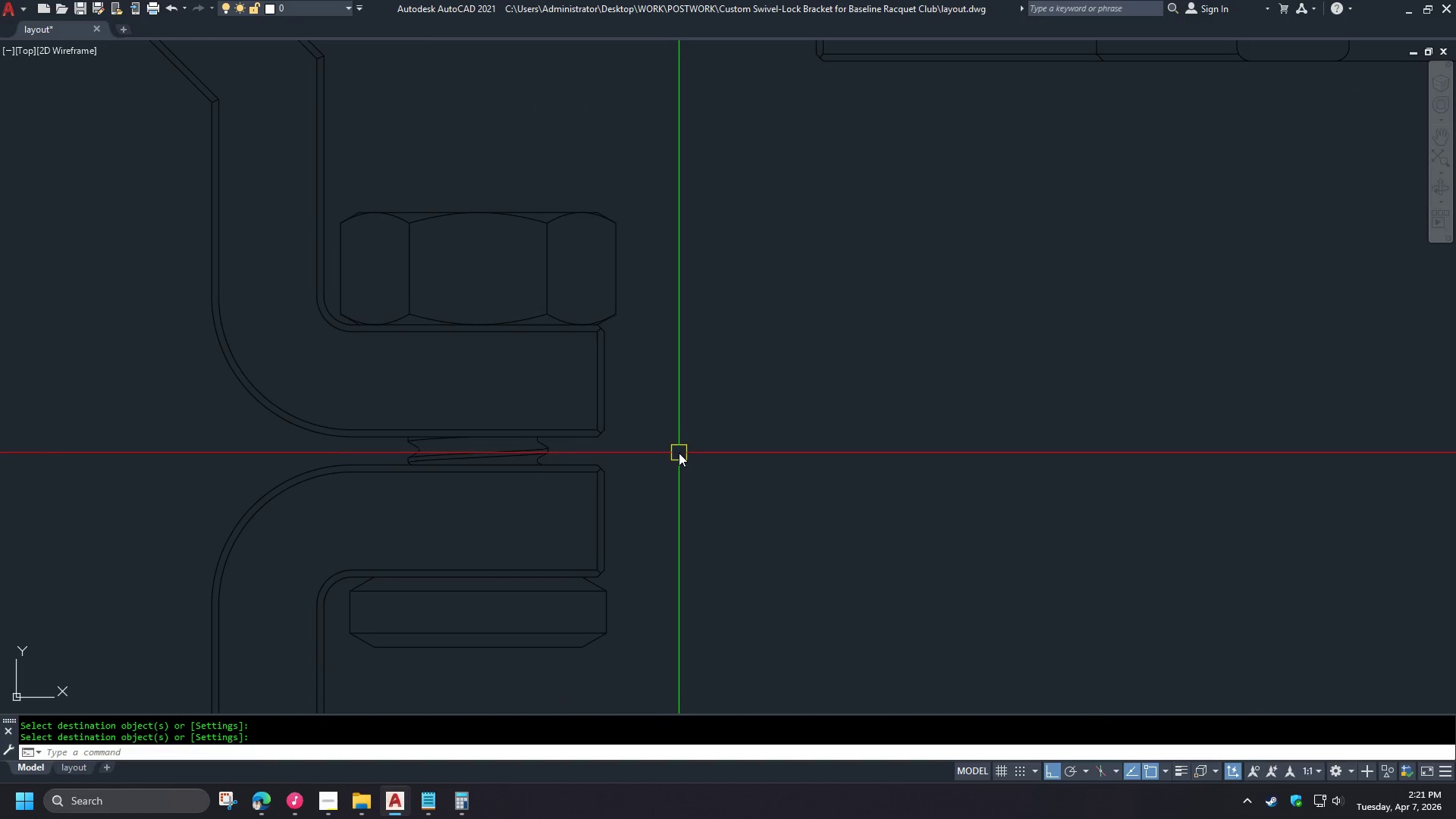 
left_click([610, 441])
 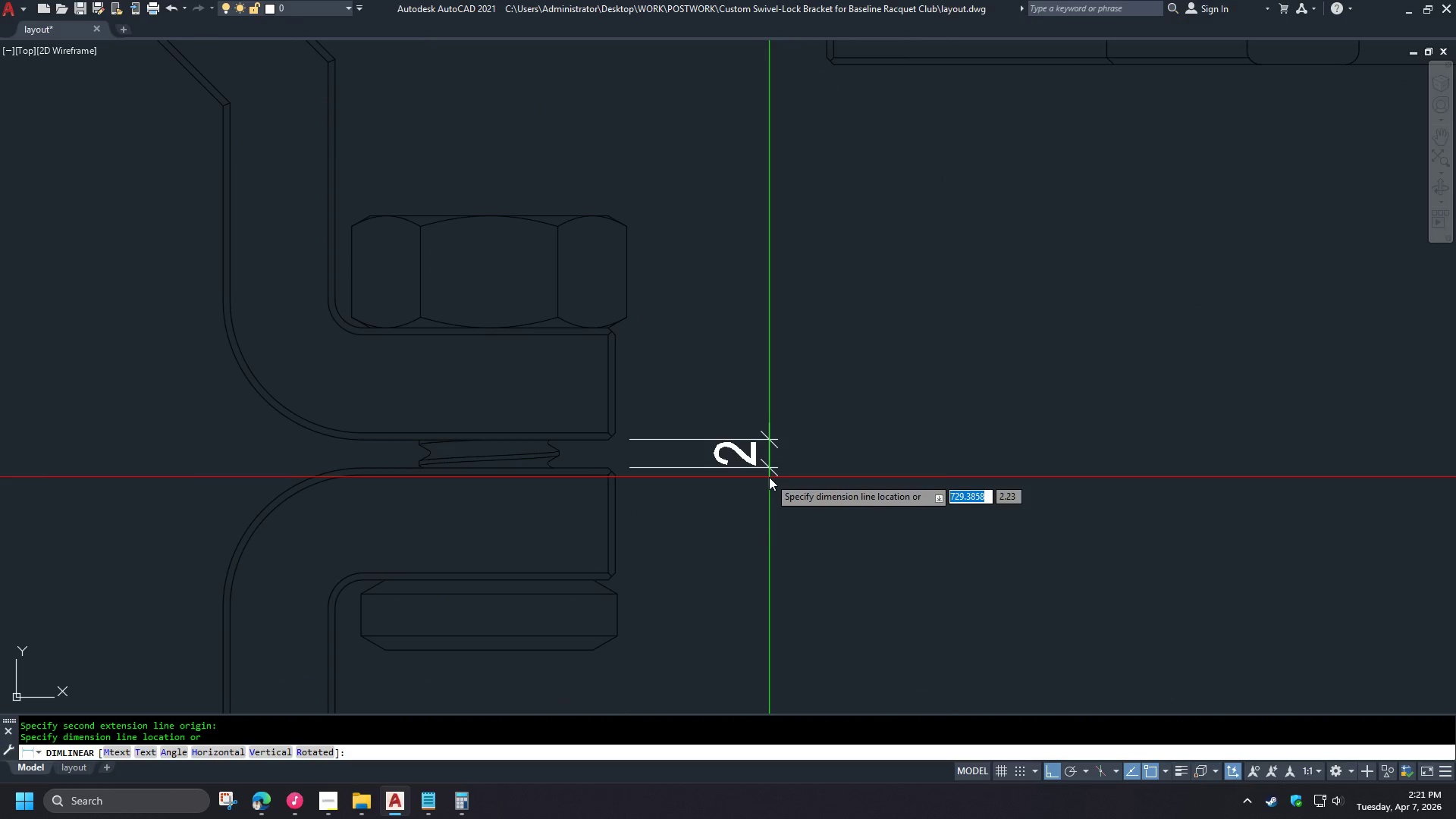 
scroll: coordinate [663, 450], scroll_direction: none, amount: 0.0
 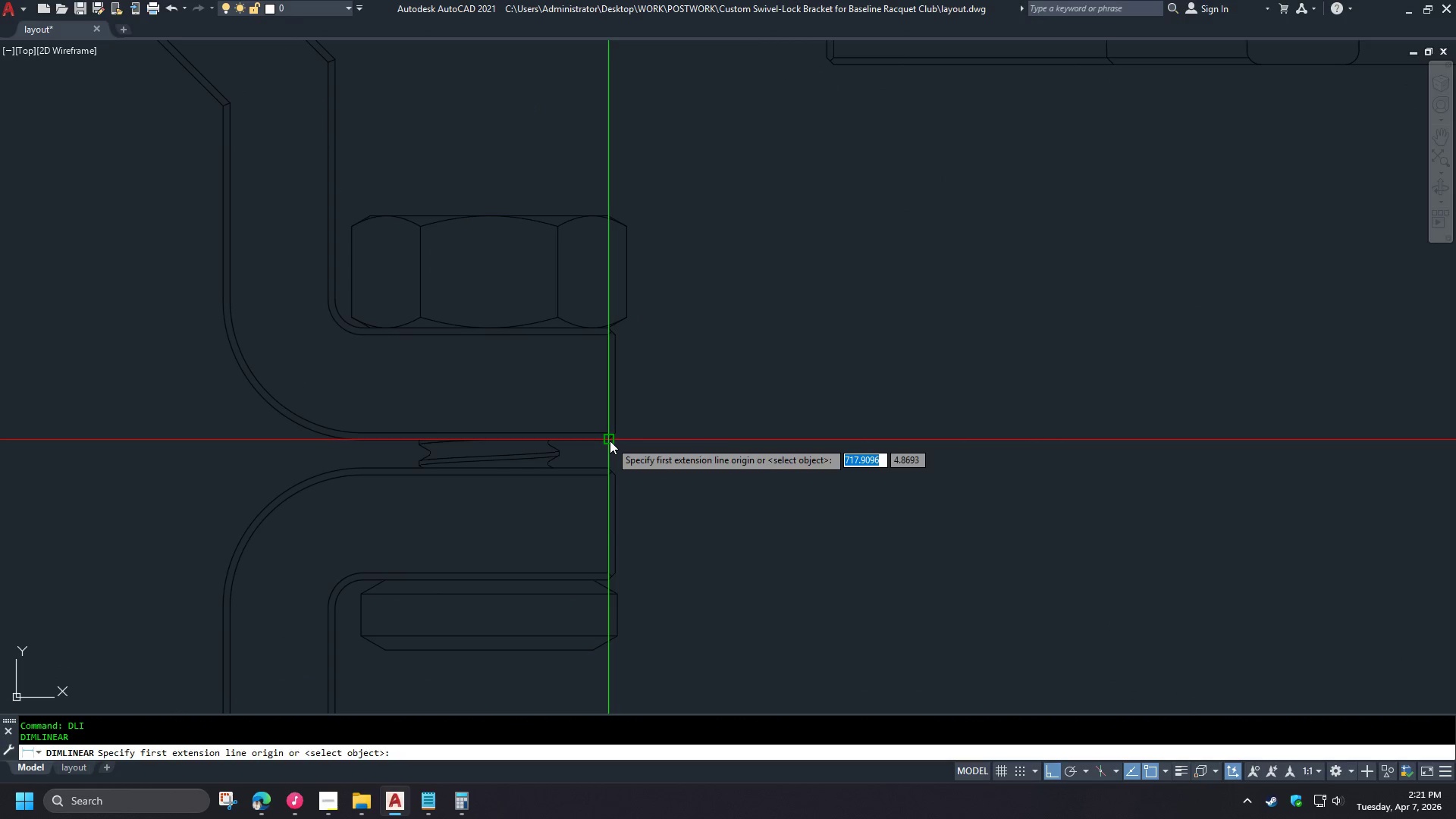 
left_click([739, 482])
 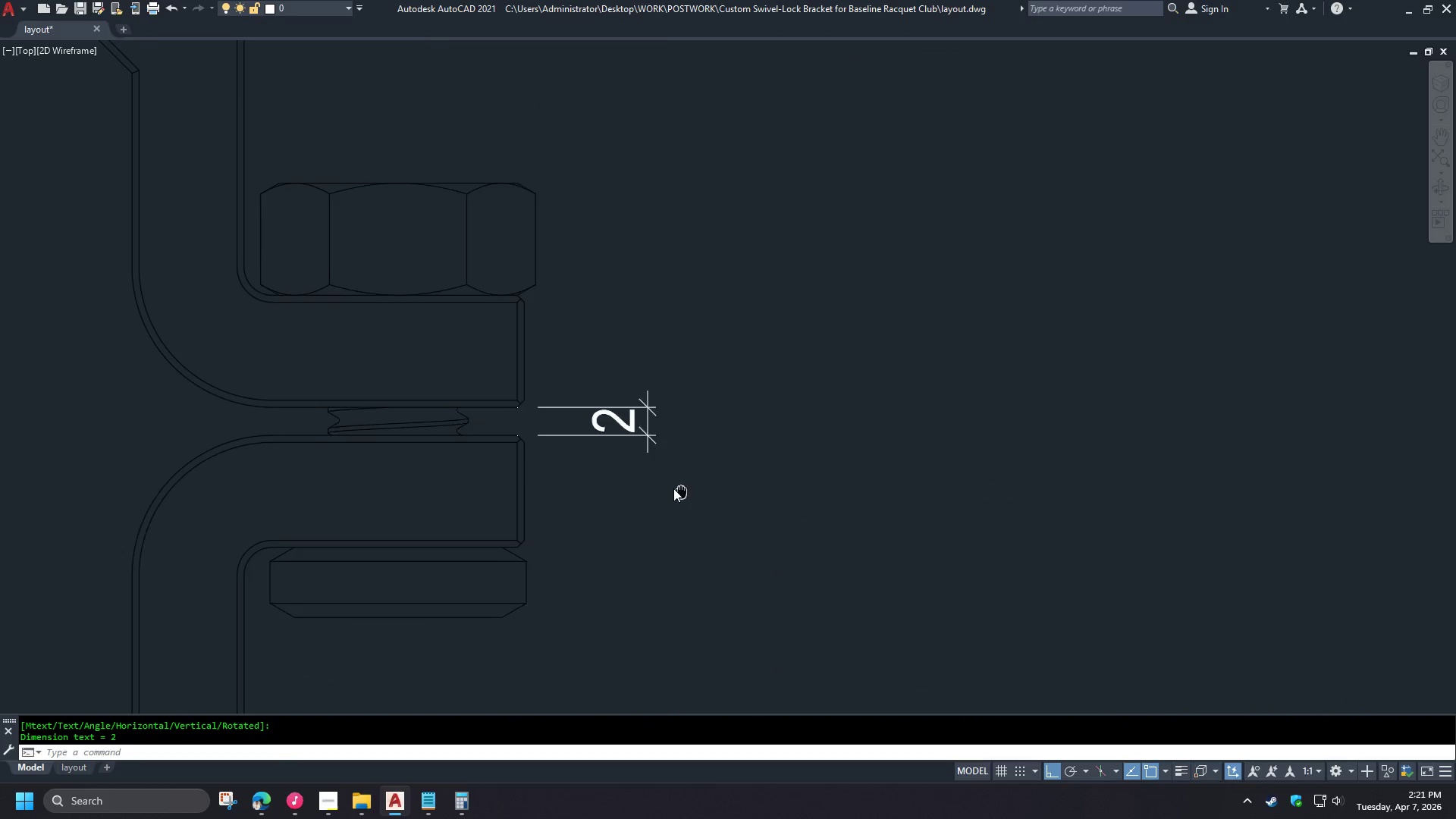 
type(dco  )
 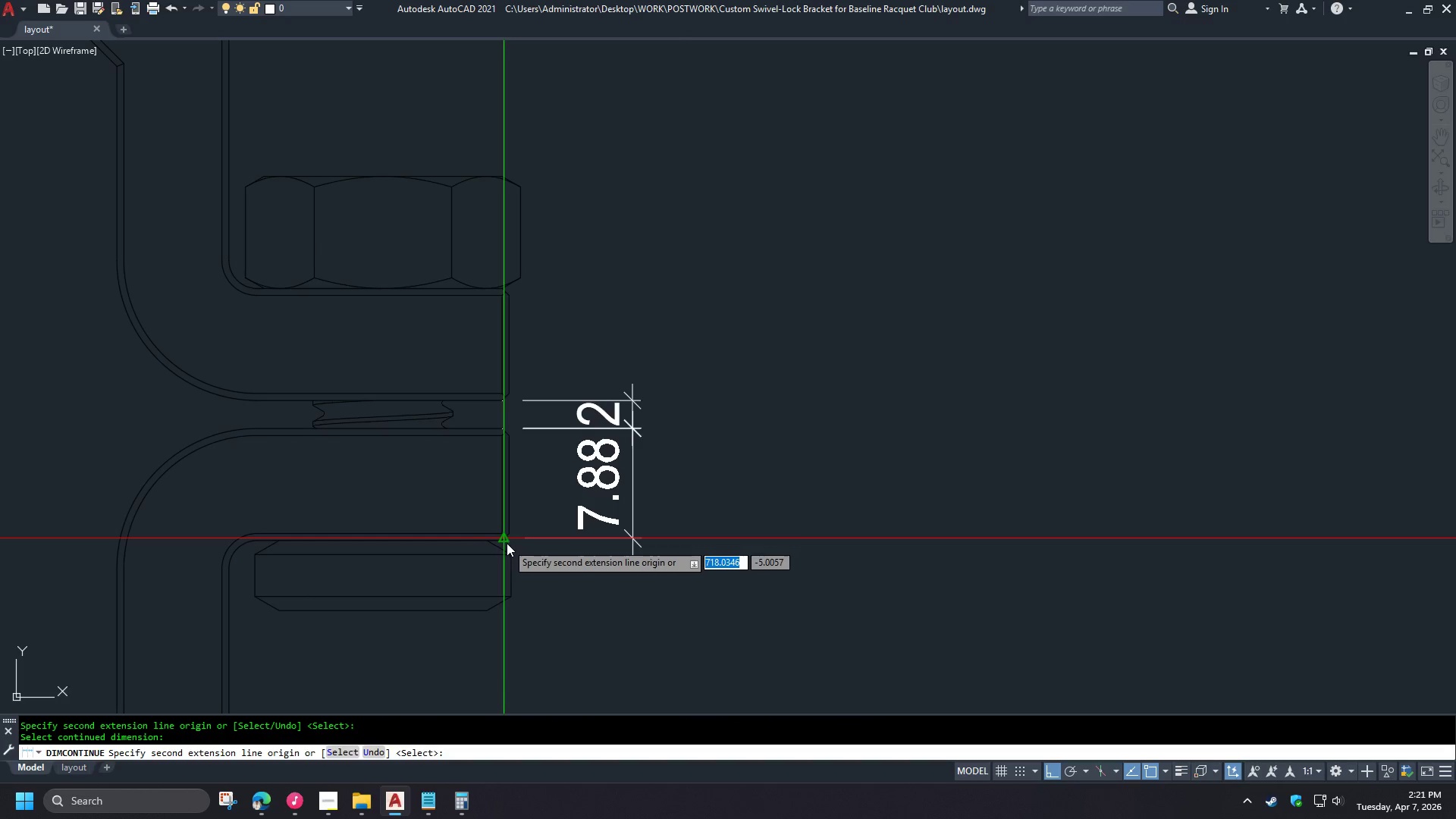 
left_click([505, 543])
 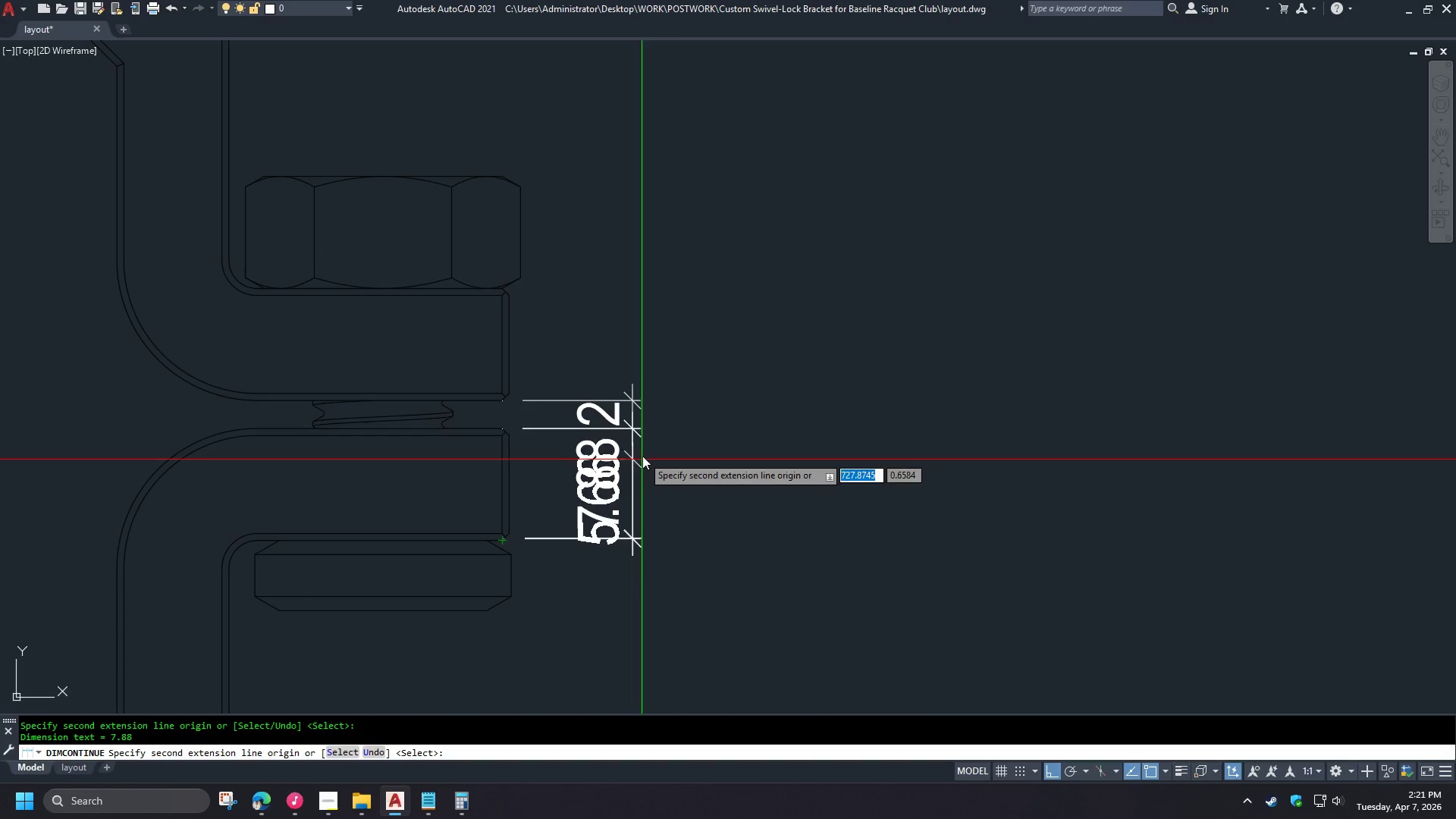 
key(Space)
 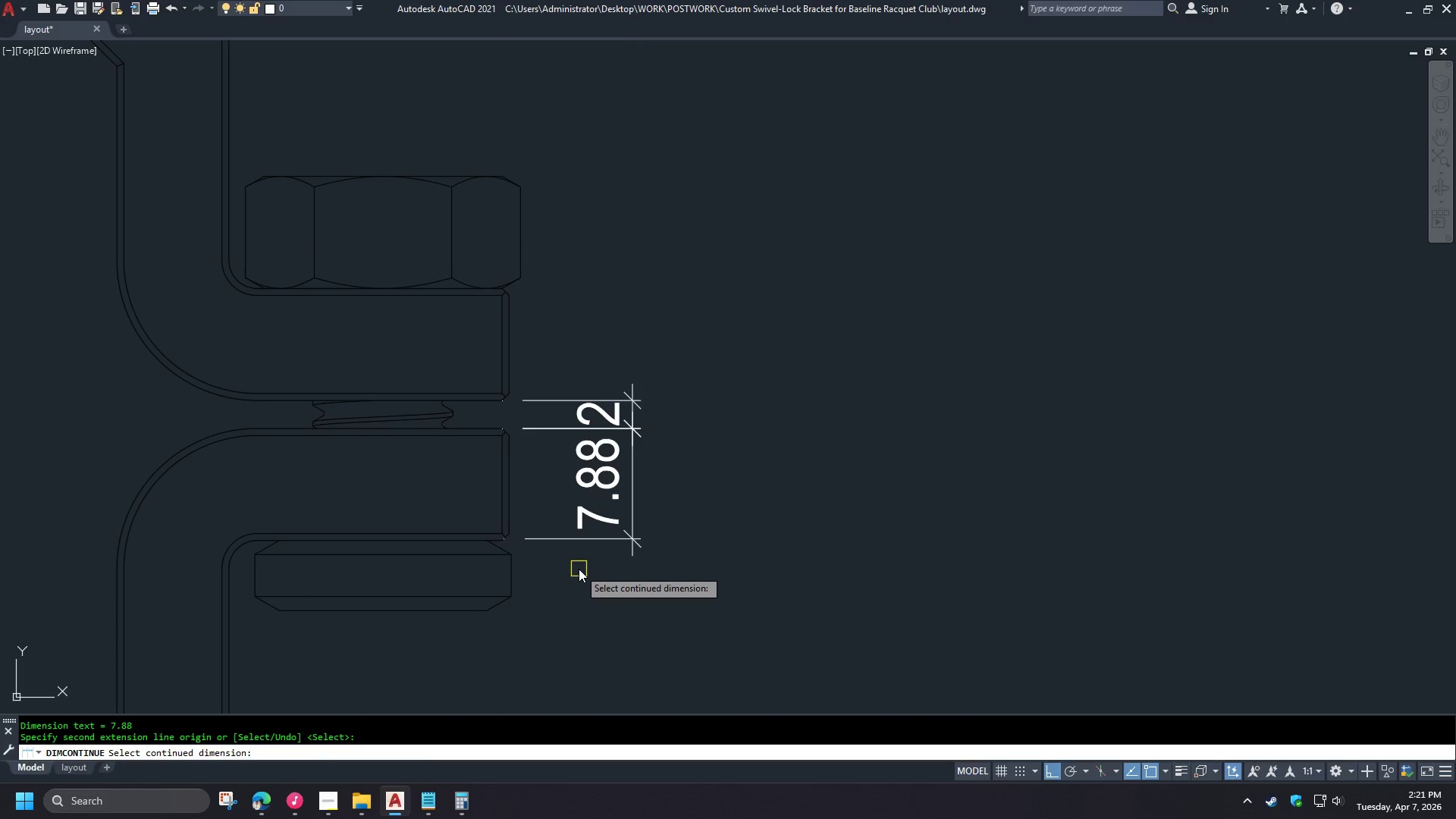 
key(Space)
 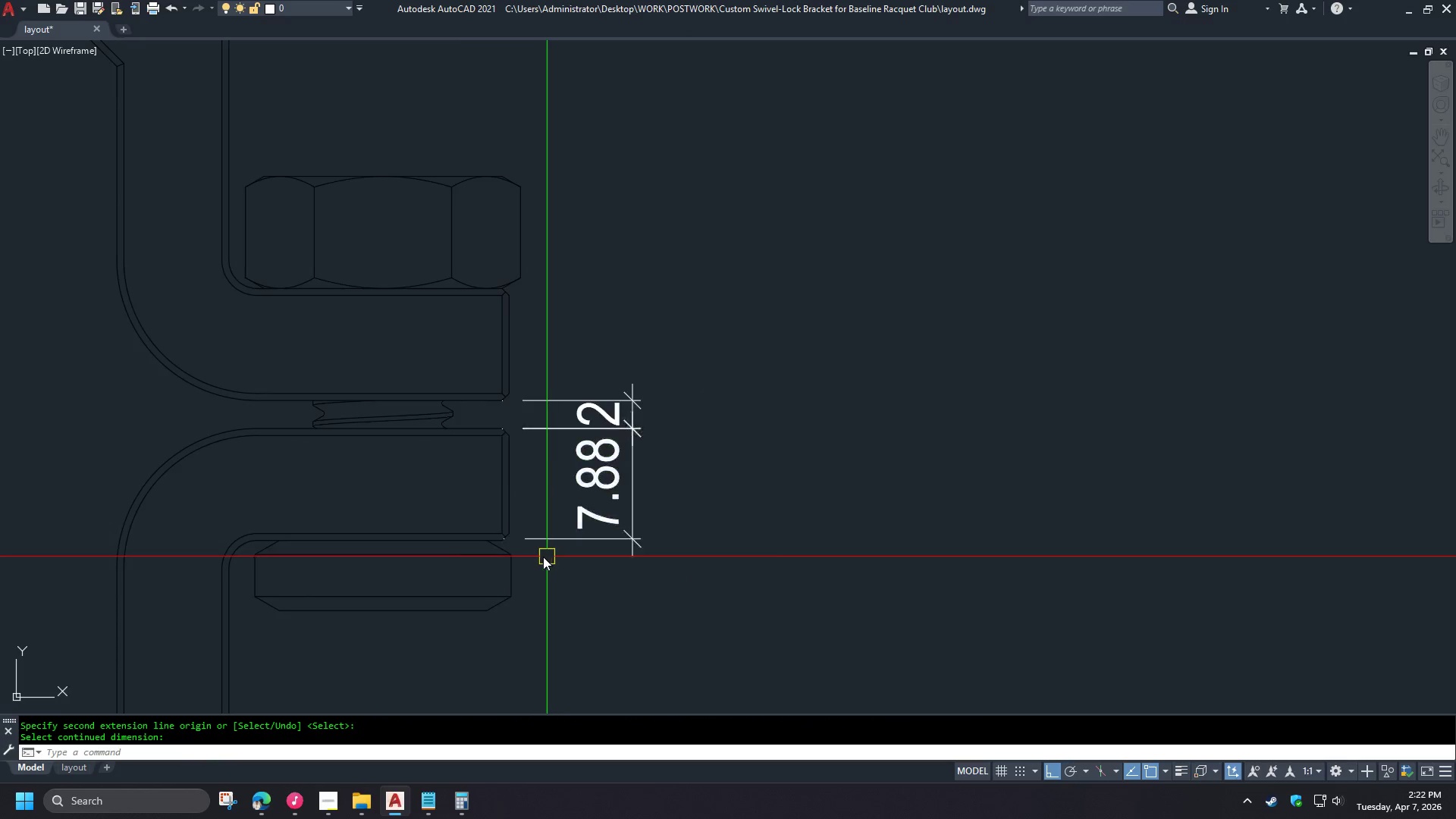 
left_click([510, 484])
 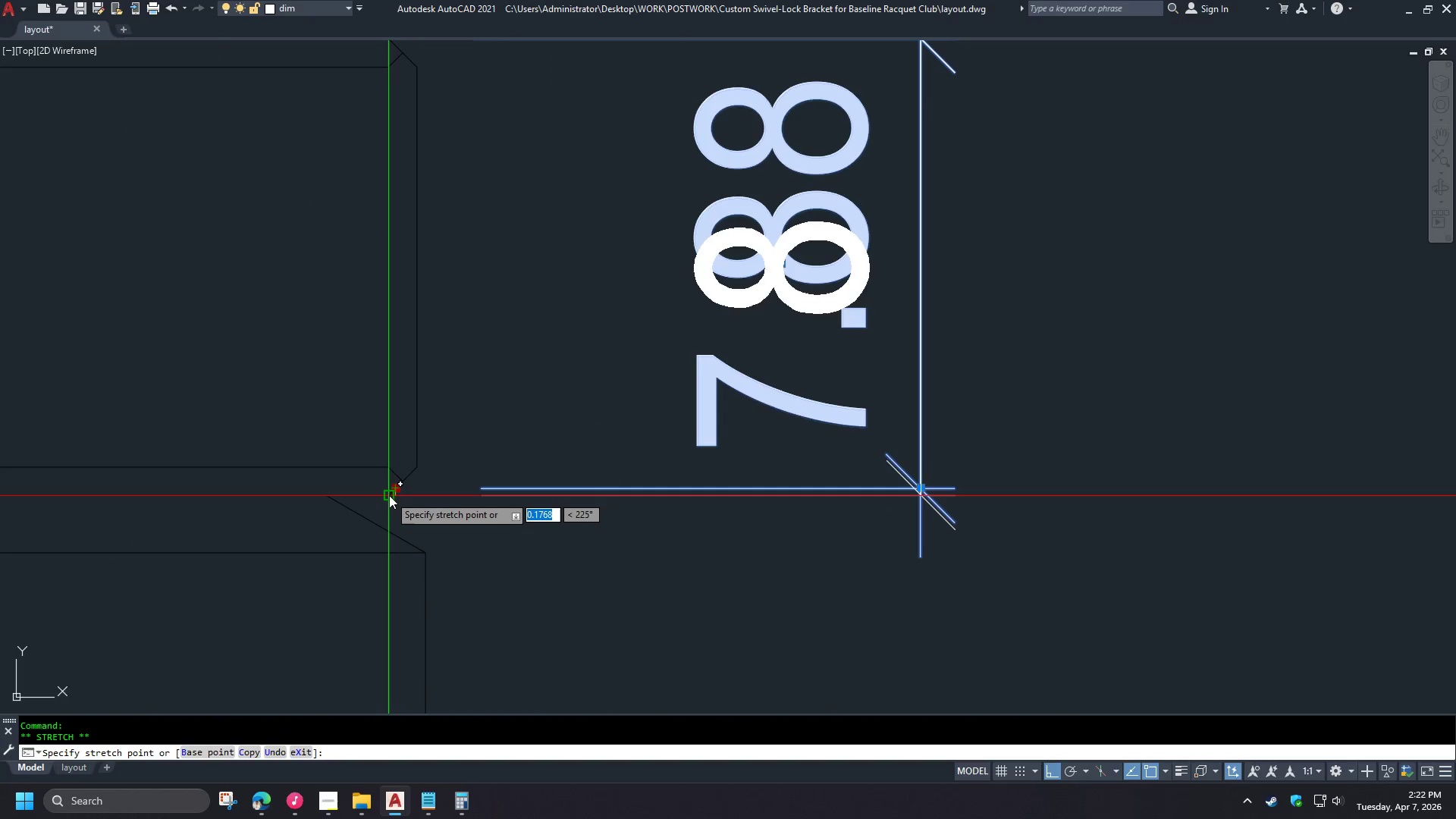 
left_click([388, 497])
 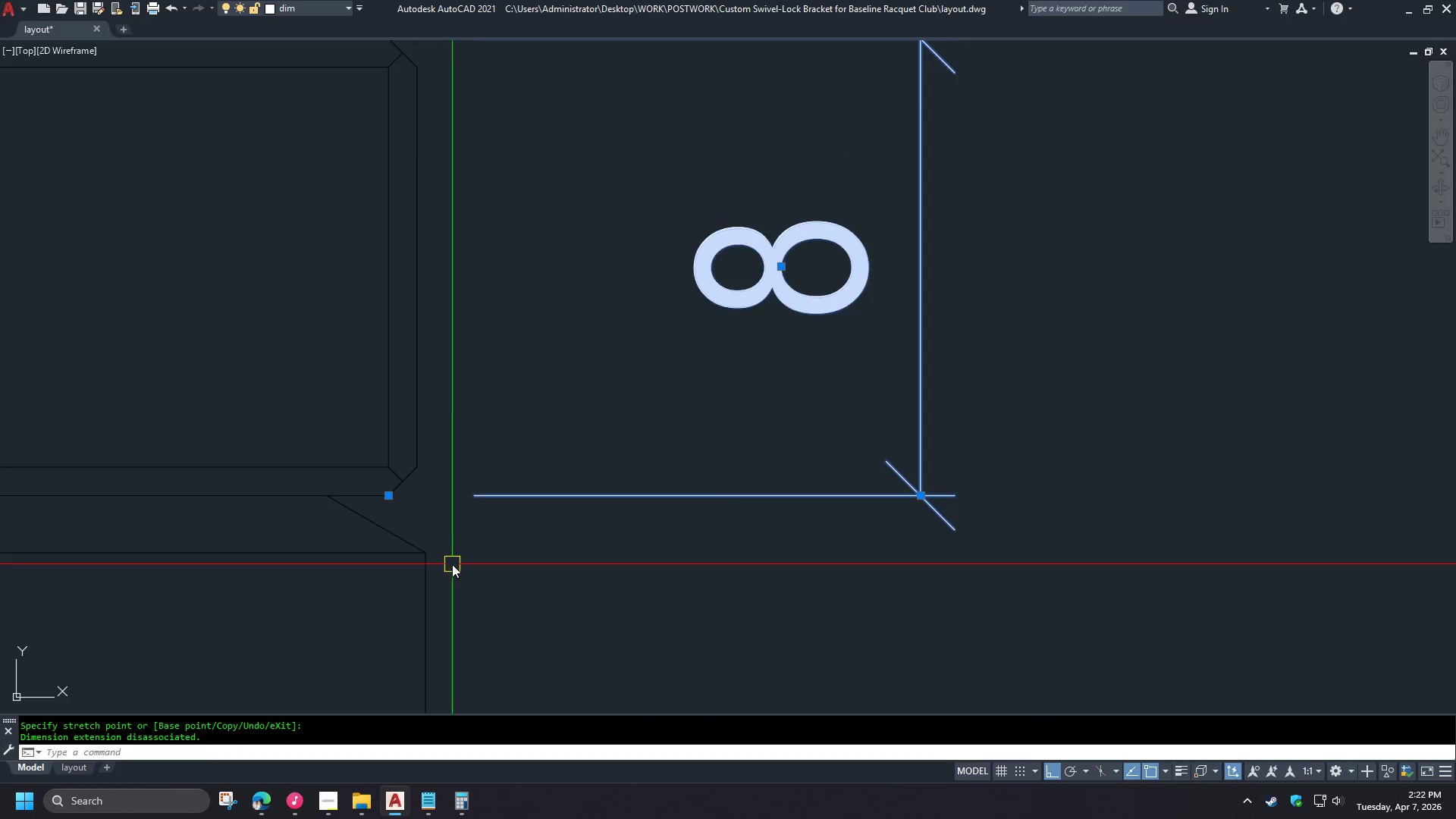 
scroll: coordinate [529, 555], scroll_direction: up, amount: 3.0
 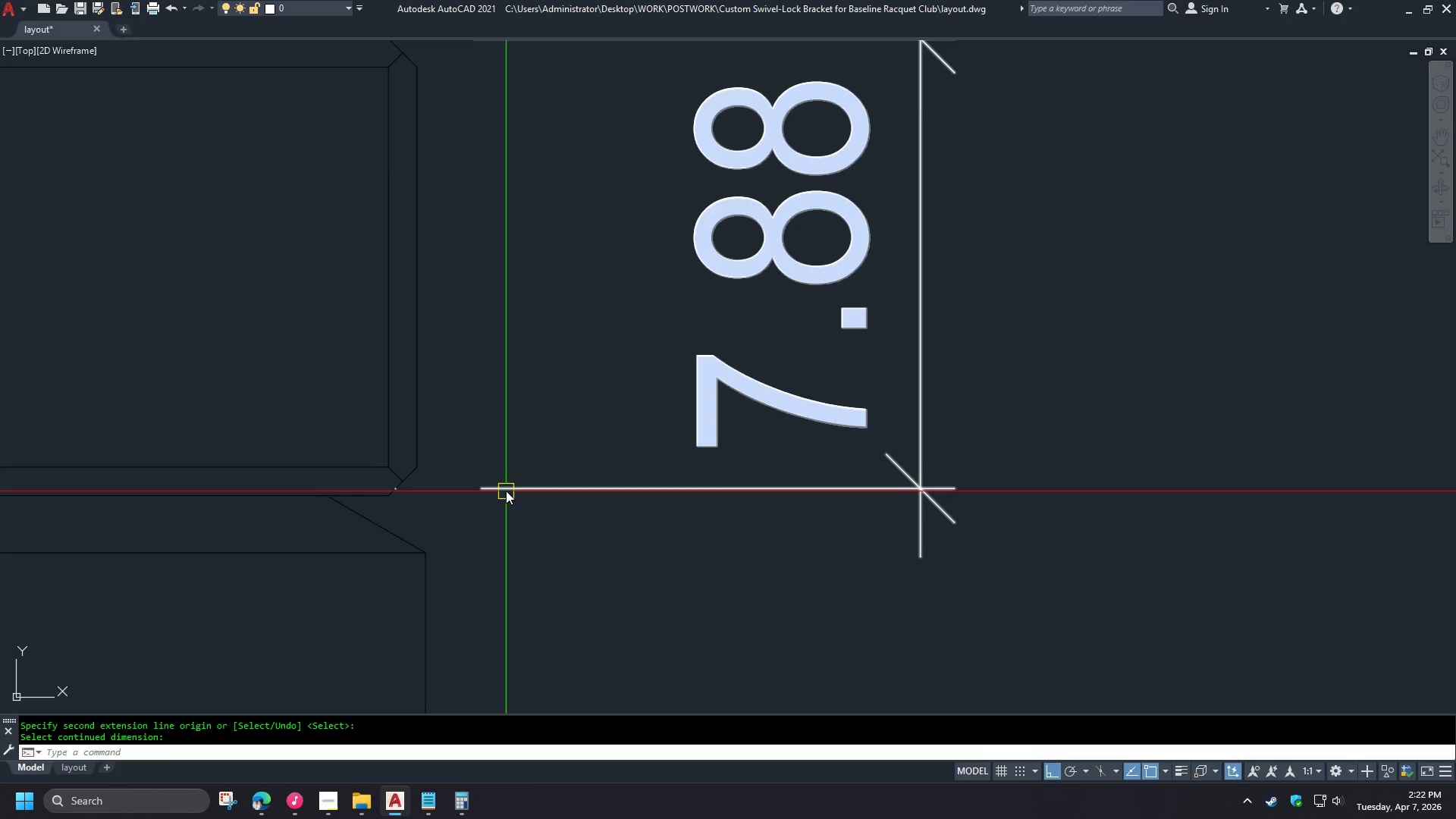 
key(Escape)
type(dco )
 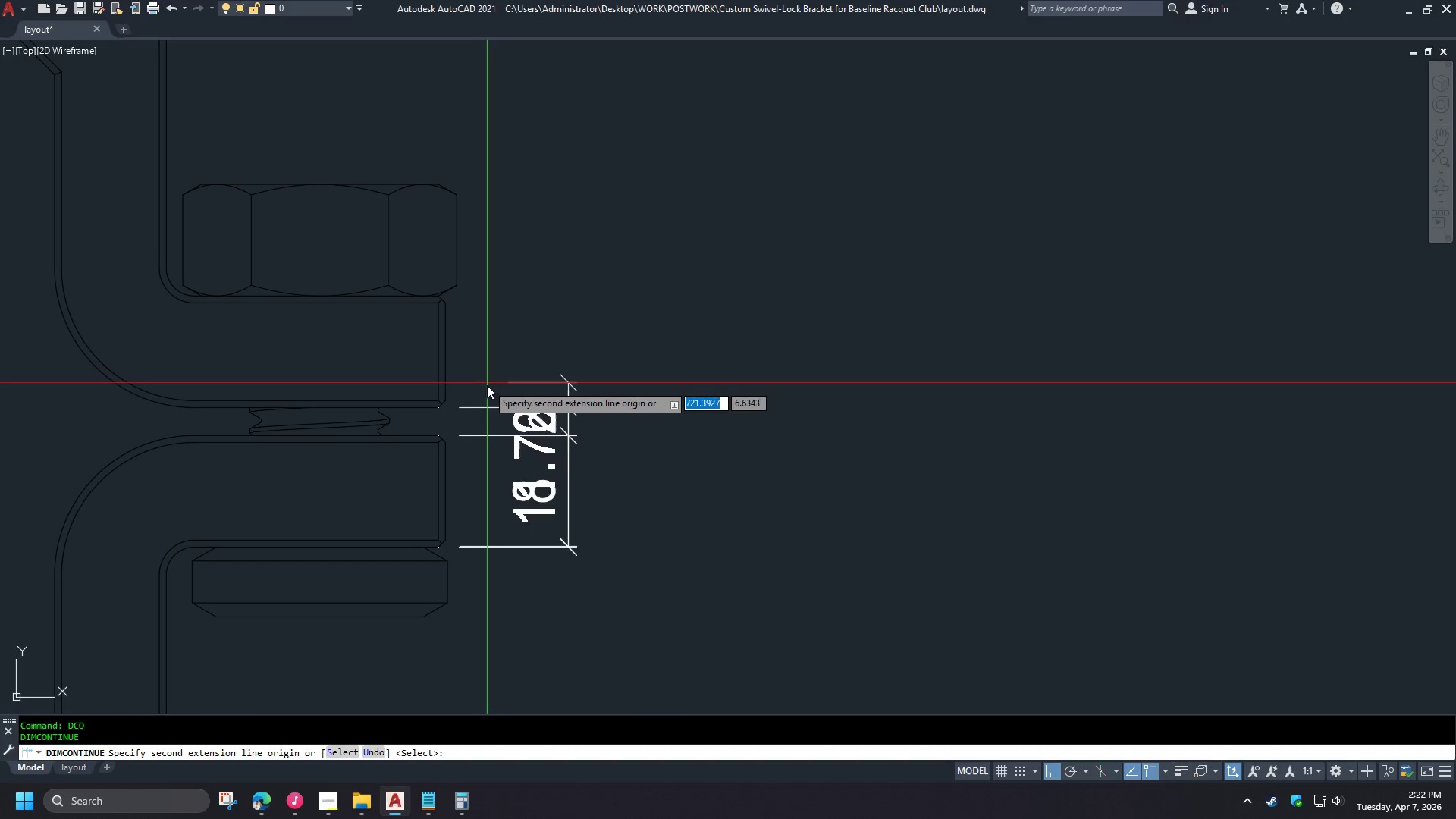 
key(Space)
 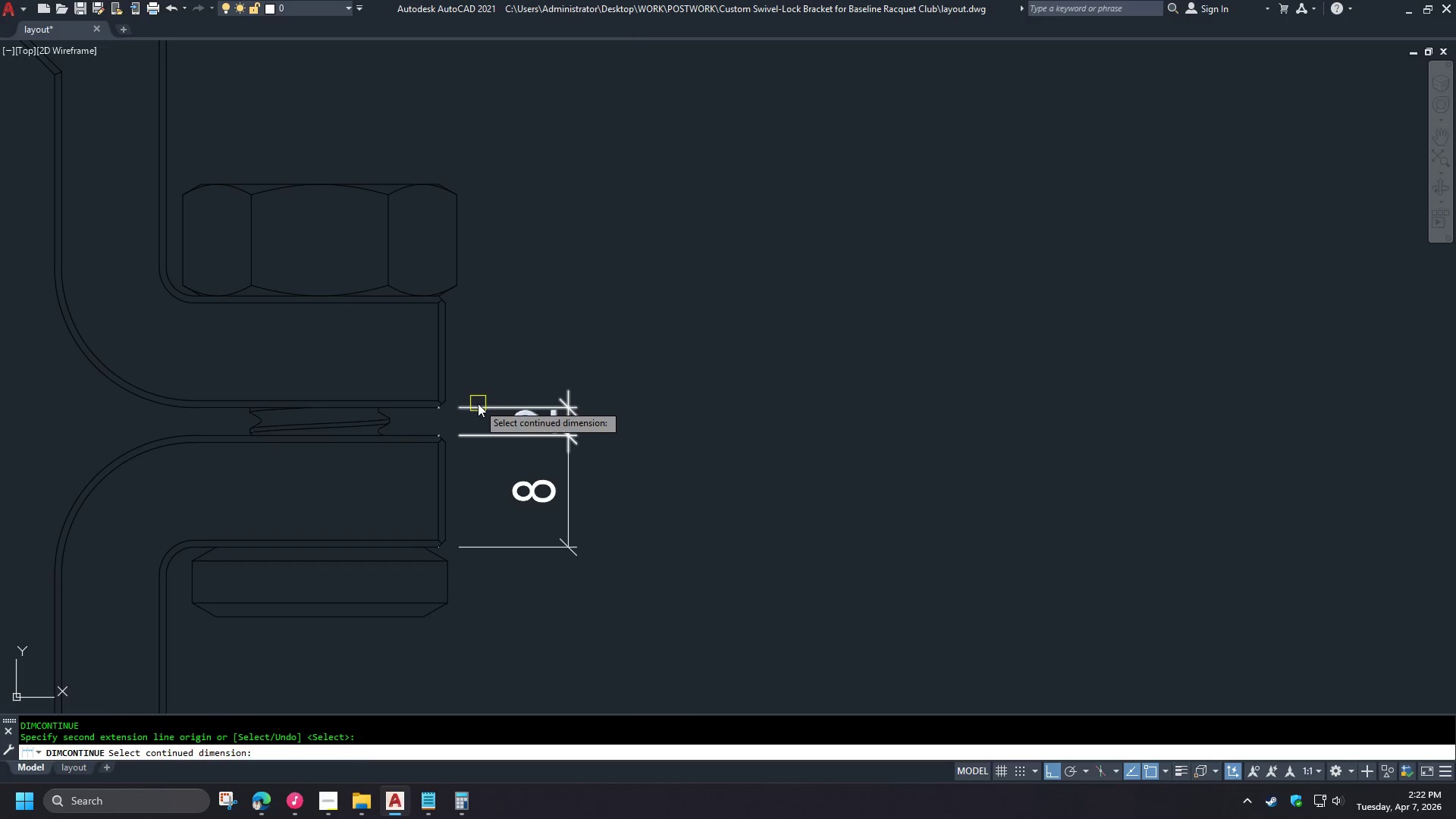 
left_click([478, 404])
 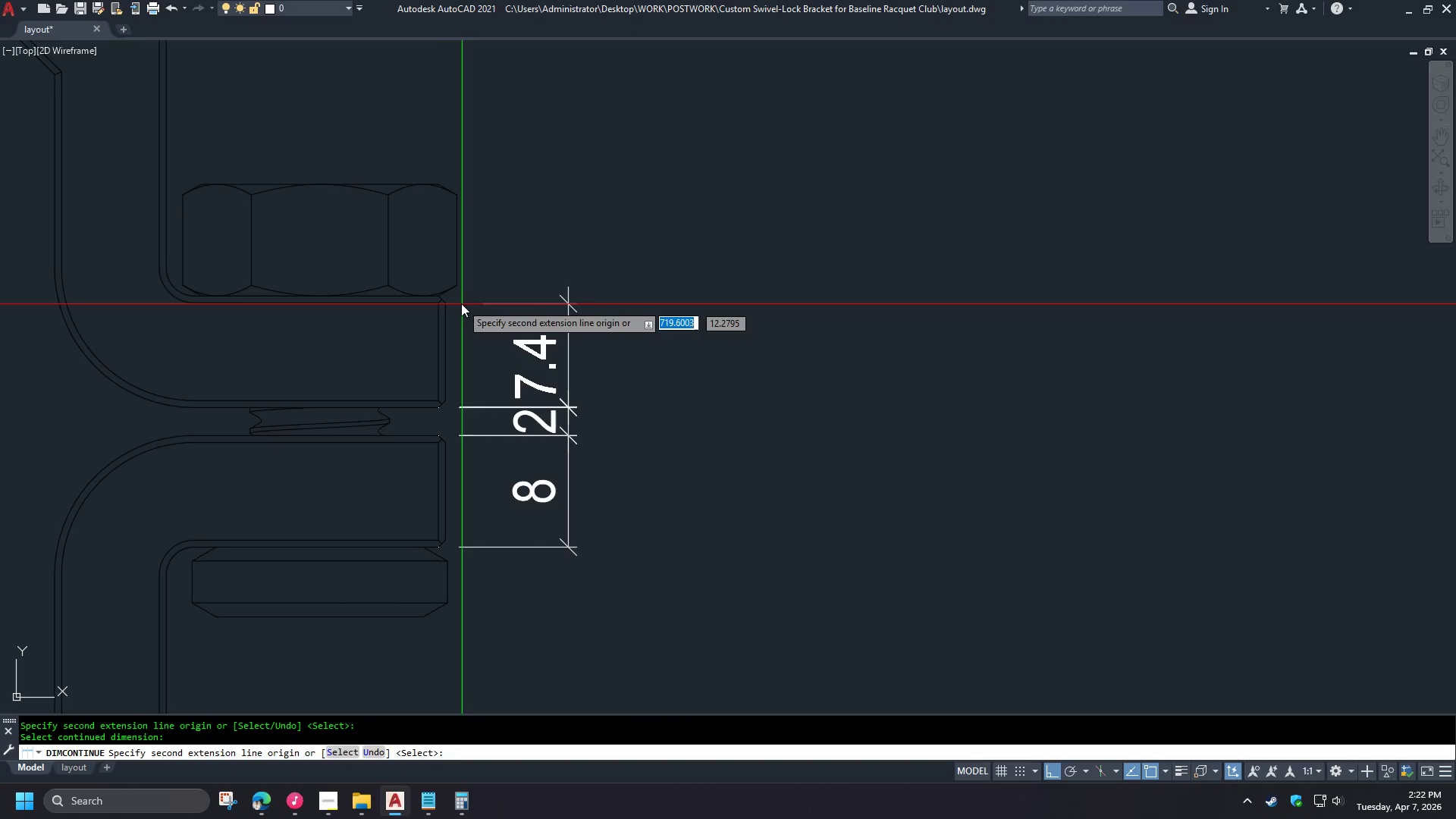 
scroll: coordinate [456, 565], scroll_direction: down, amount: 3.0
 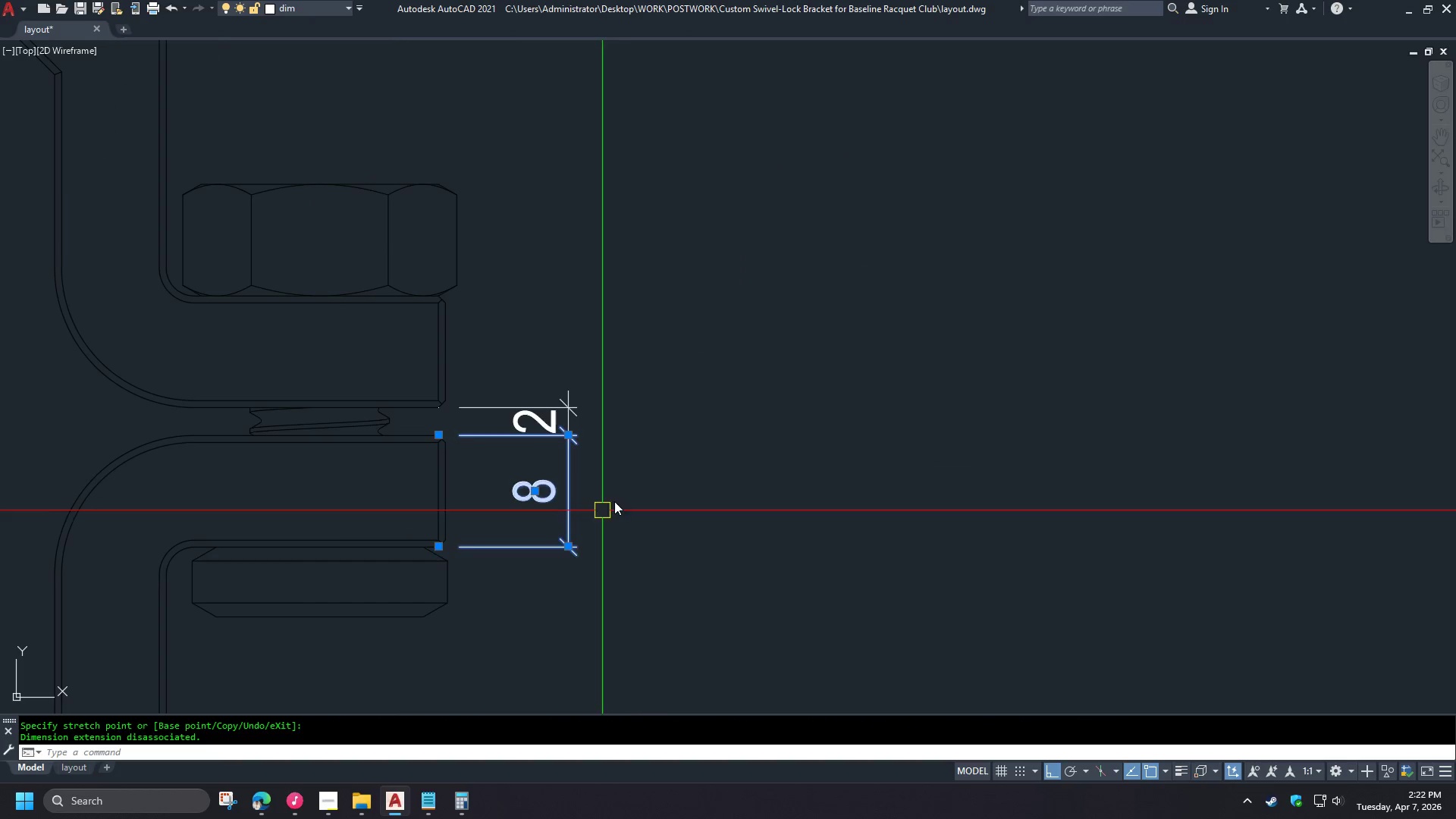 
type(end )
 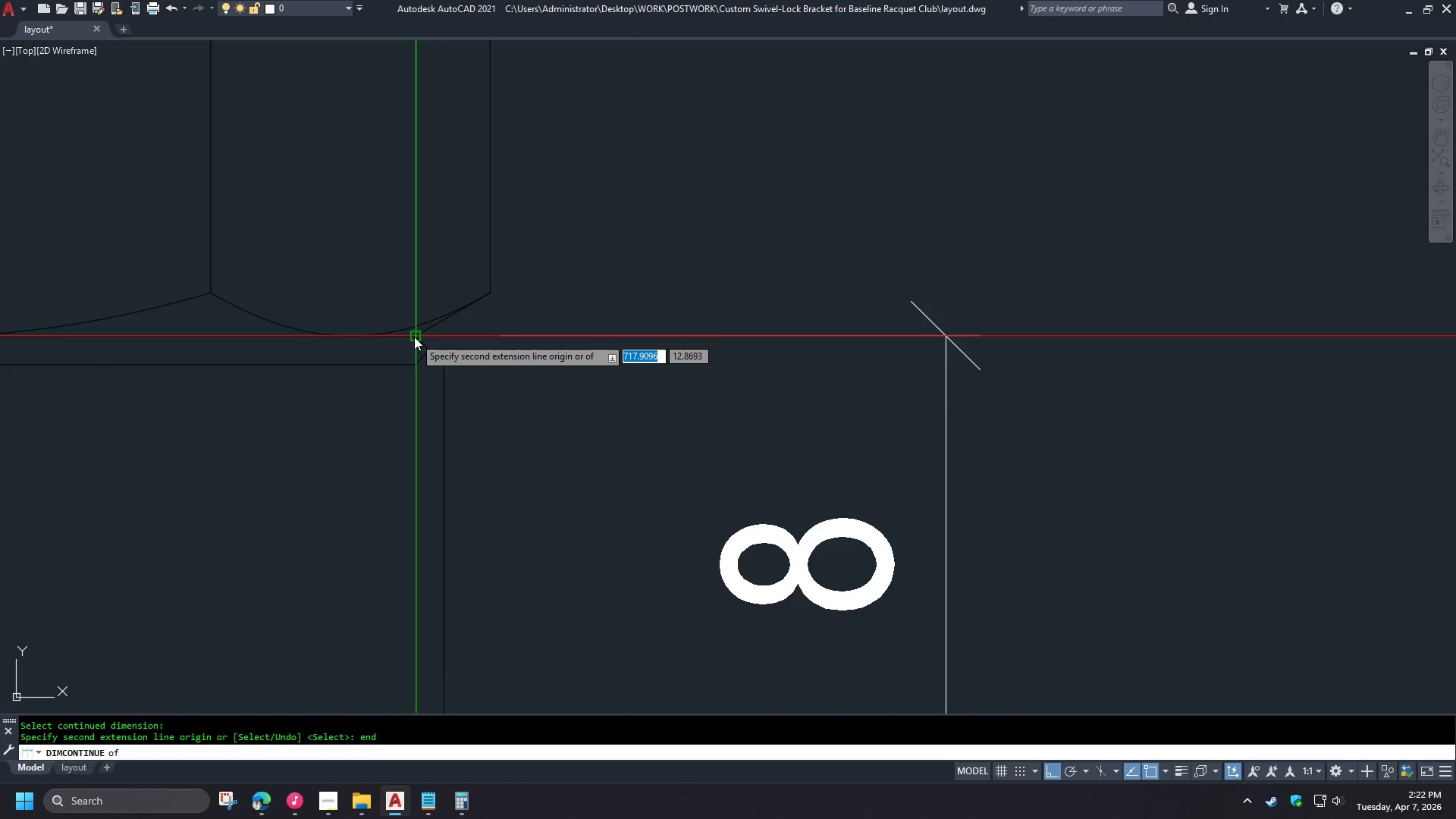 
left_click([414, 337])
 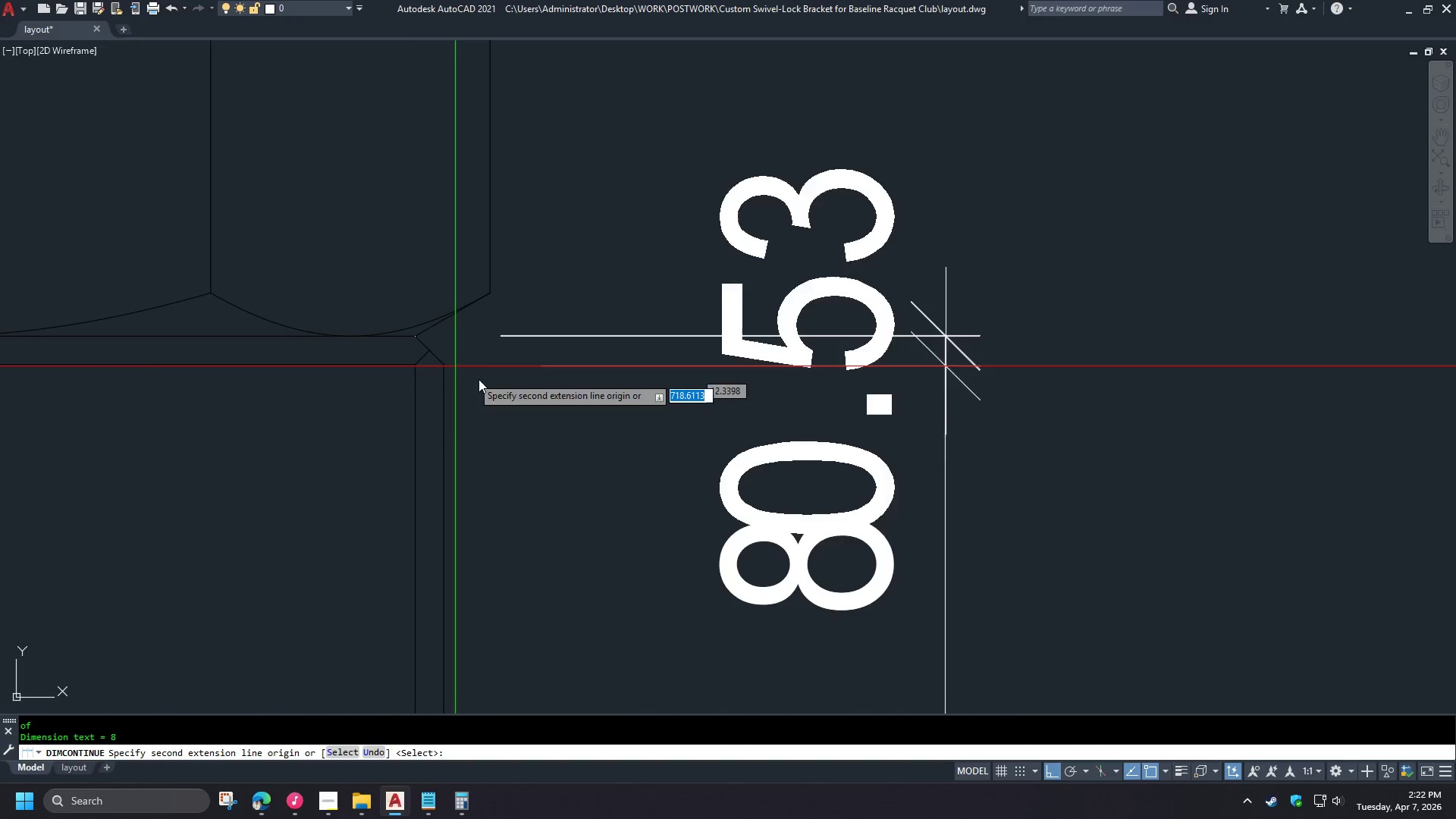 
key(Space)
 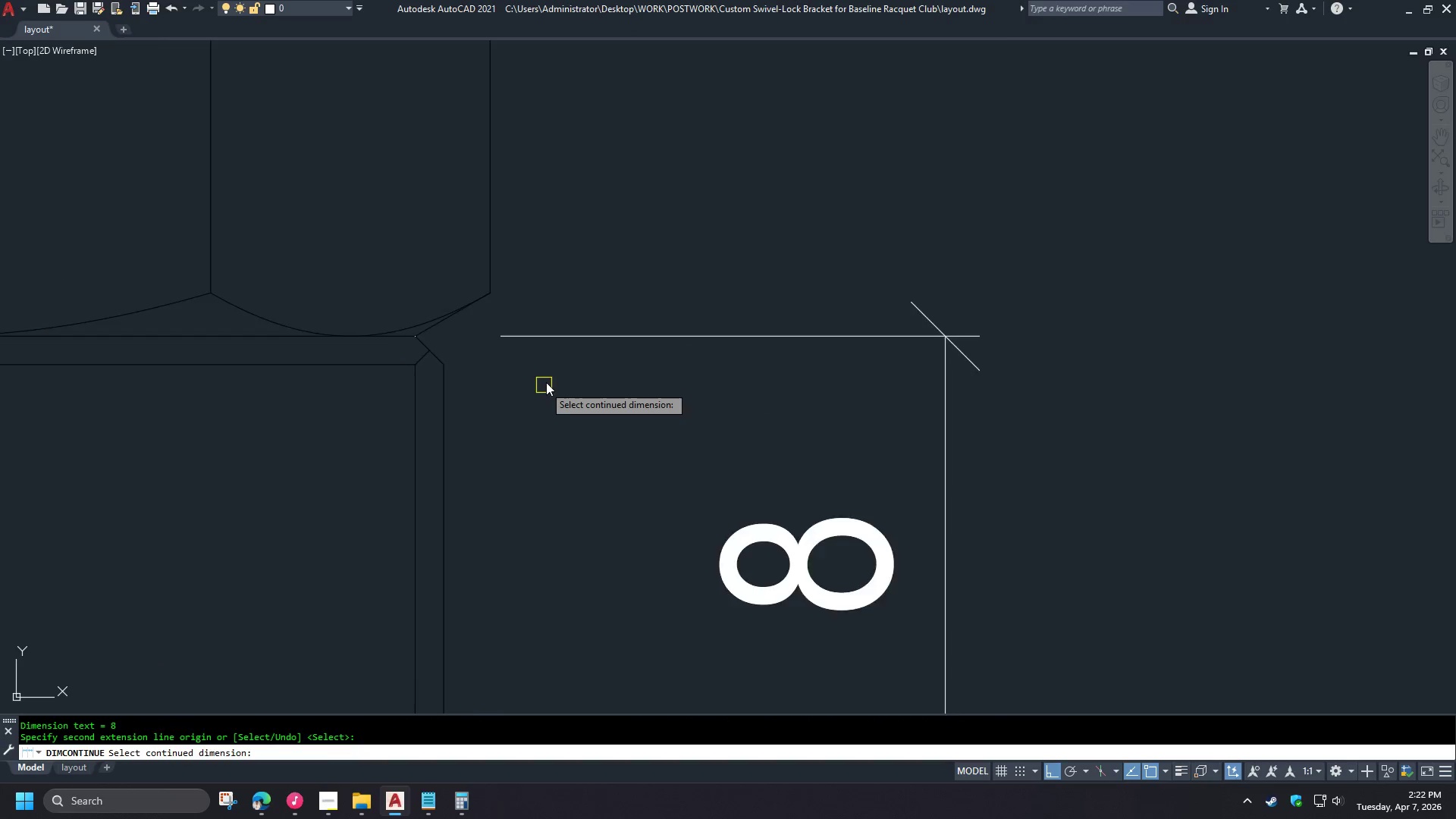 
scroll: coordinate [444, 282], scroll_direction: up, amount: 3.0
 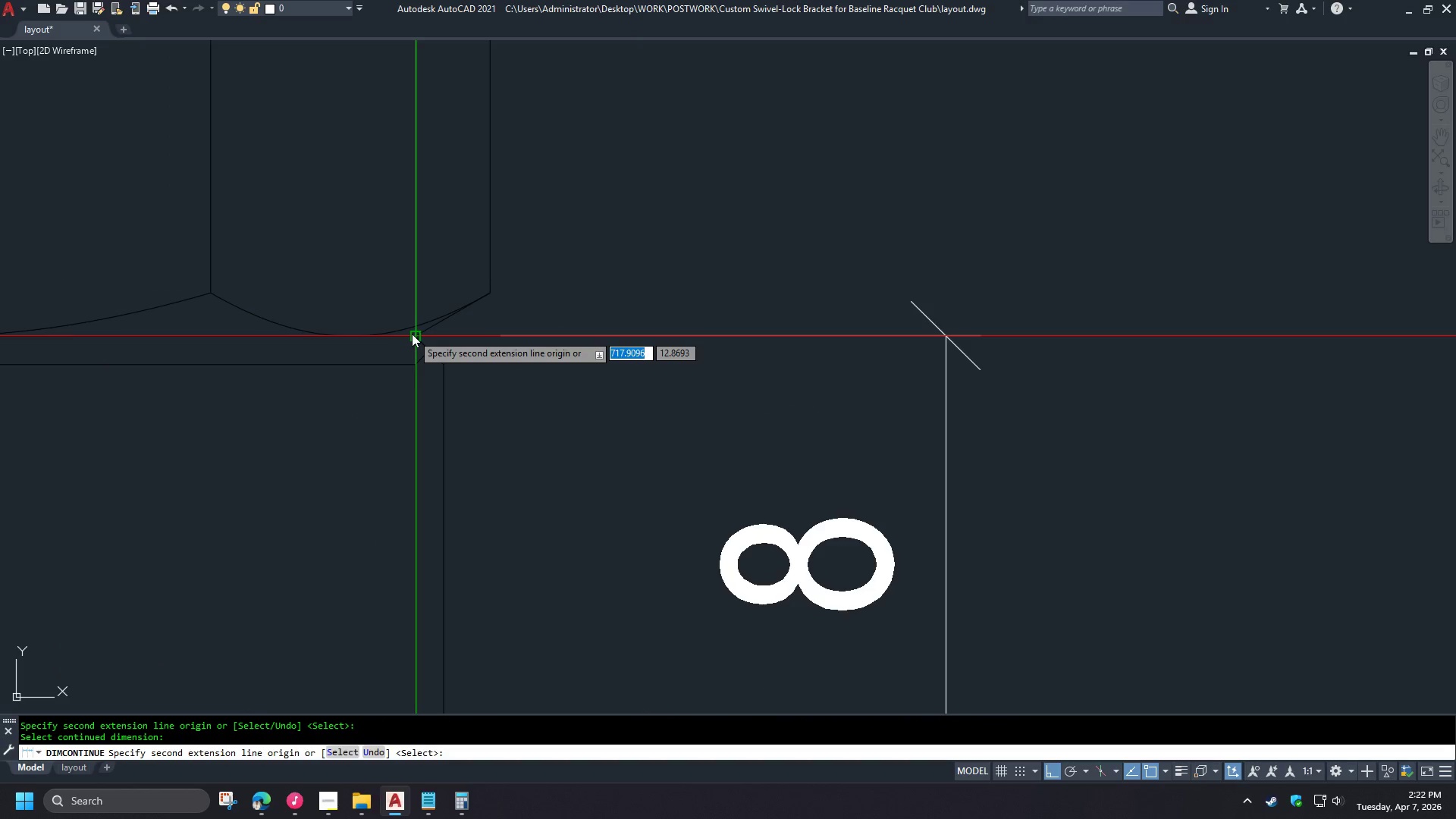 
key(Space)
 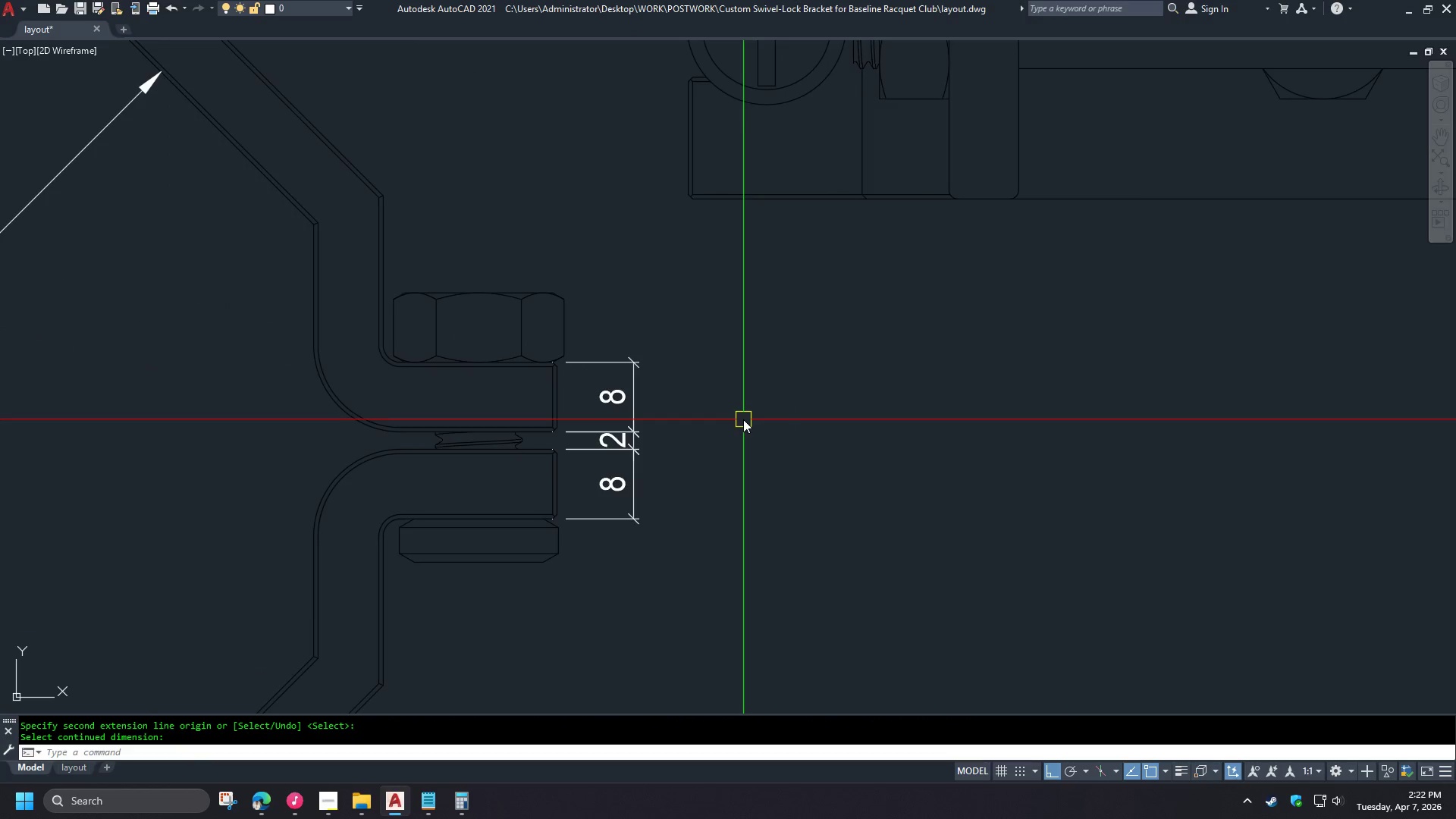 
scroll: coordinate [745, 419], scroll_direction: down, amount: 6.0
 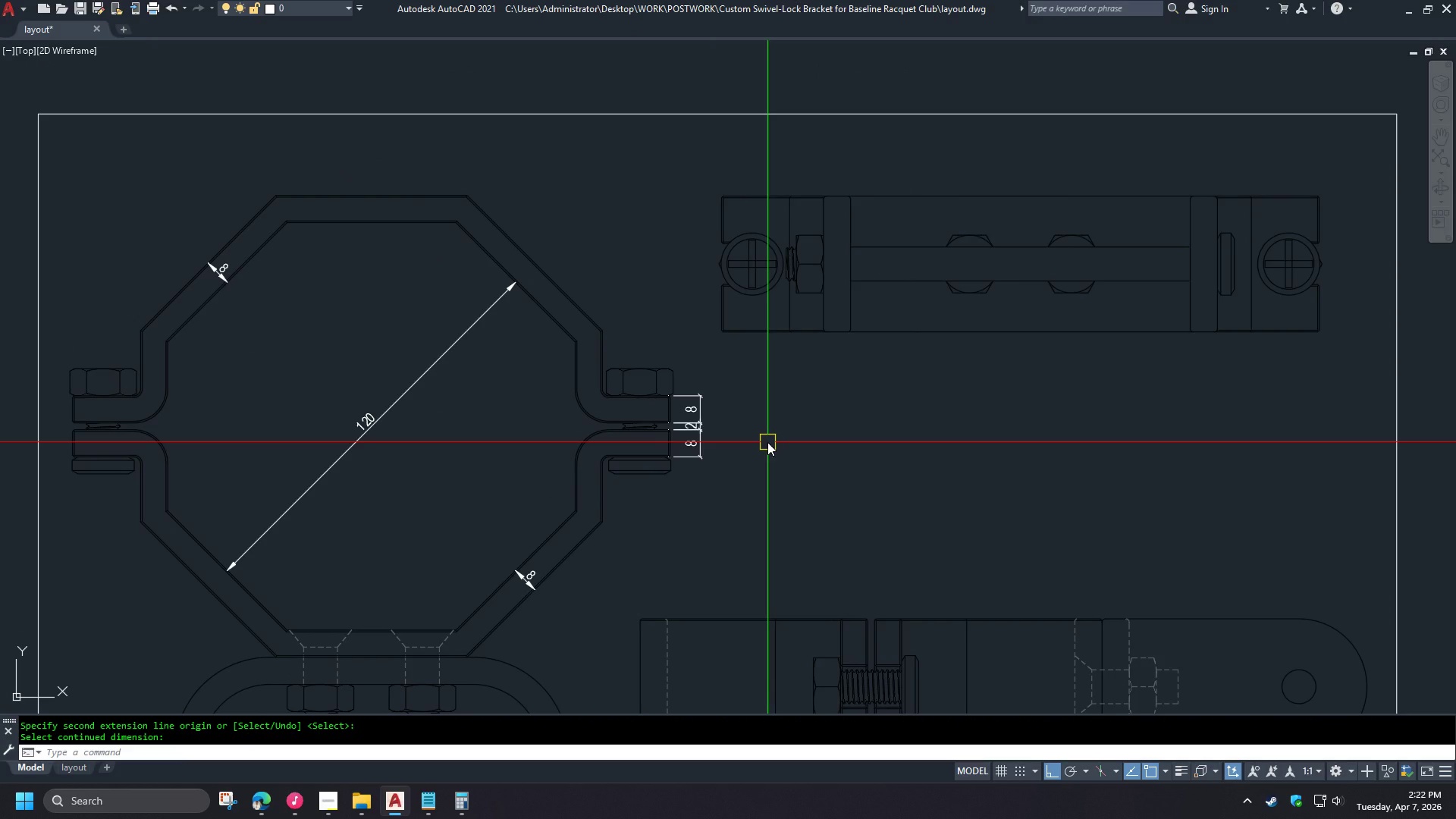 
scroll: coordinate [691, 350], scroll_direction: up, amount: 2.0
 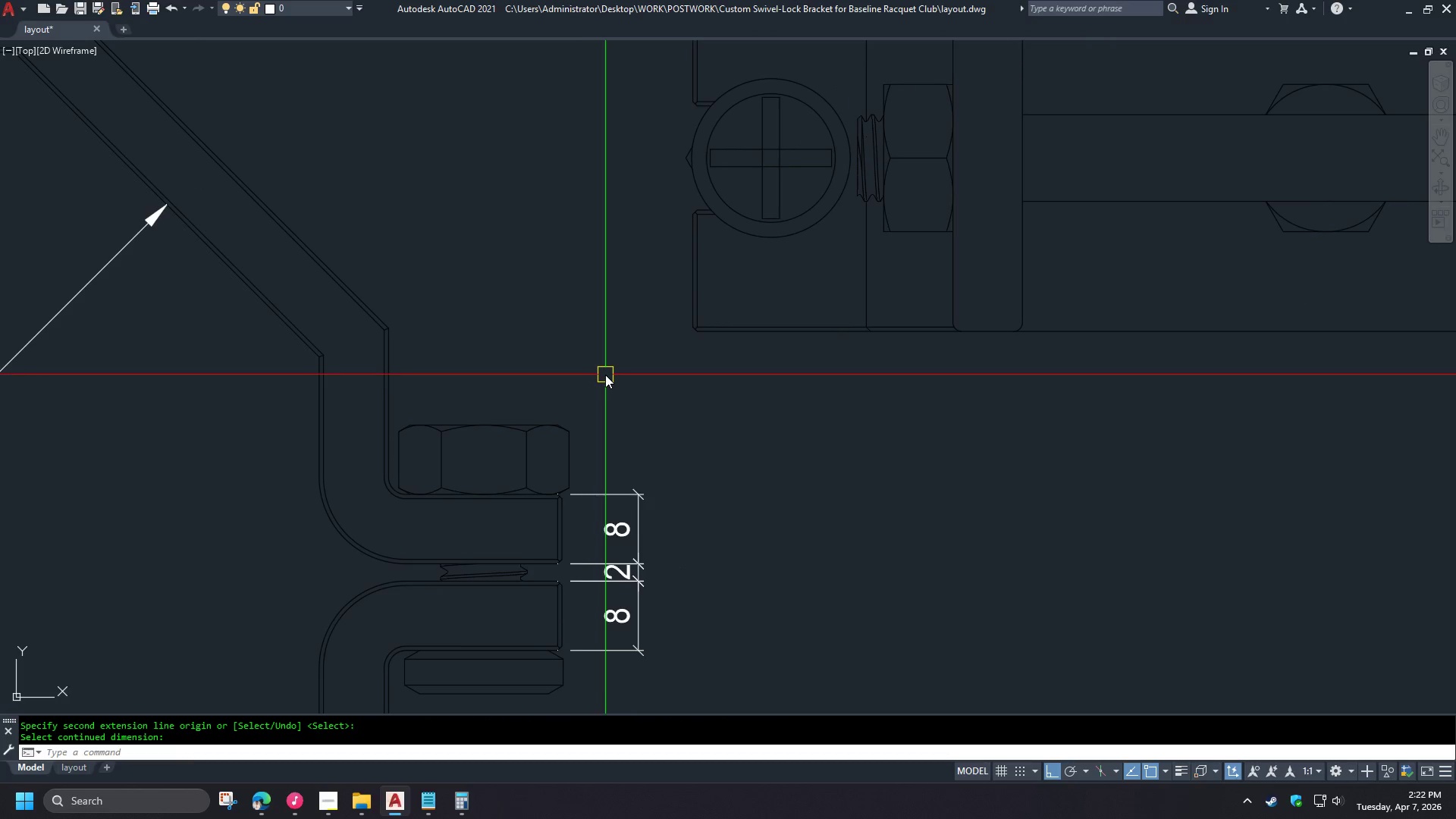 
scroll: coordinate [709, 403], scroll_direction: down, amount: 3.0
 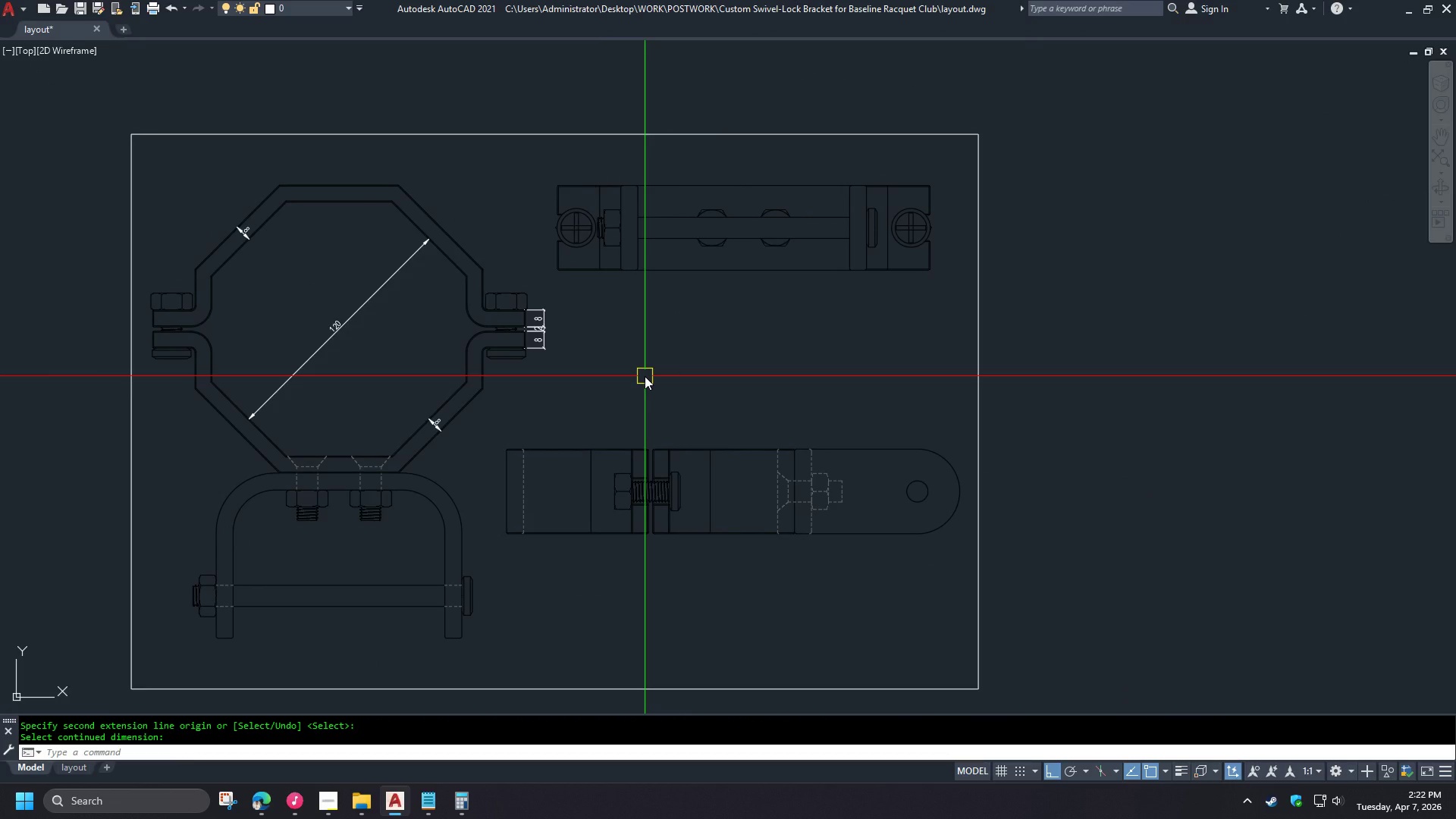 
wait(5.34)
 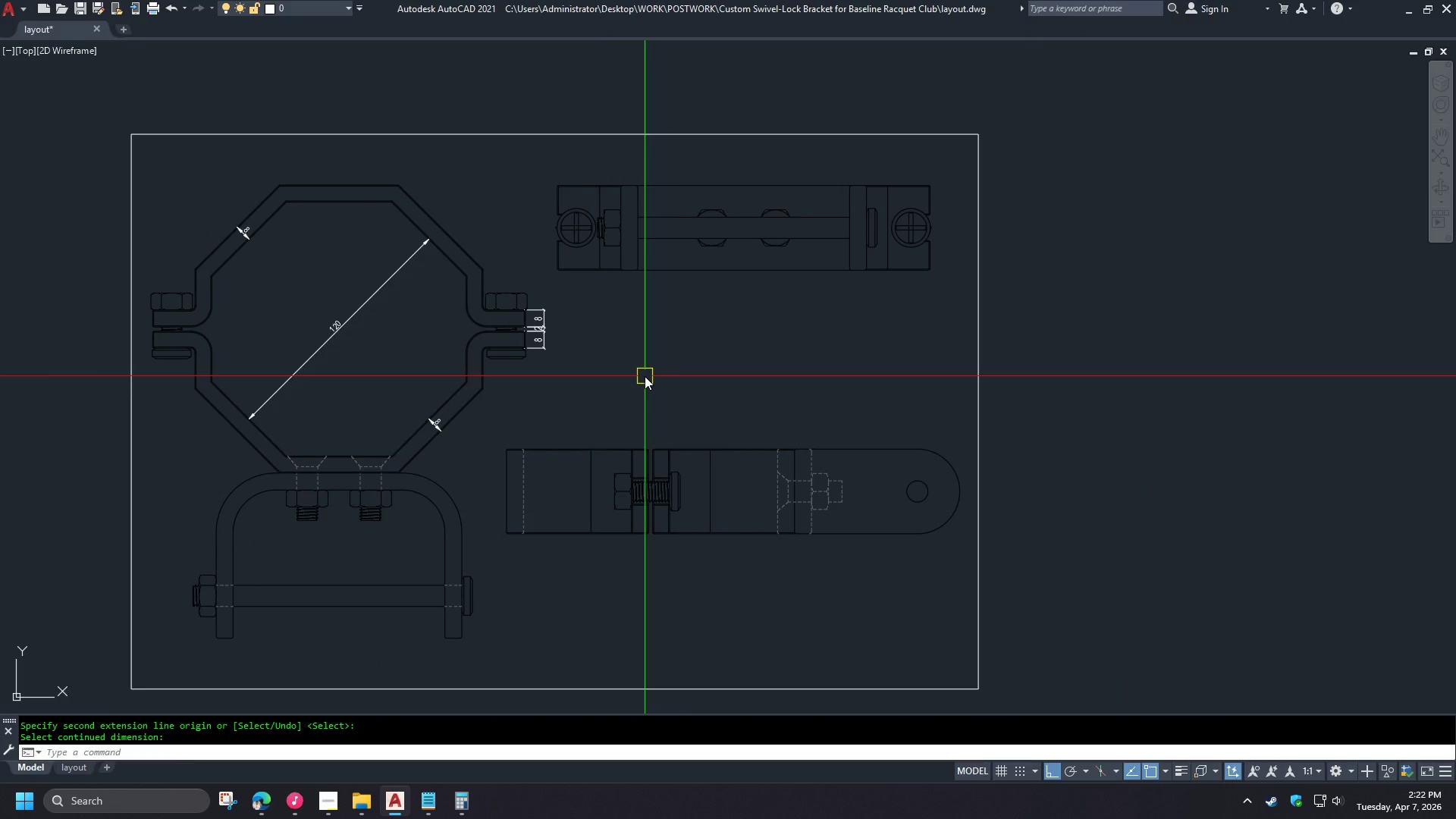 
scroll: coordinate [366, 357], scroll_direction: up, amount: 1.0
 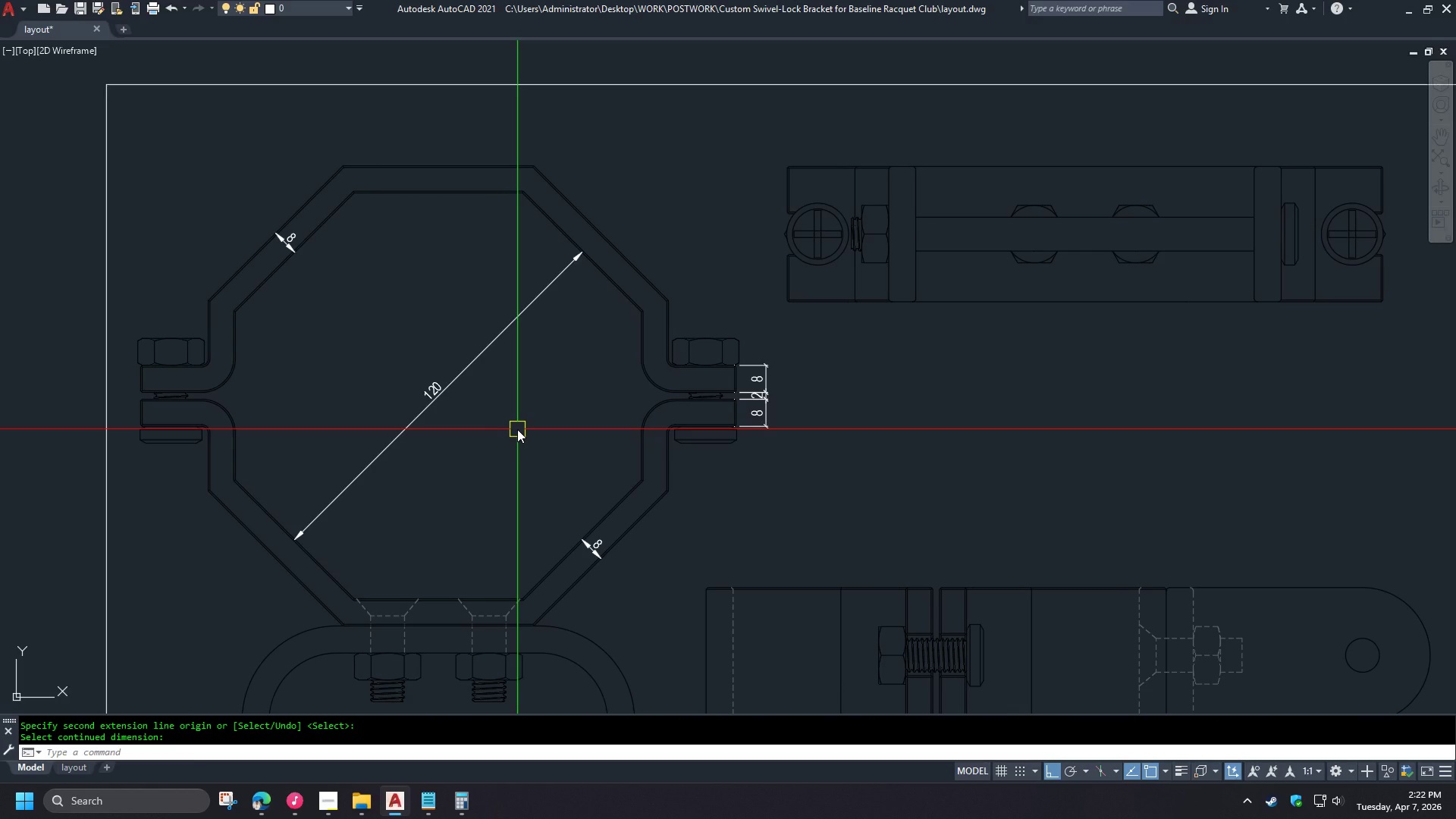 
wait(5.45)
 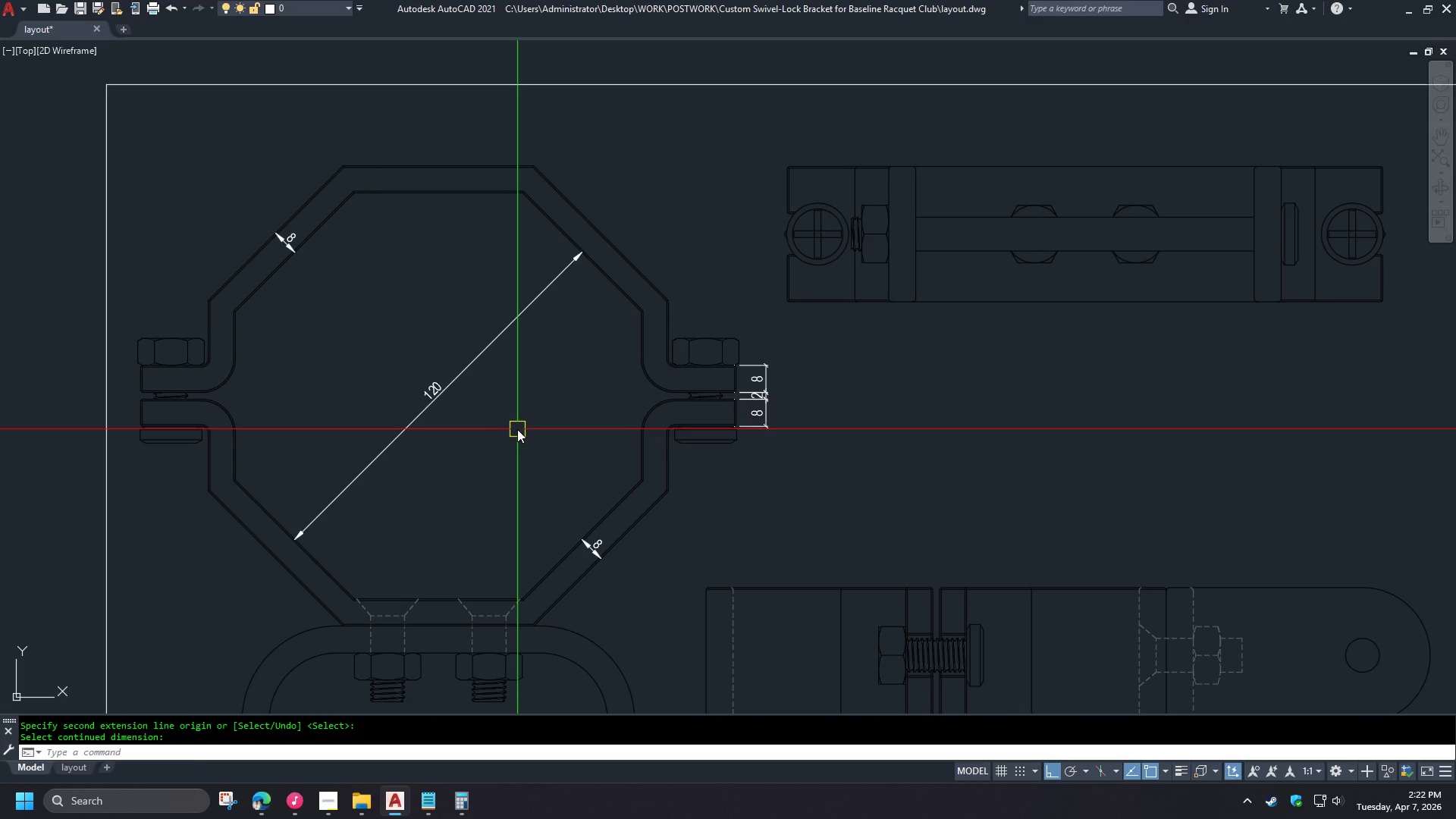 
scroll: coordinate [520, 431], scroll_direction: down, amount: 1.0
 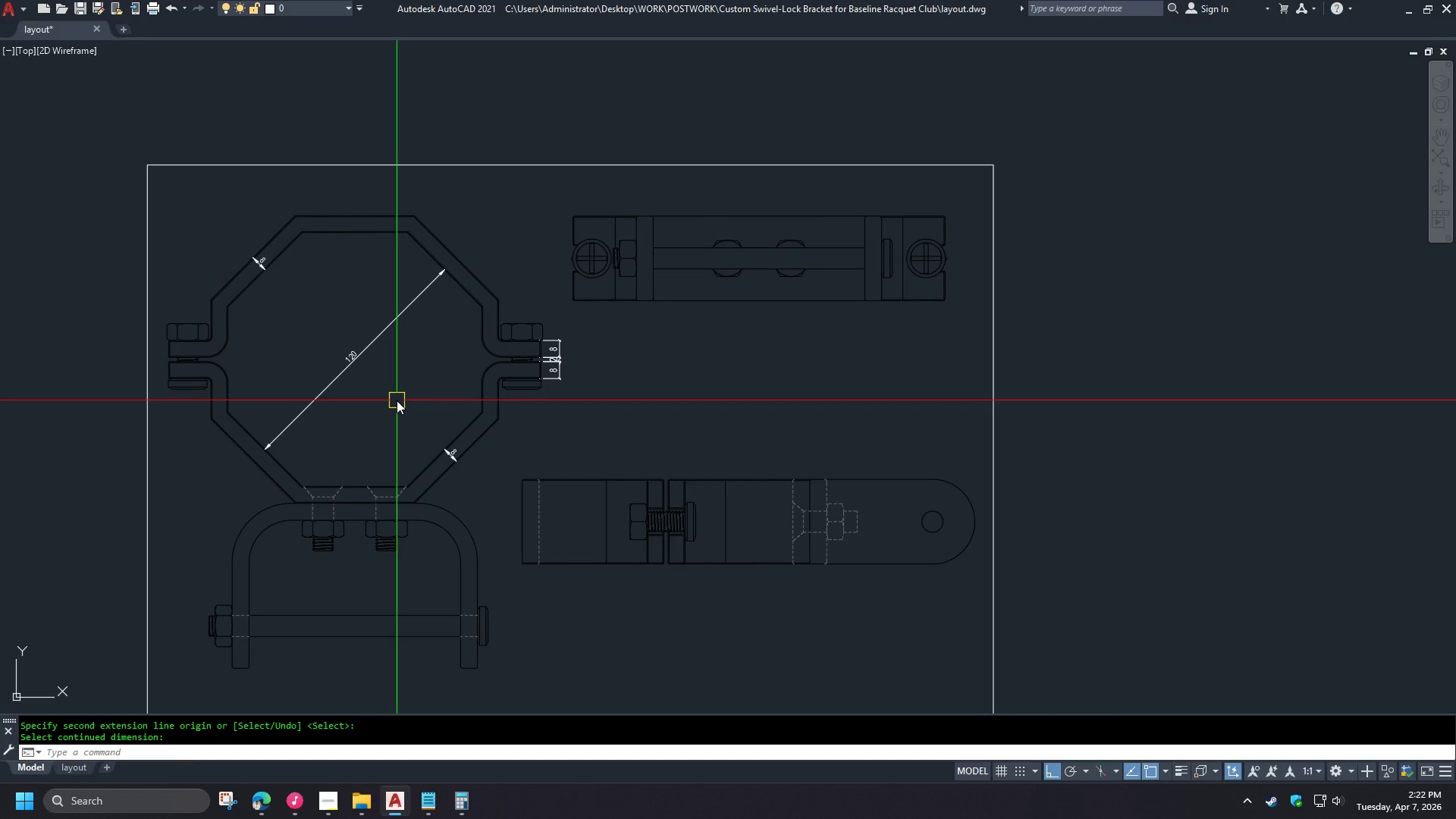 
wait(9.81)
 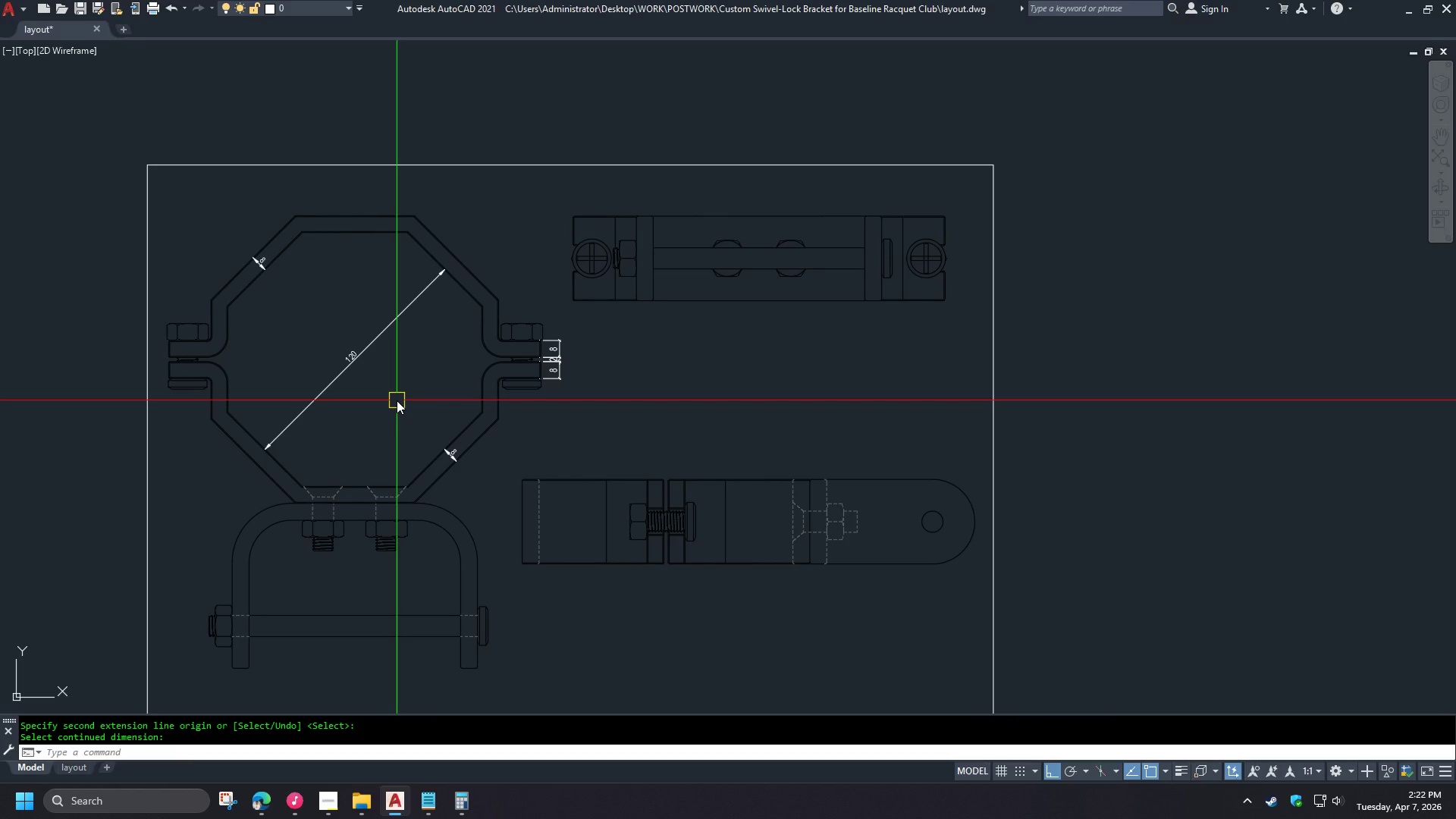 
type(dli )
 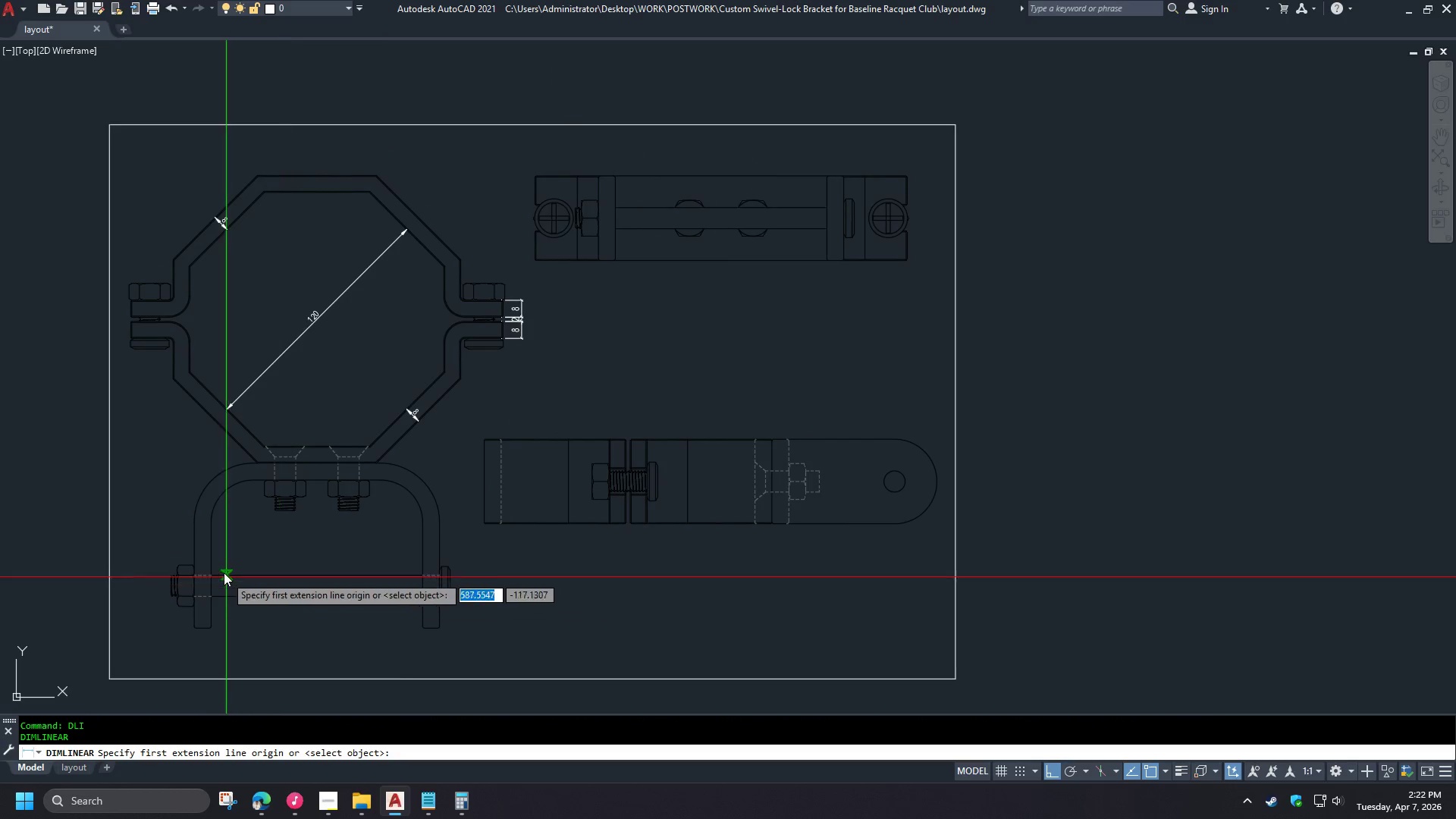 
scroll: coordinate [220, 558], scroll_direction: up, amount: 1.0
 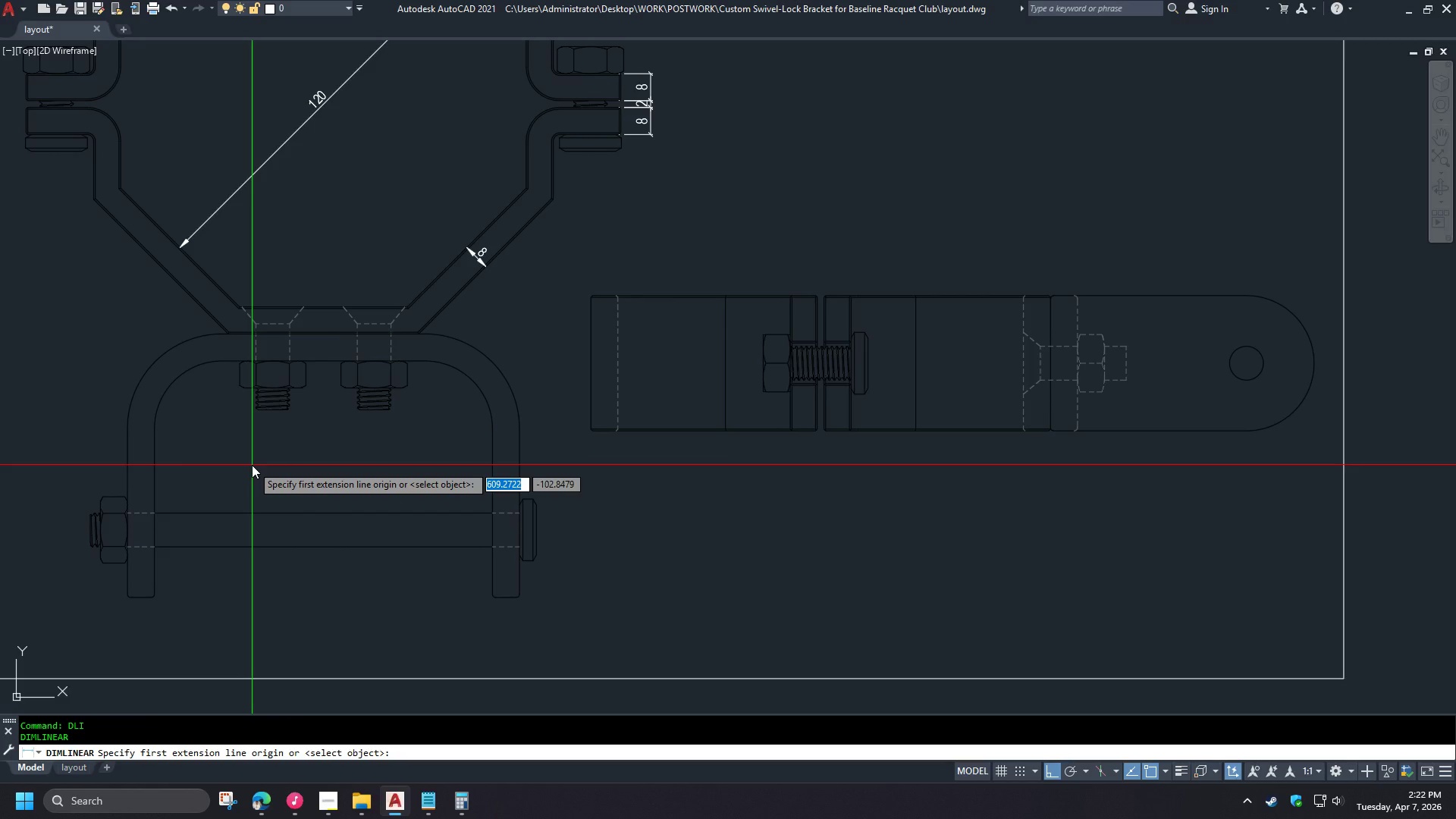 
scroll: coordinate [260, 482], scroll_direction: down, amount: 1.0
 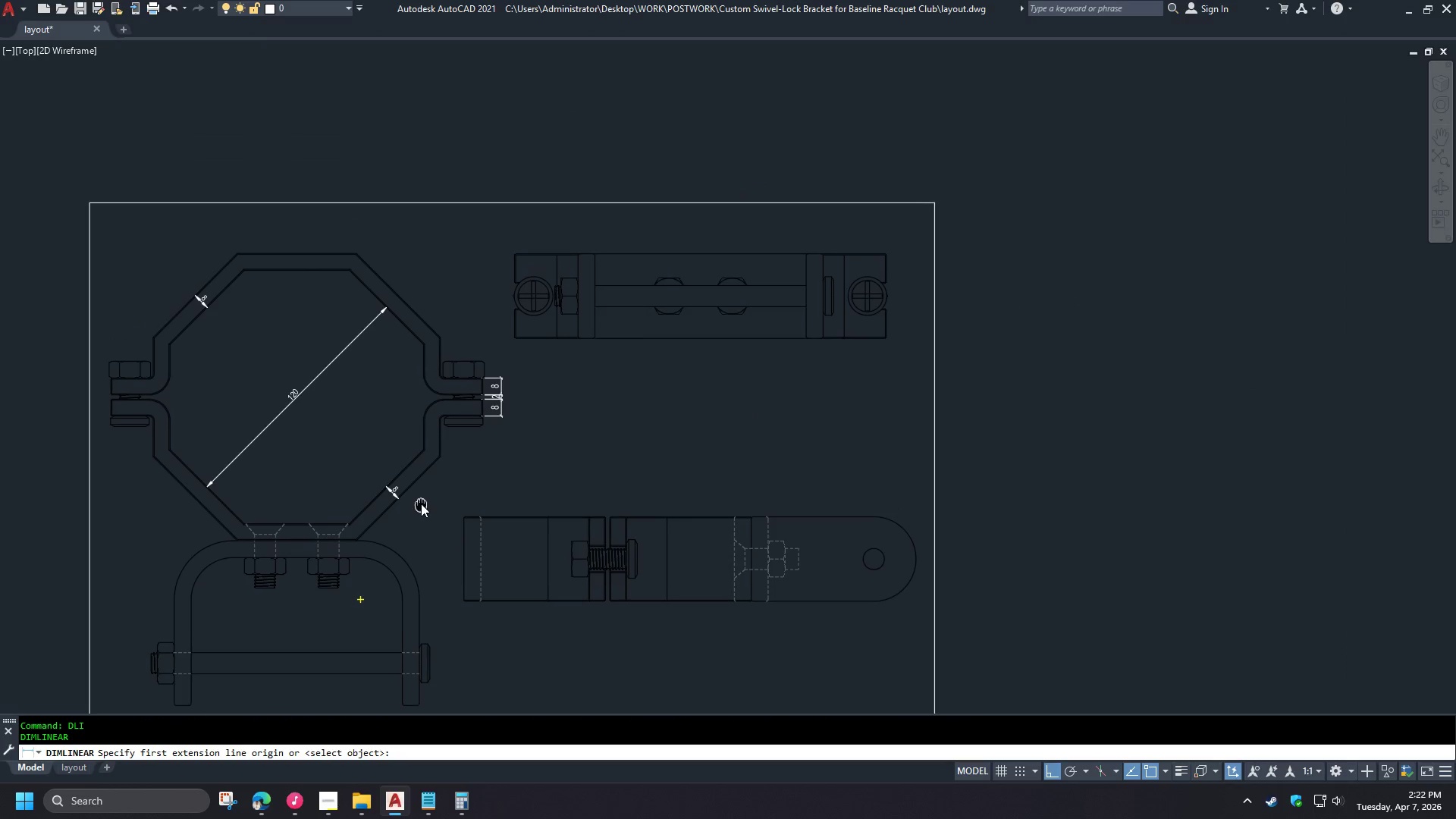 
scroll: coordinate [240, 403], scroll_direction: up, amount: 1.0
 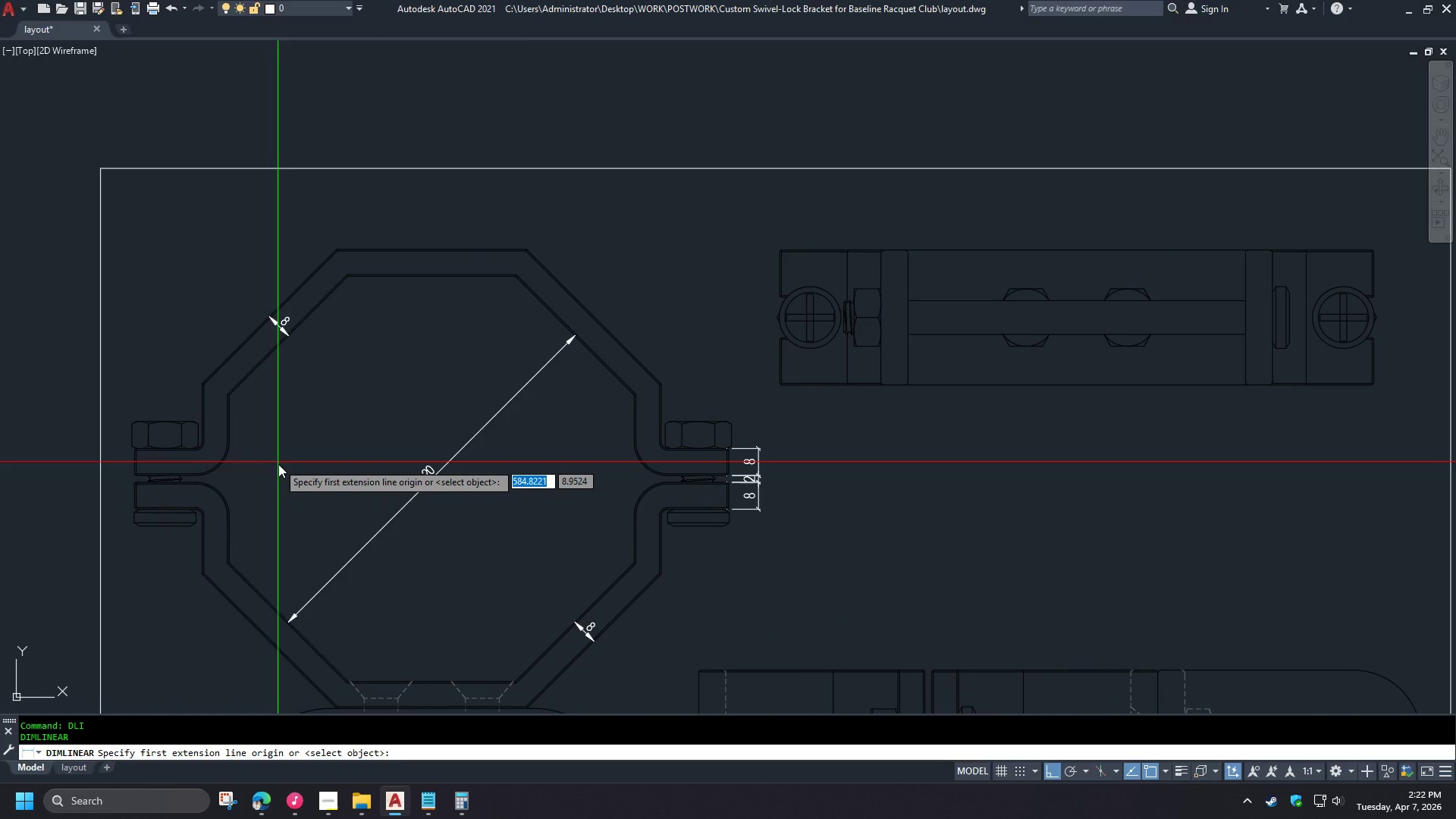 
wait(7.26)
 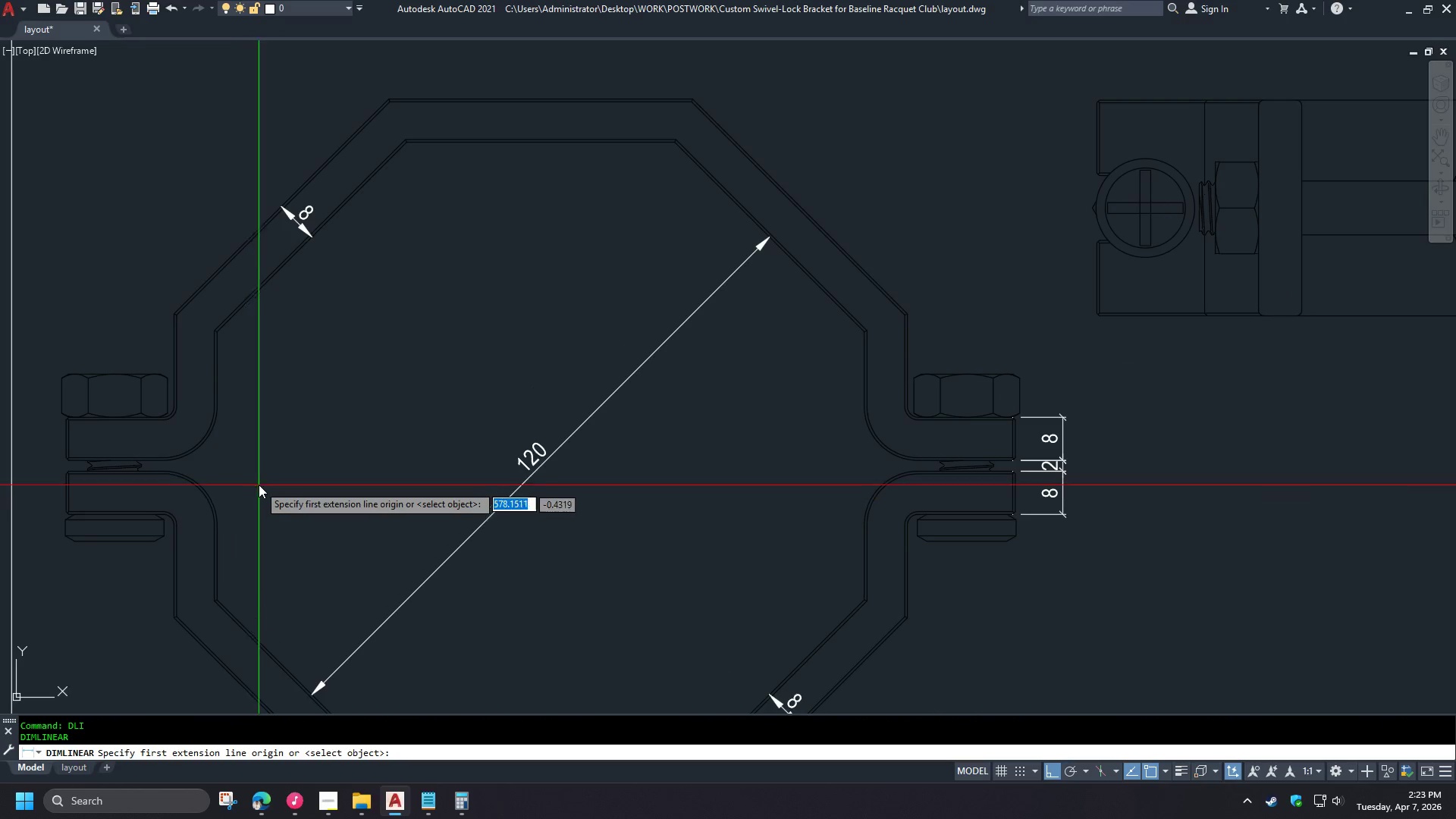 
key(Escape)
 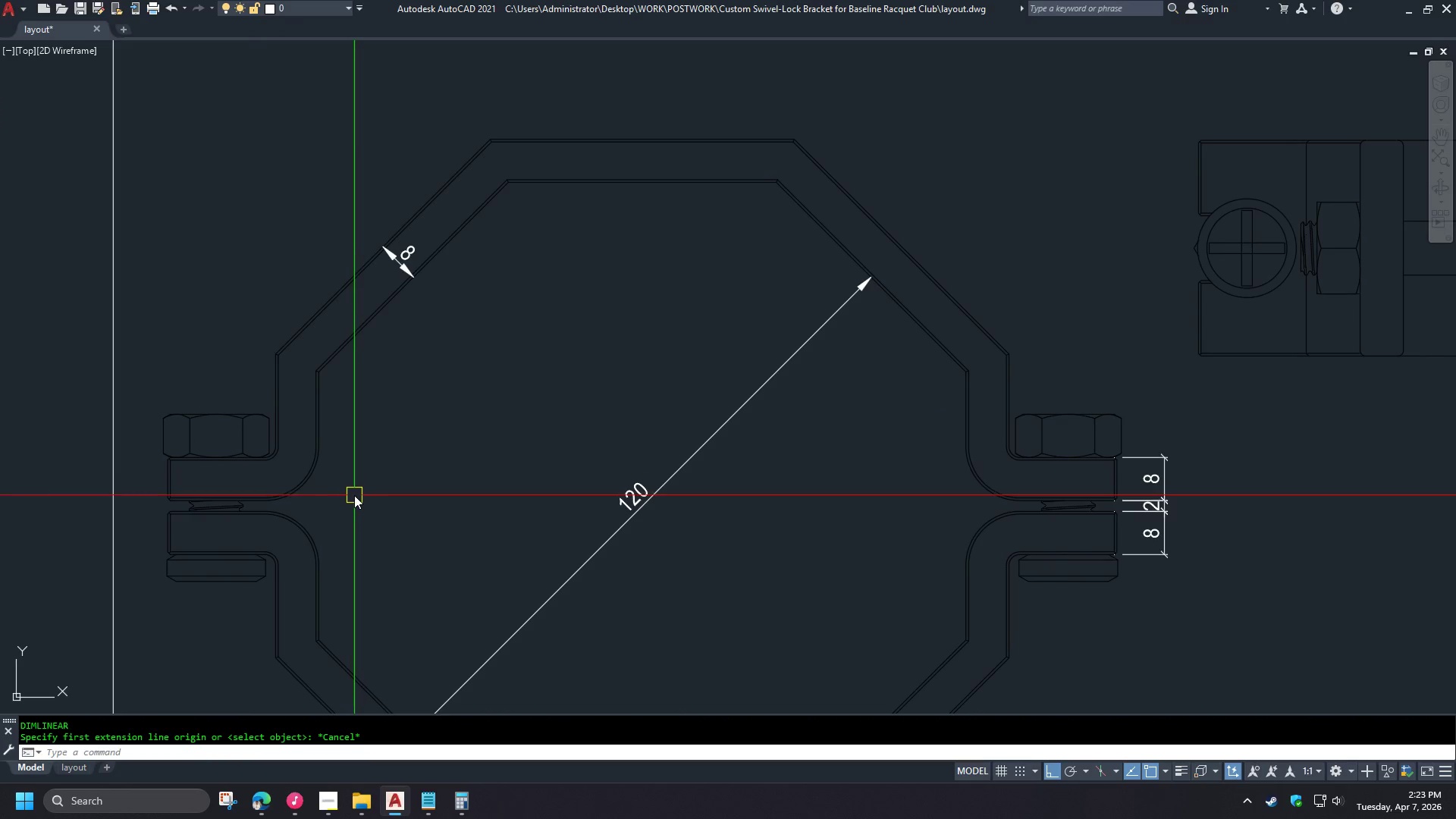 
type(dra )
 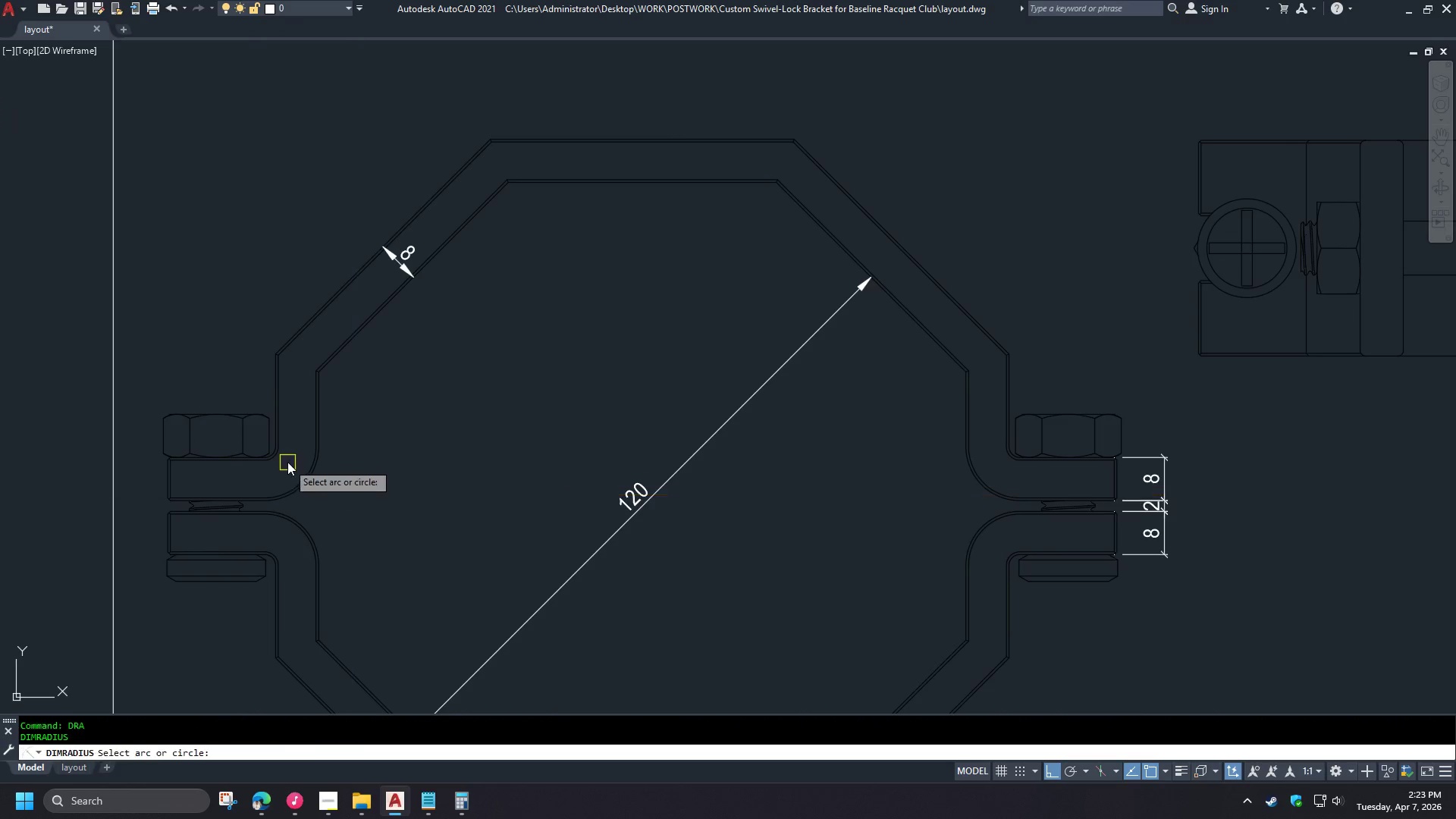 
scroll: coordinate [248, 501], scroll_direction: up, amount: 1.0
 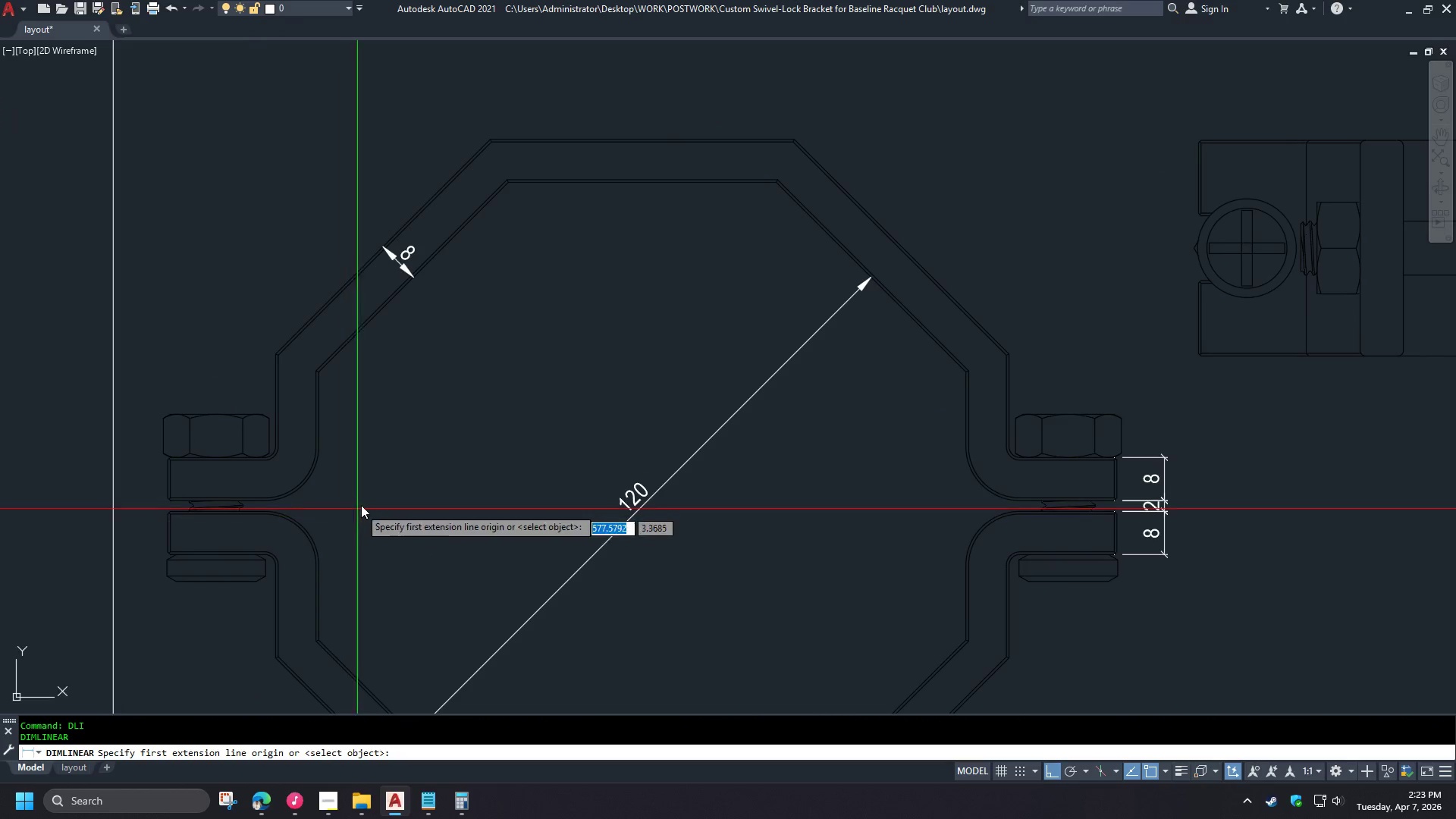 
left_click([381, 541])
 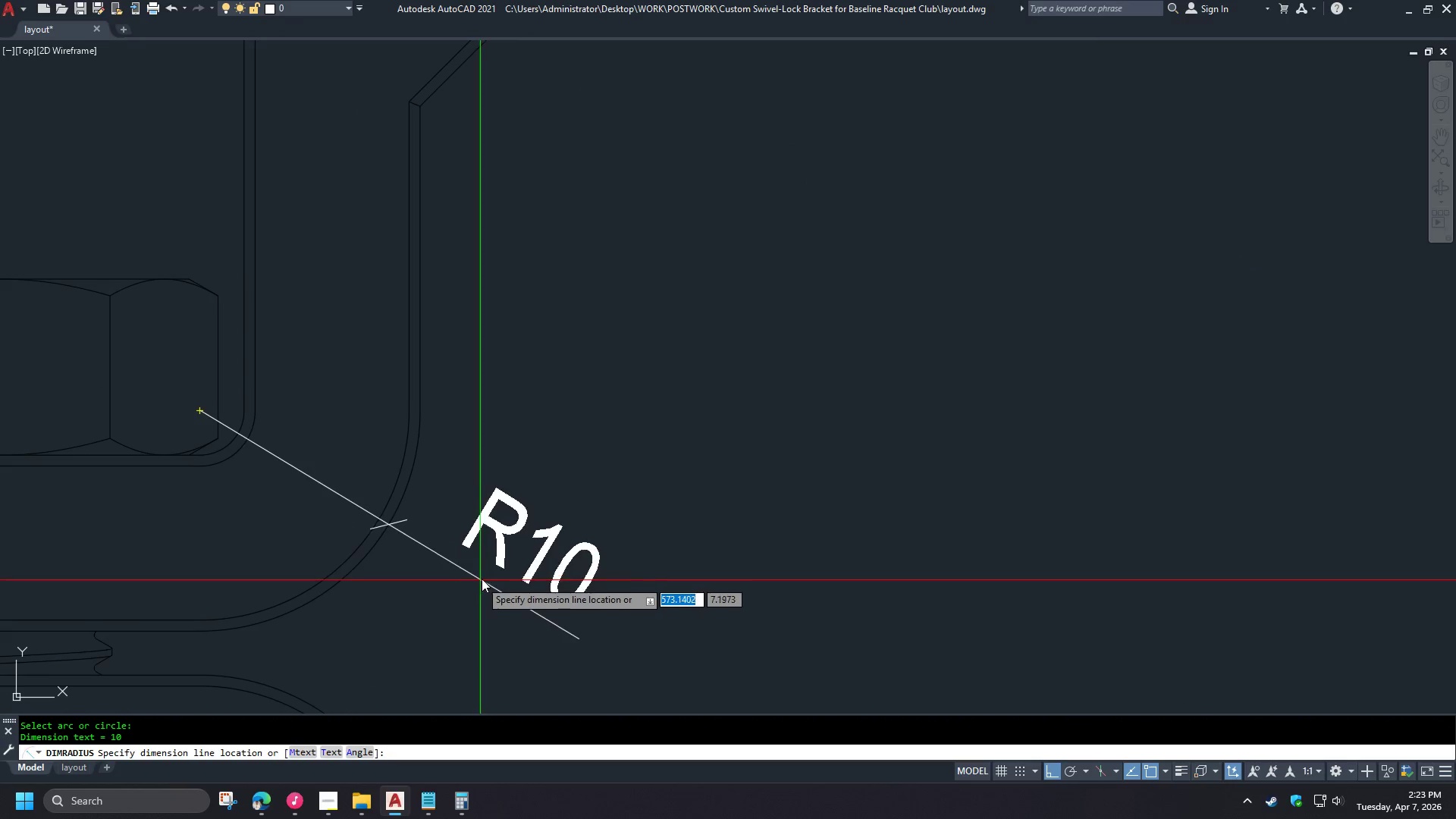 
scroll: coordinate [285, 460], scroll_direction: up, amount: 3.0
 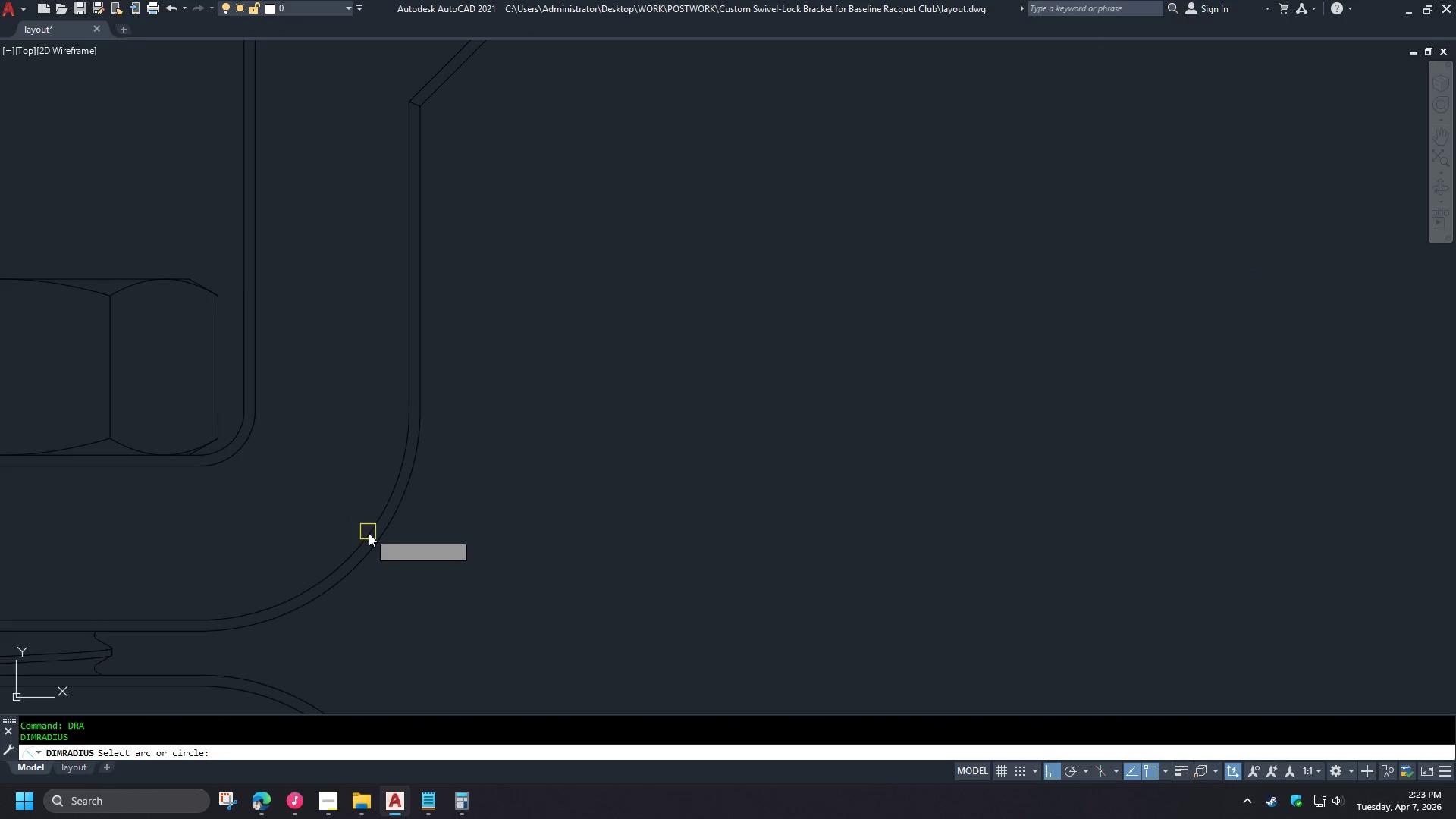 
left_click([571, 605])
 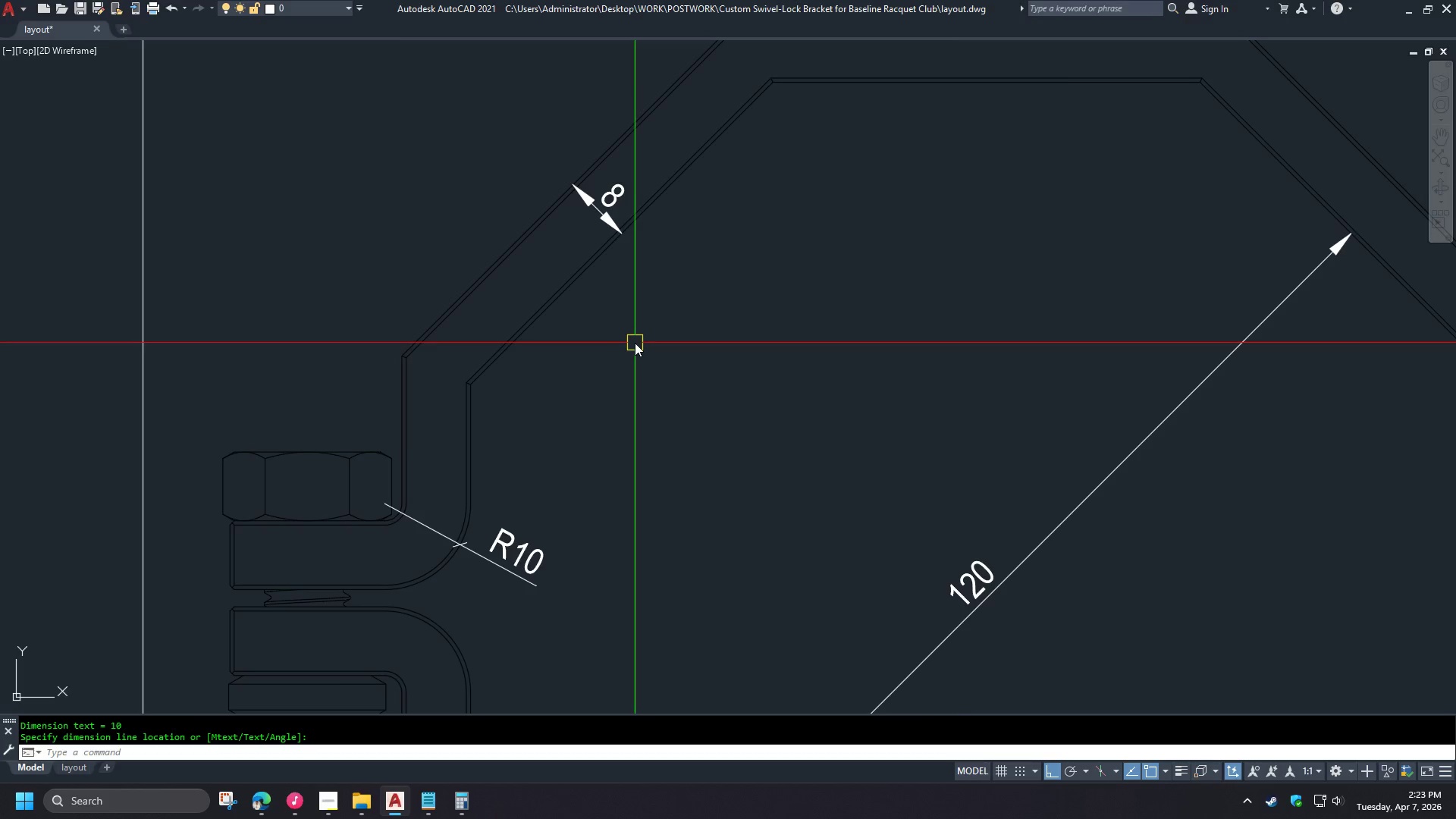 
type(ma )
 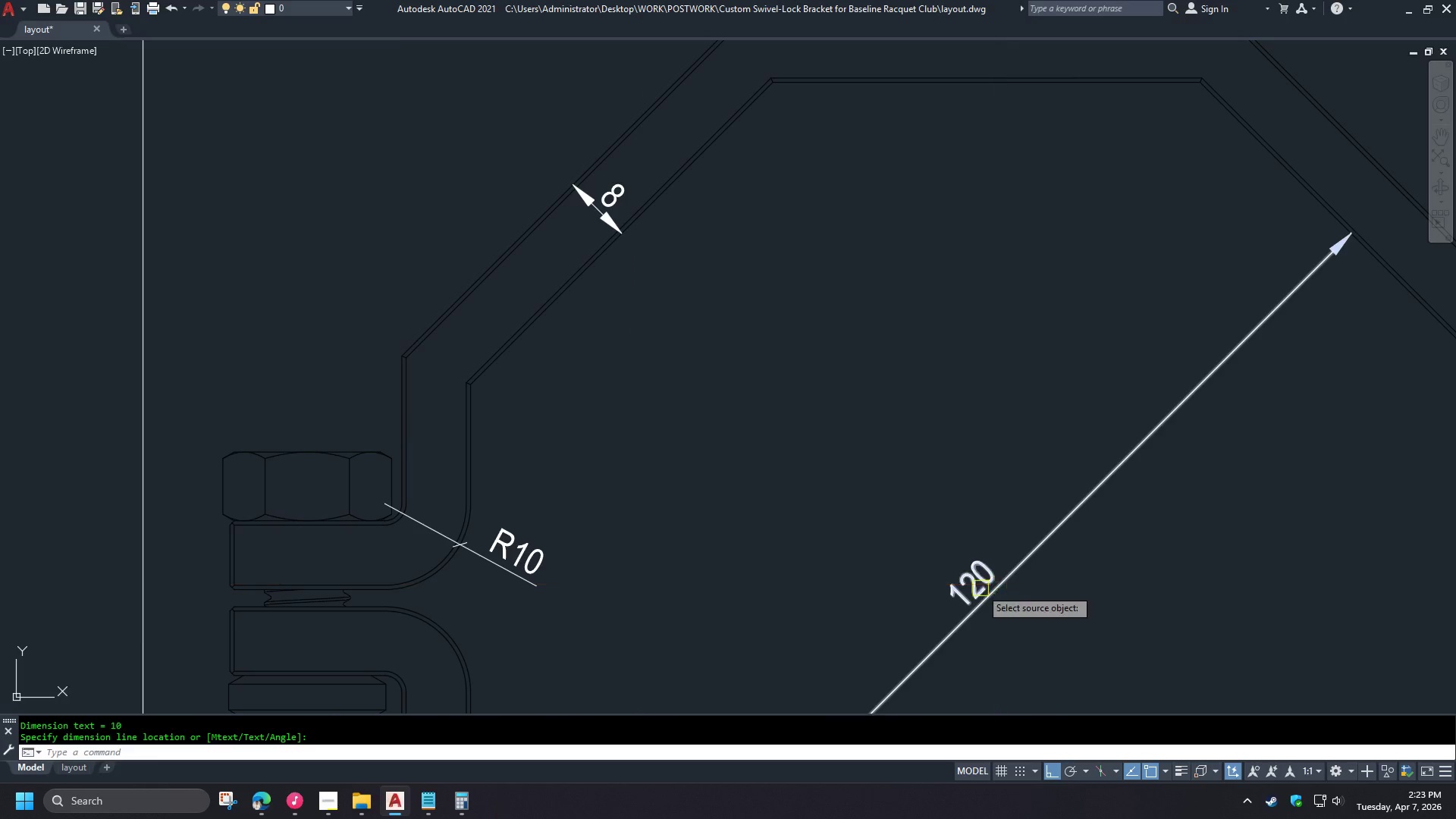 
left_click([981, 588])
 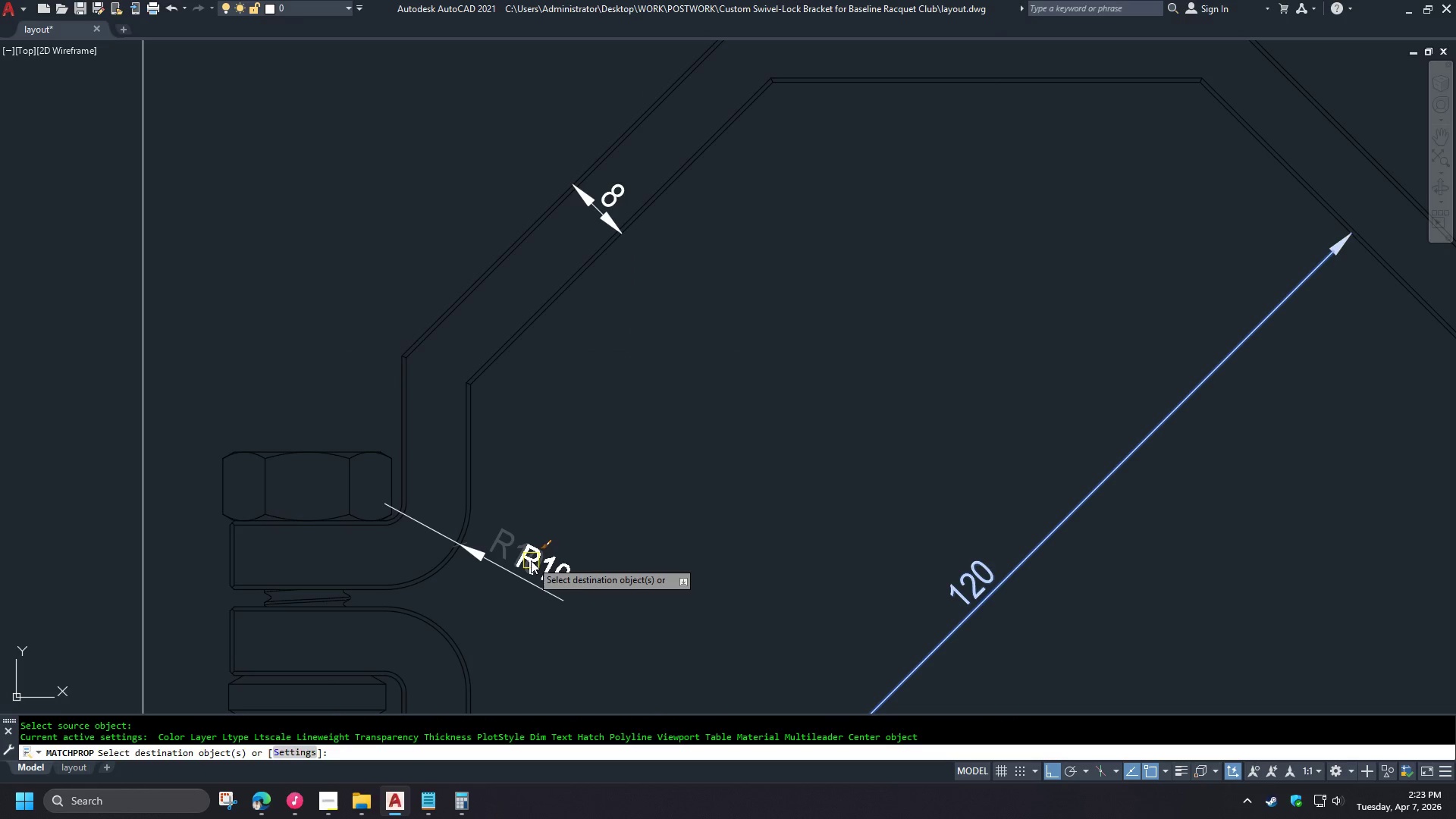 
scroll: coordinate [504, 566], scroll_direction: down, amount: 2.0
 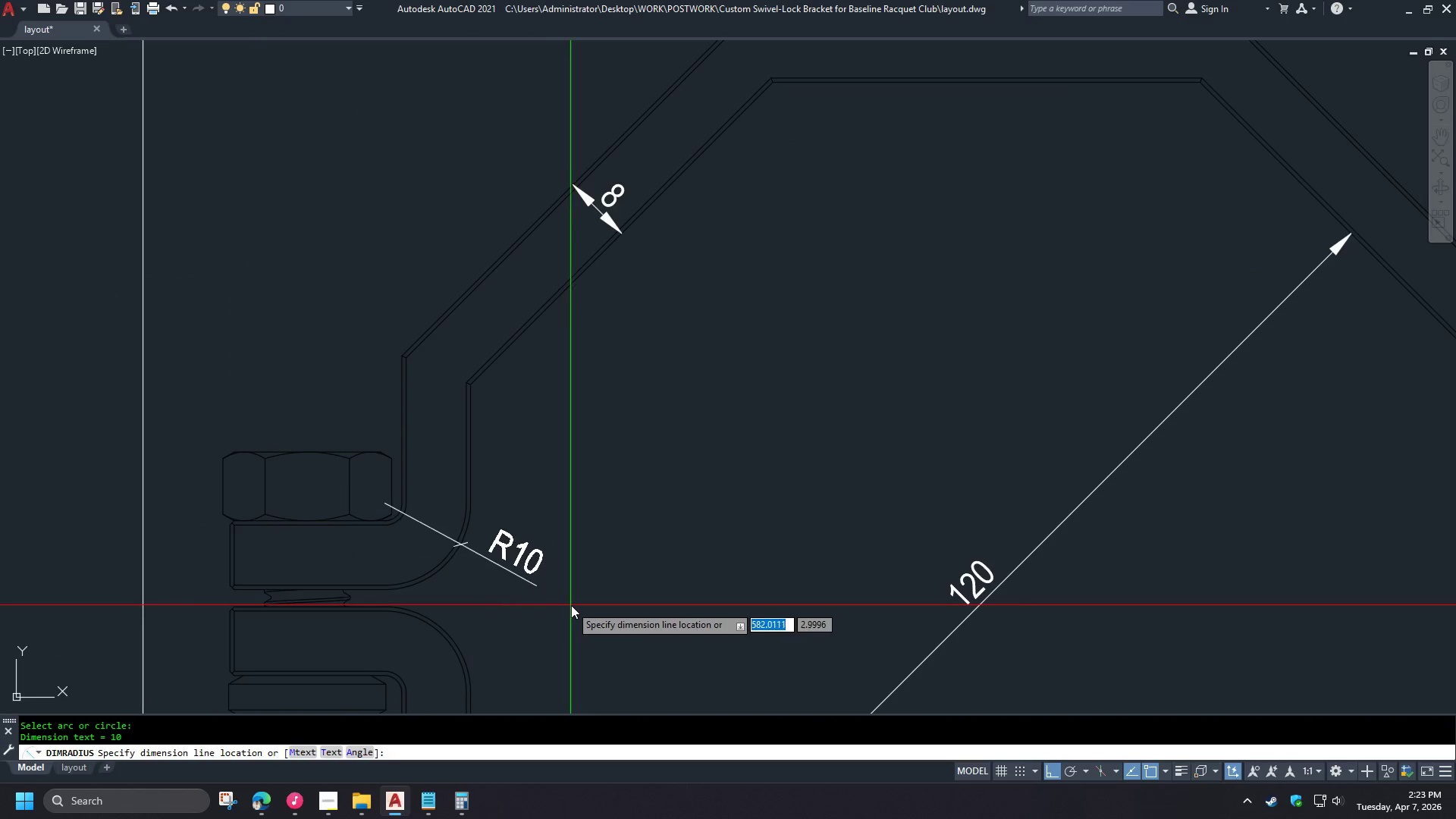 
left_click([531, 561])
 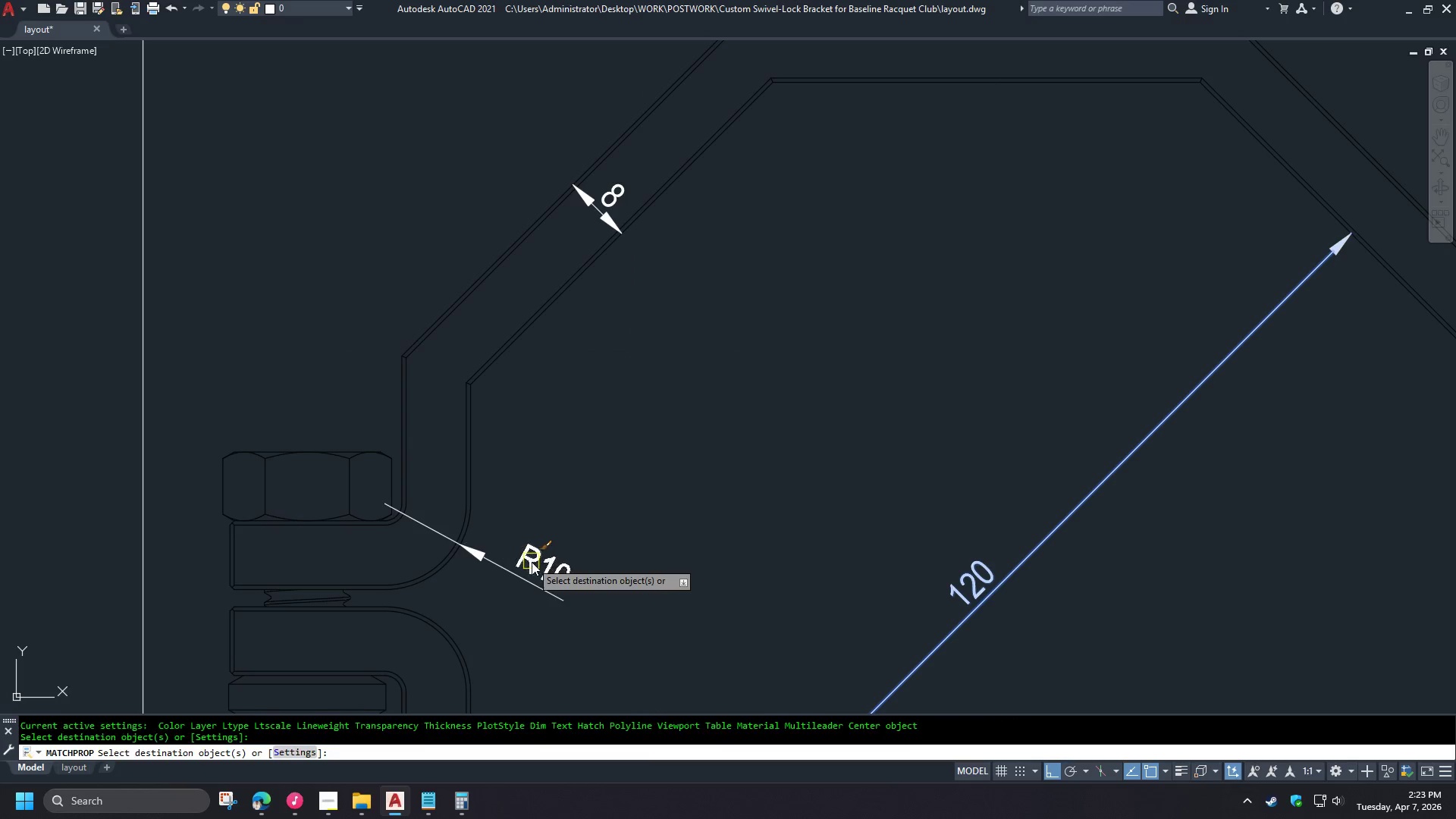 
key(Space)
 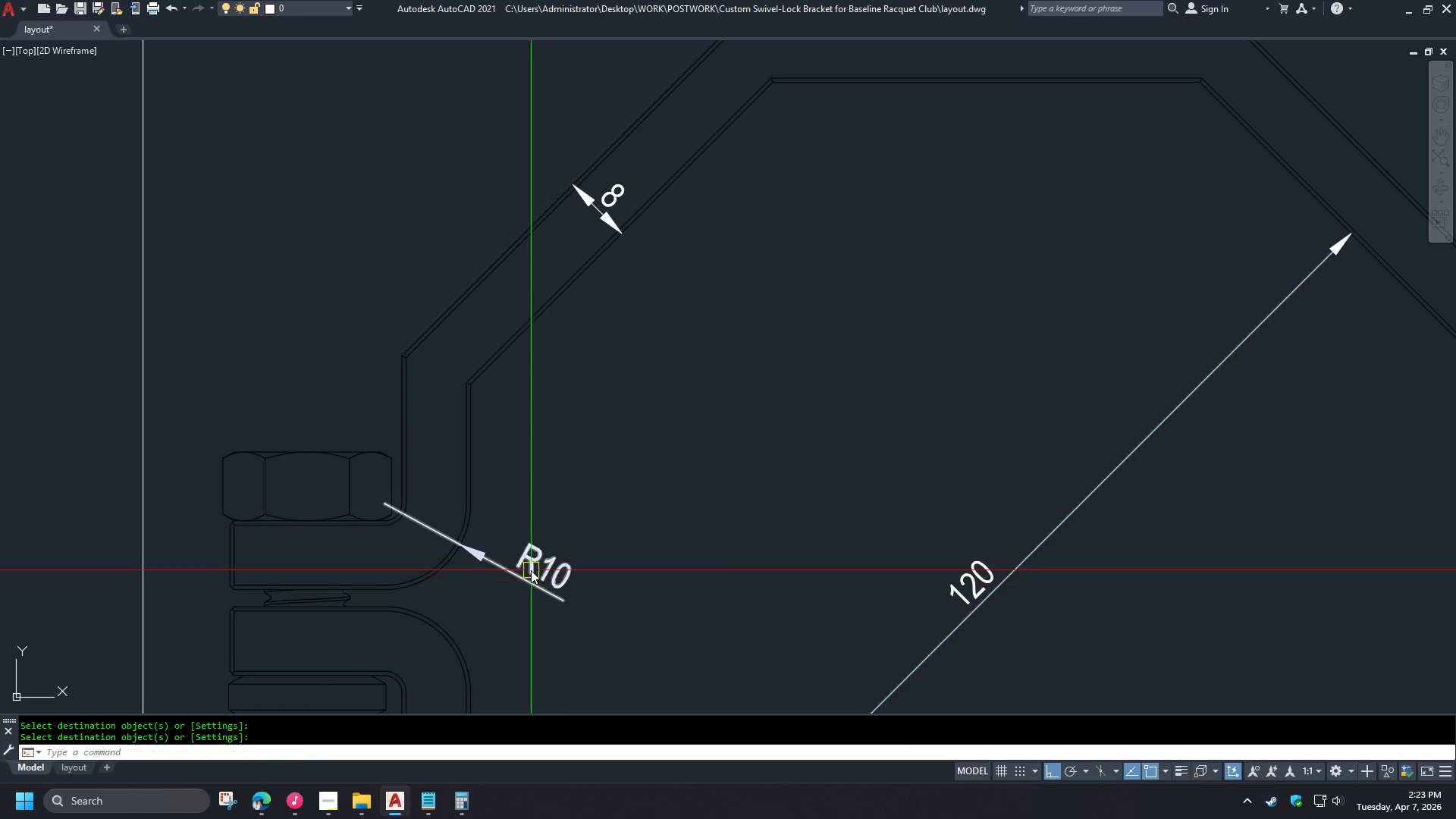 
double_click([531, 570])
 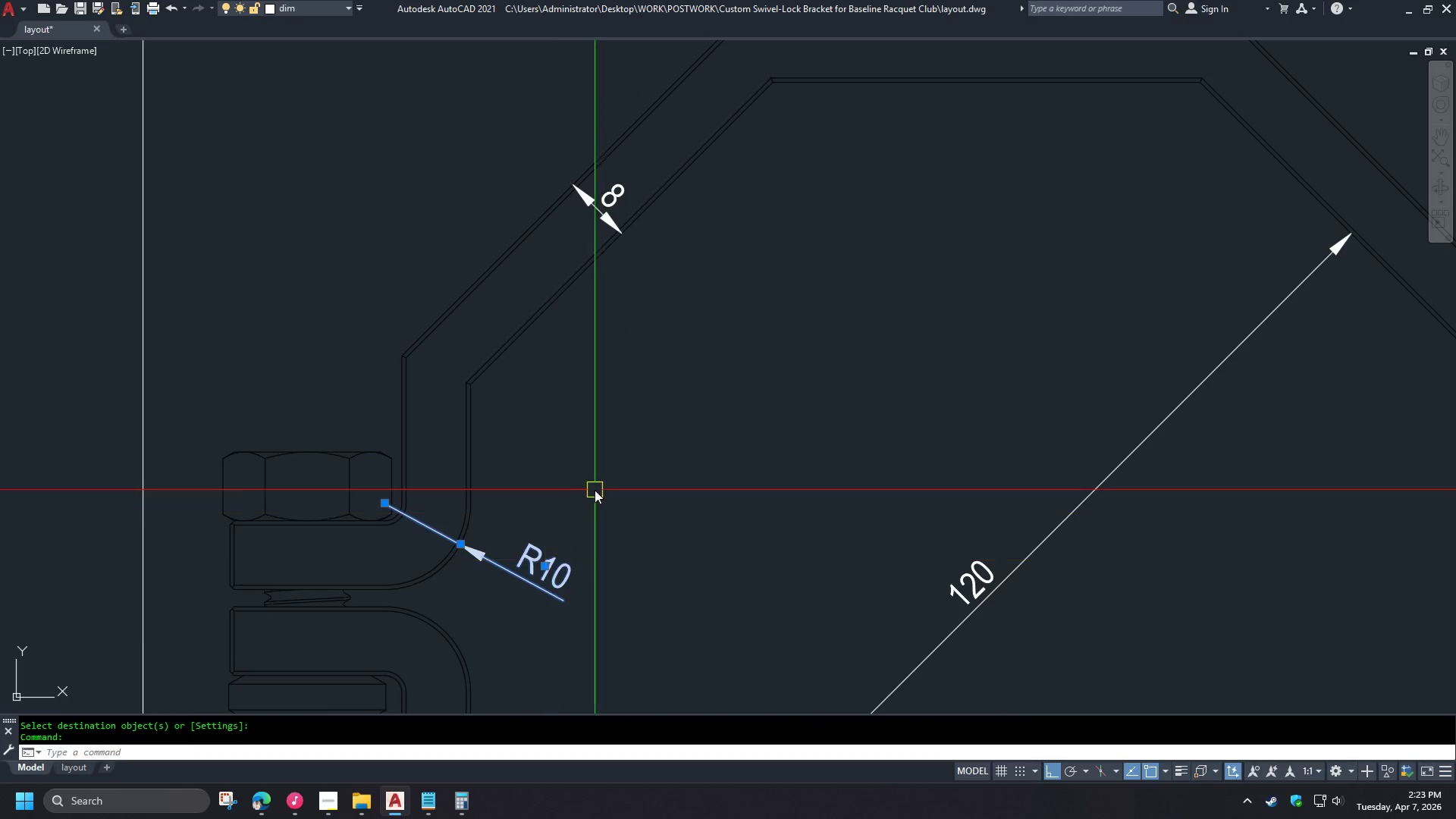 
key(Control+ControlLeft)
 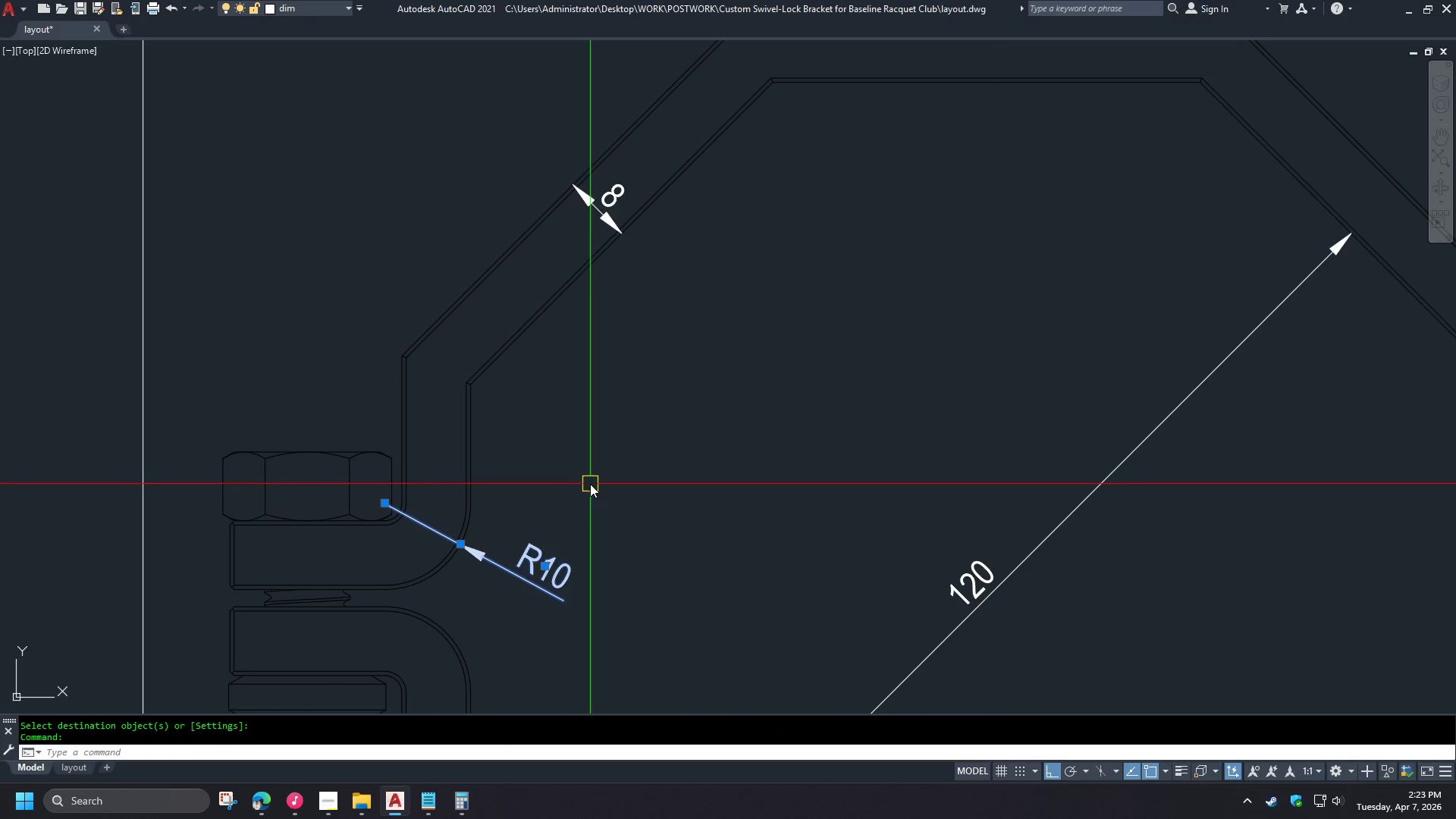 
key(Control+1)
 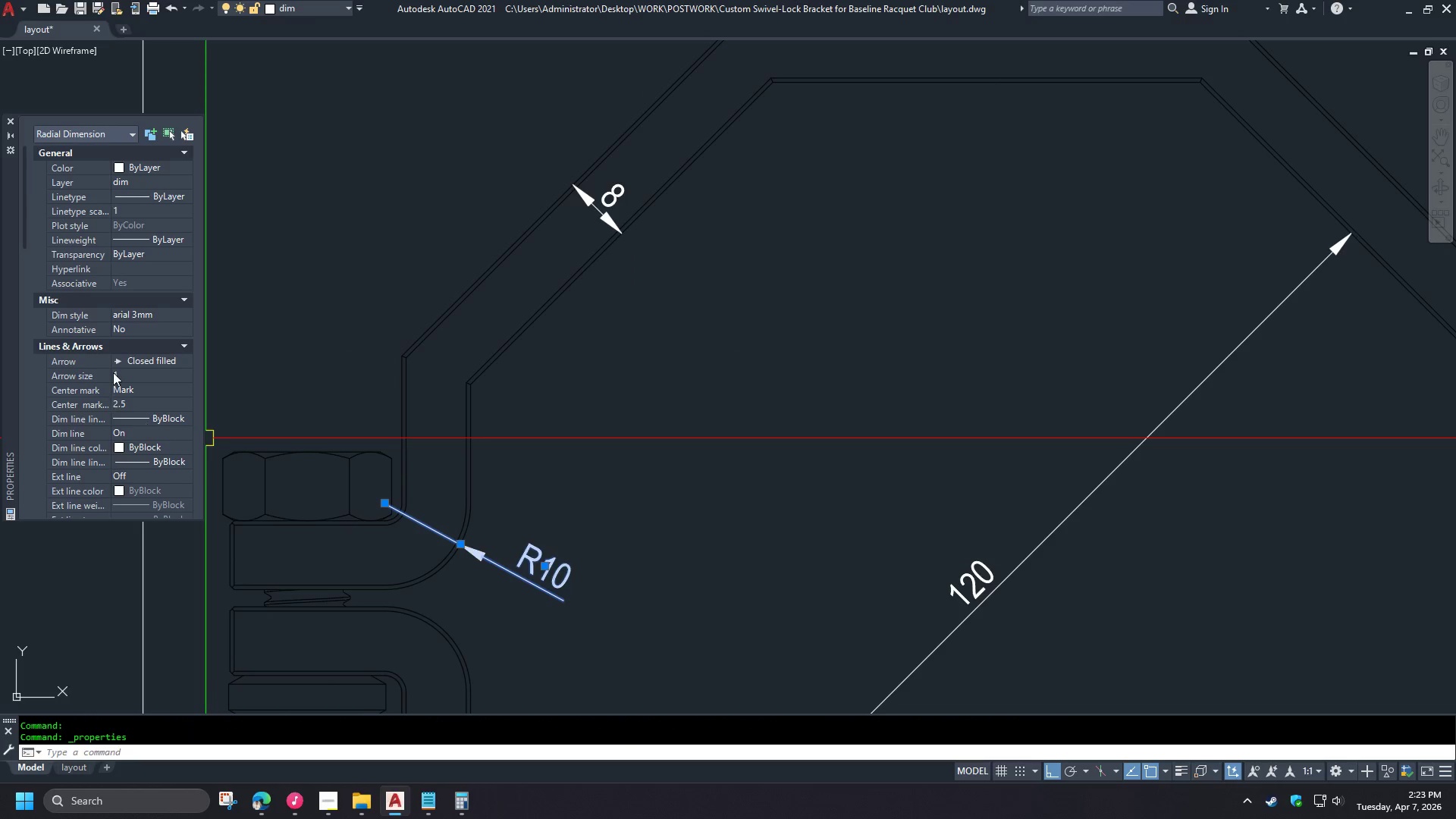 
double_click([168, 347])
 